 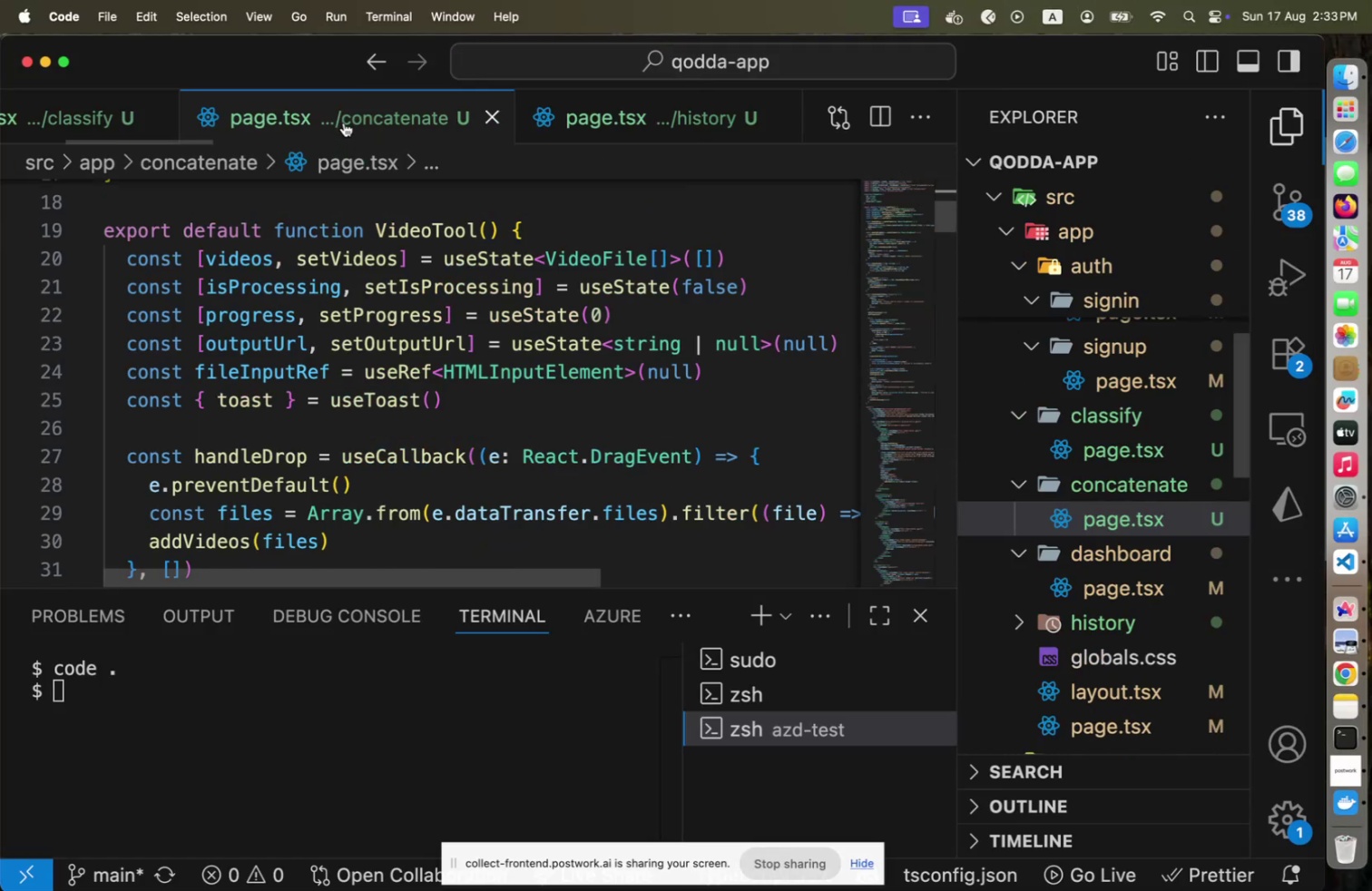 
left_click([271, 761])
 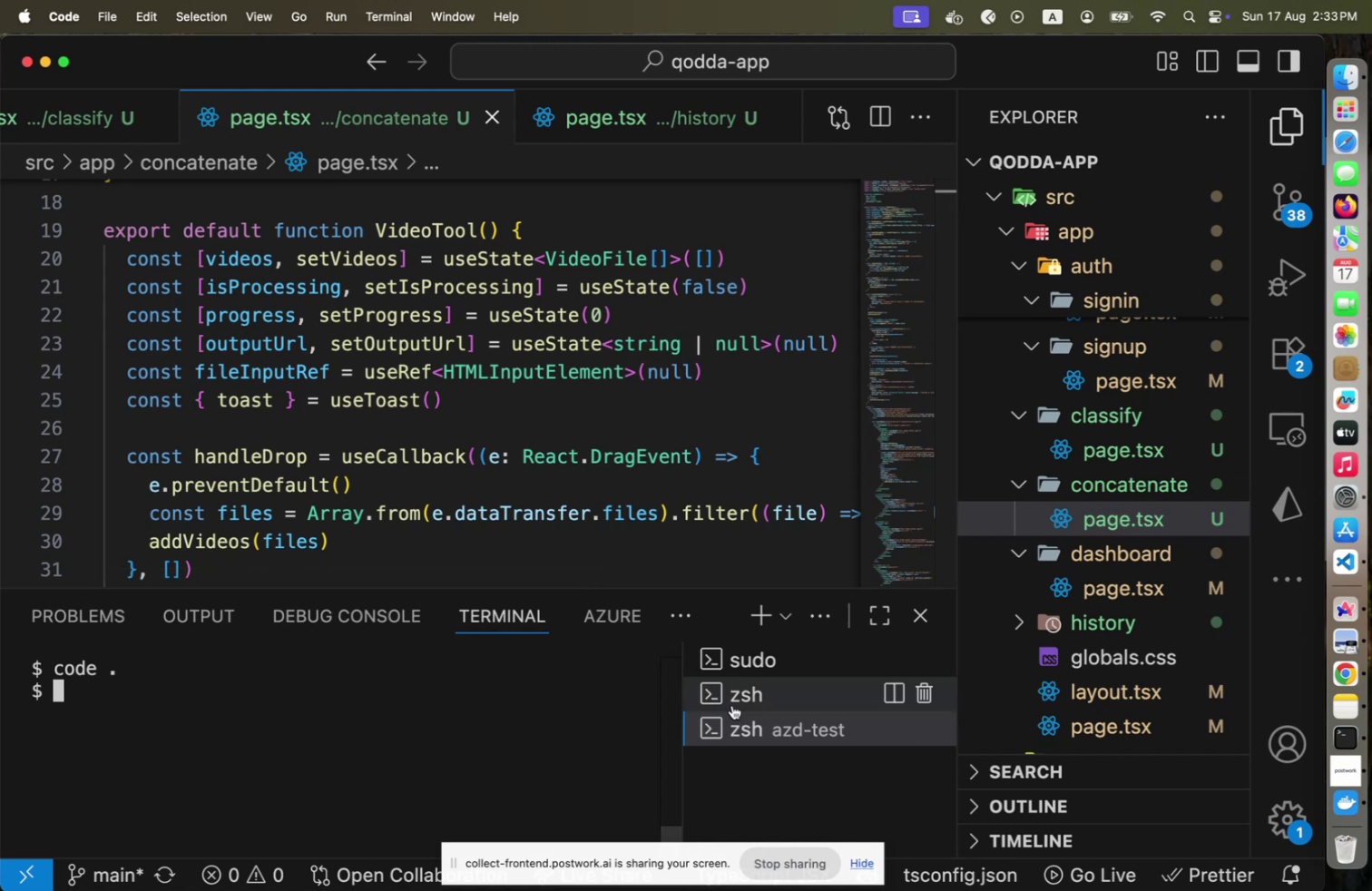 
left_click([736, 666])
 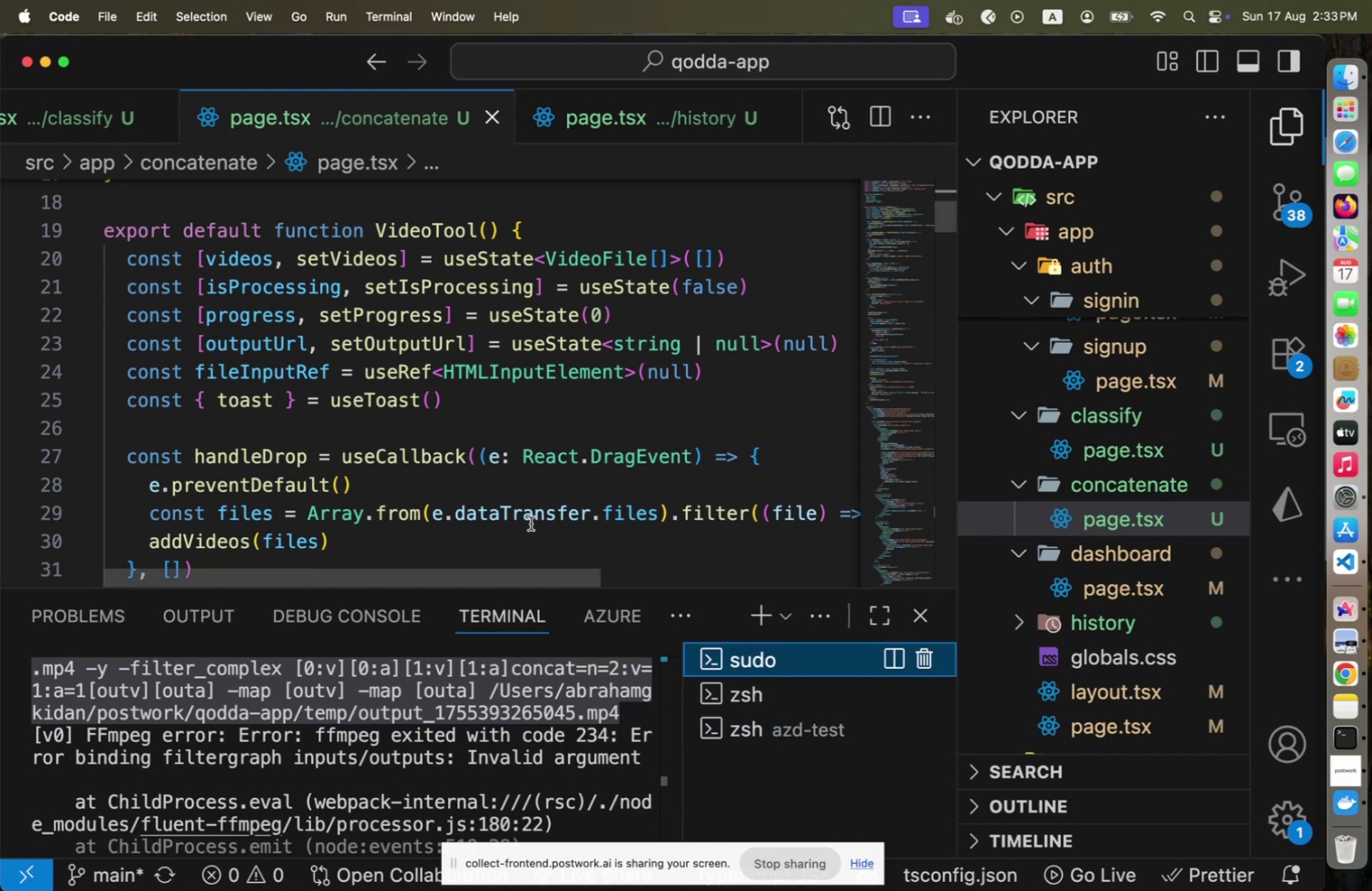 
scroll: coordinate [505, 749], scroll_direction: down, amount: 38.0
 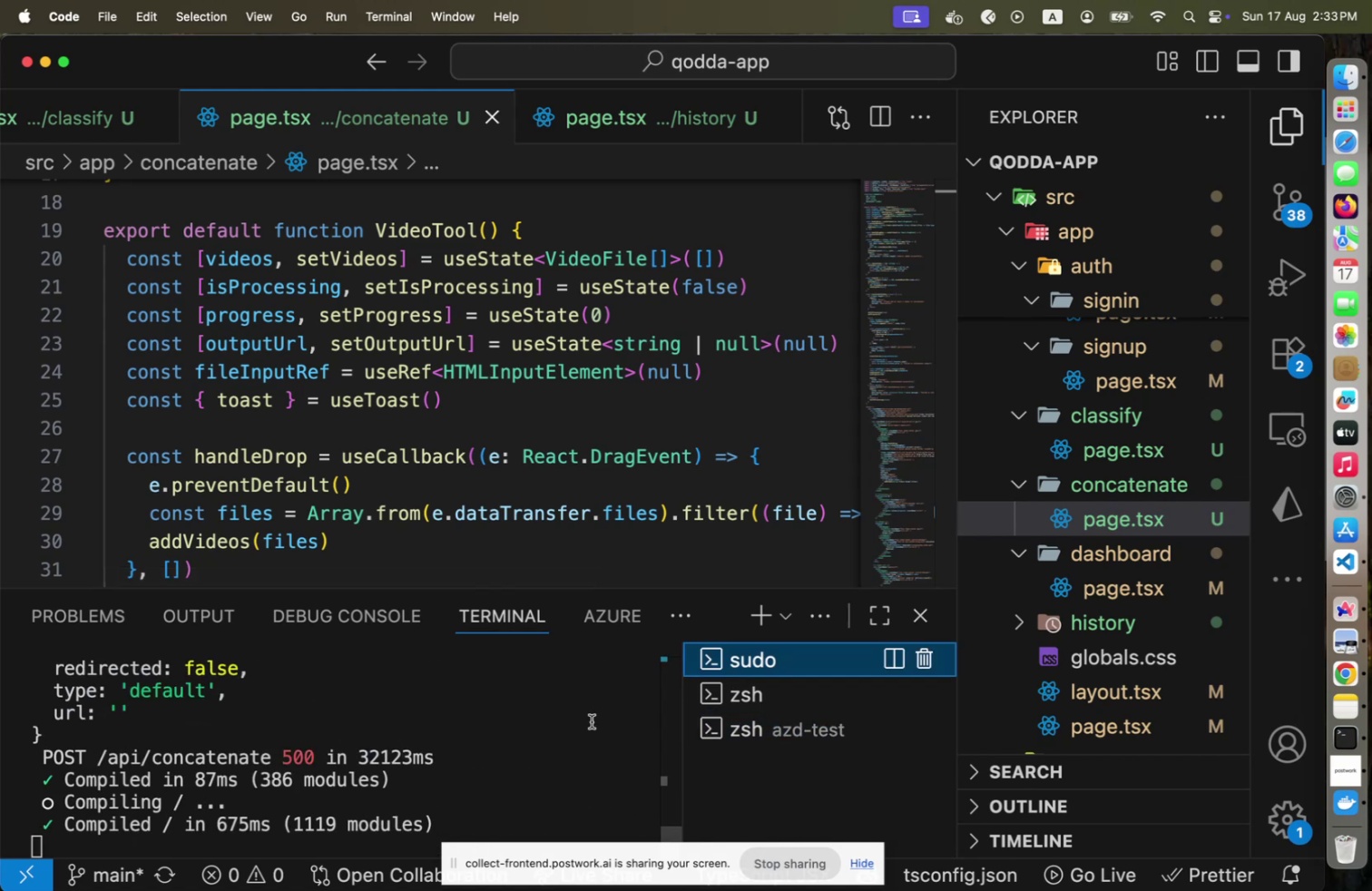 
left_click([494, 742])
 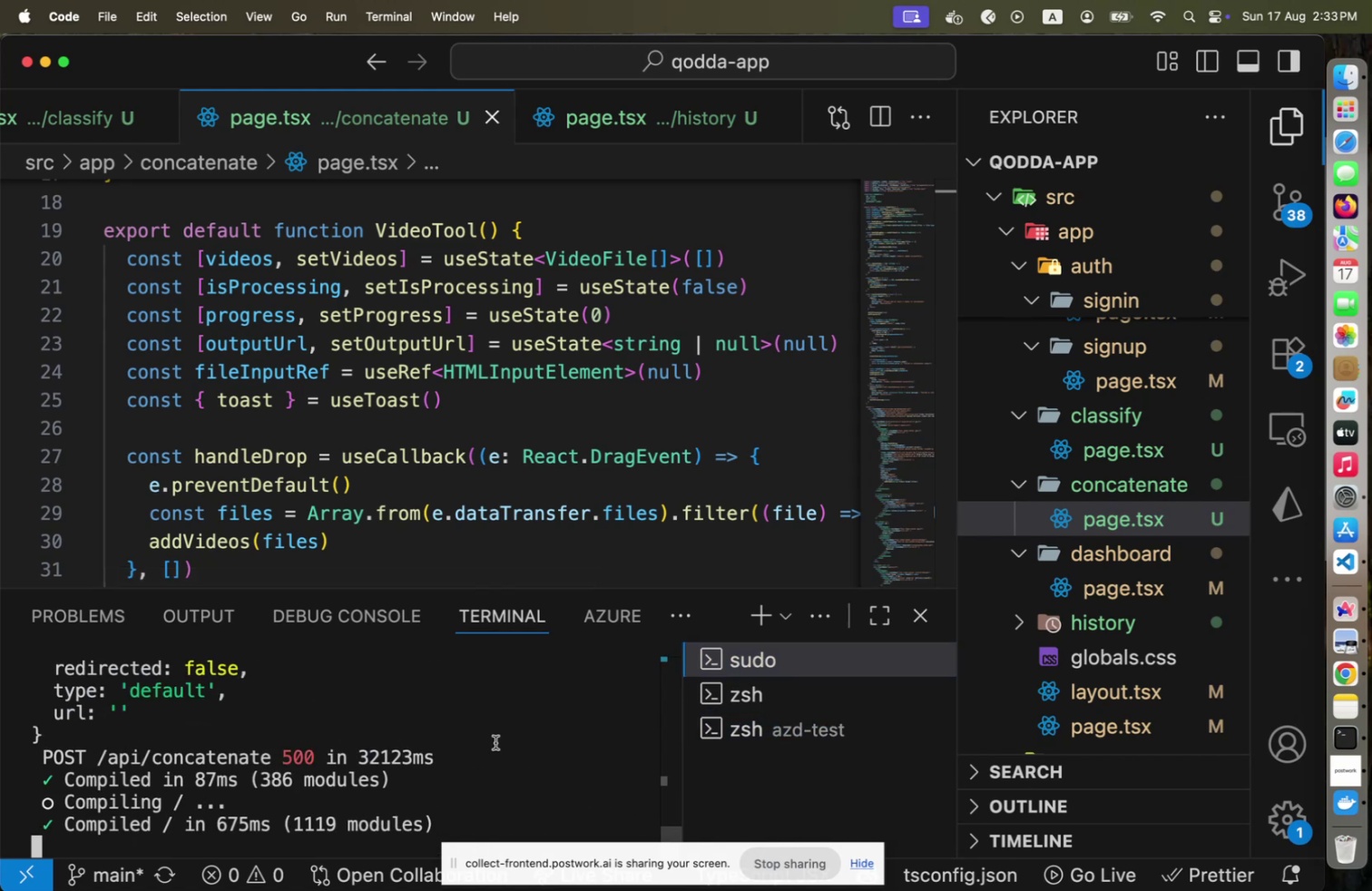 
key(Control+C)
 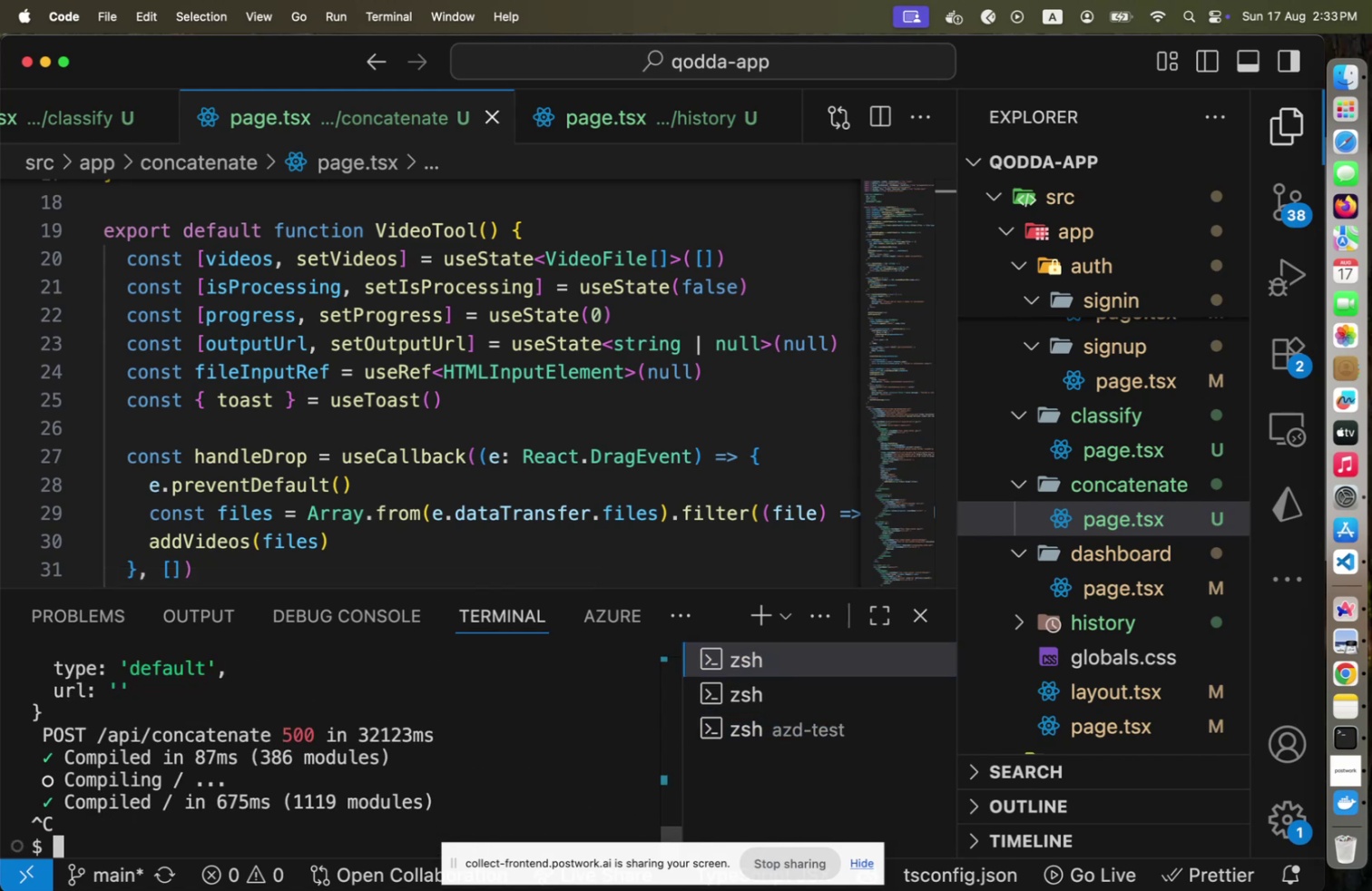 
type(sudo n)
 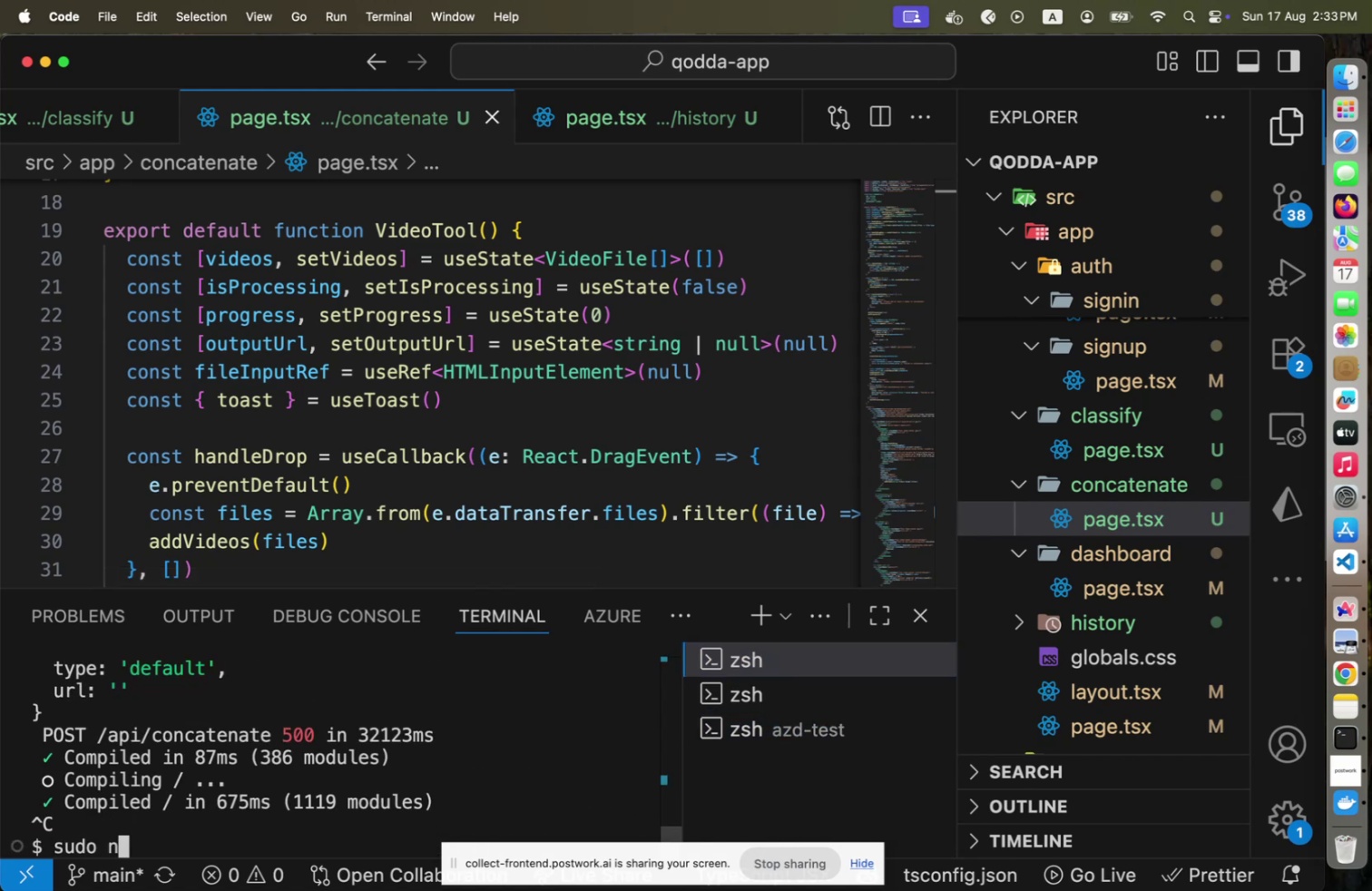 
key(Meta+CommandLeft)
 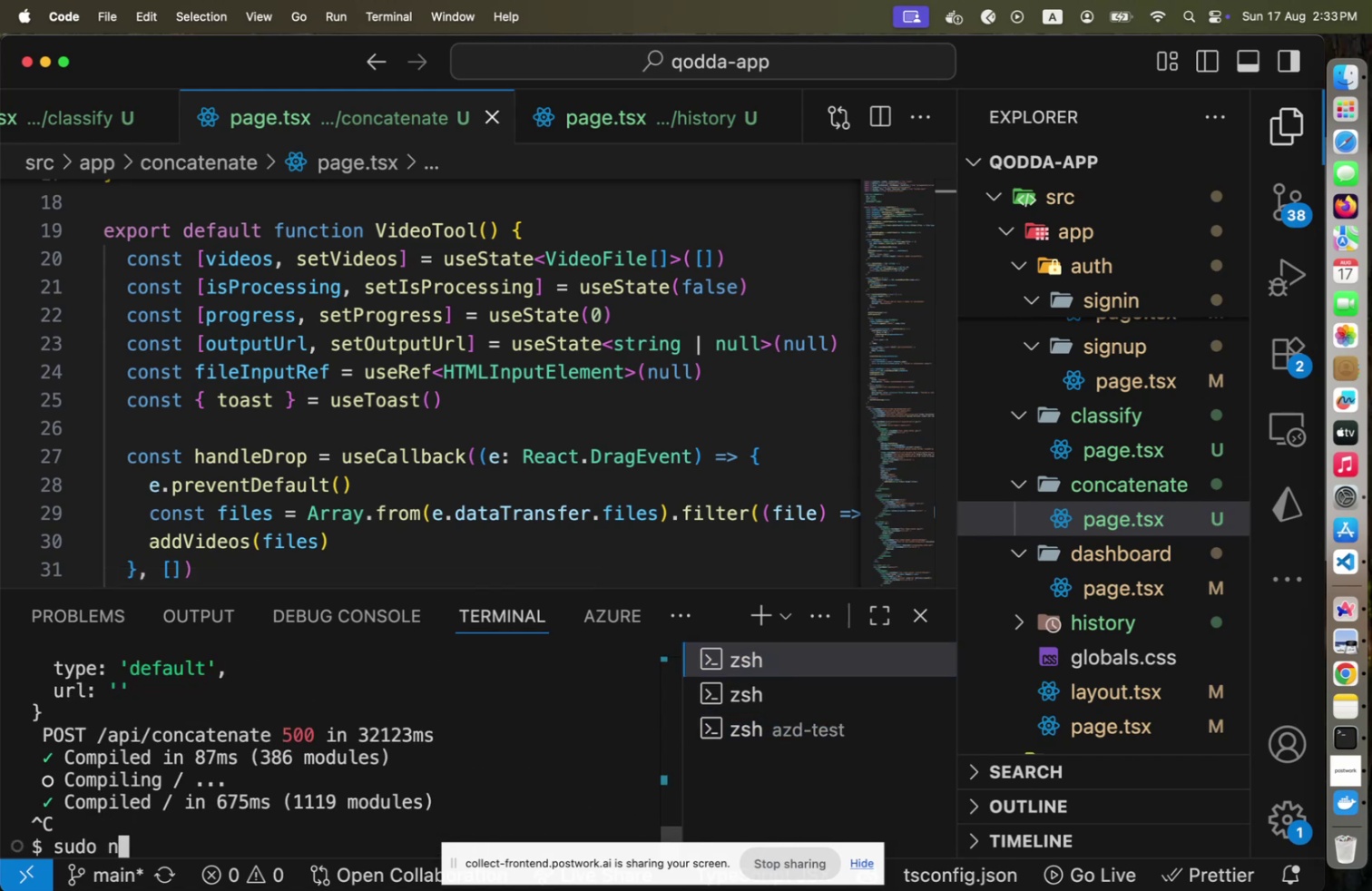 
key(Meta+Tab)
 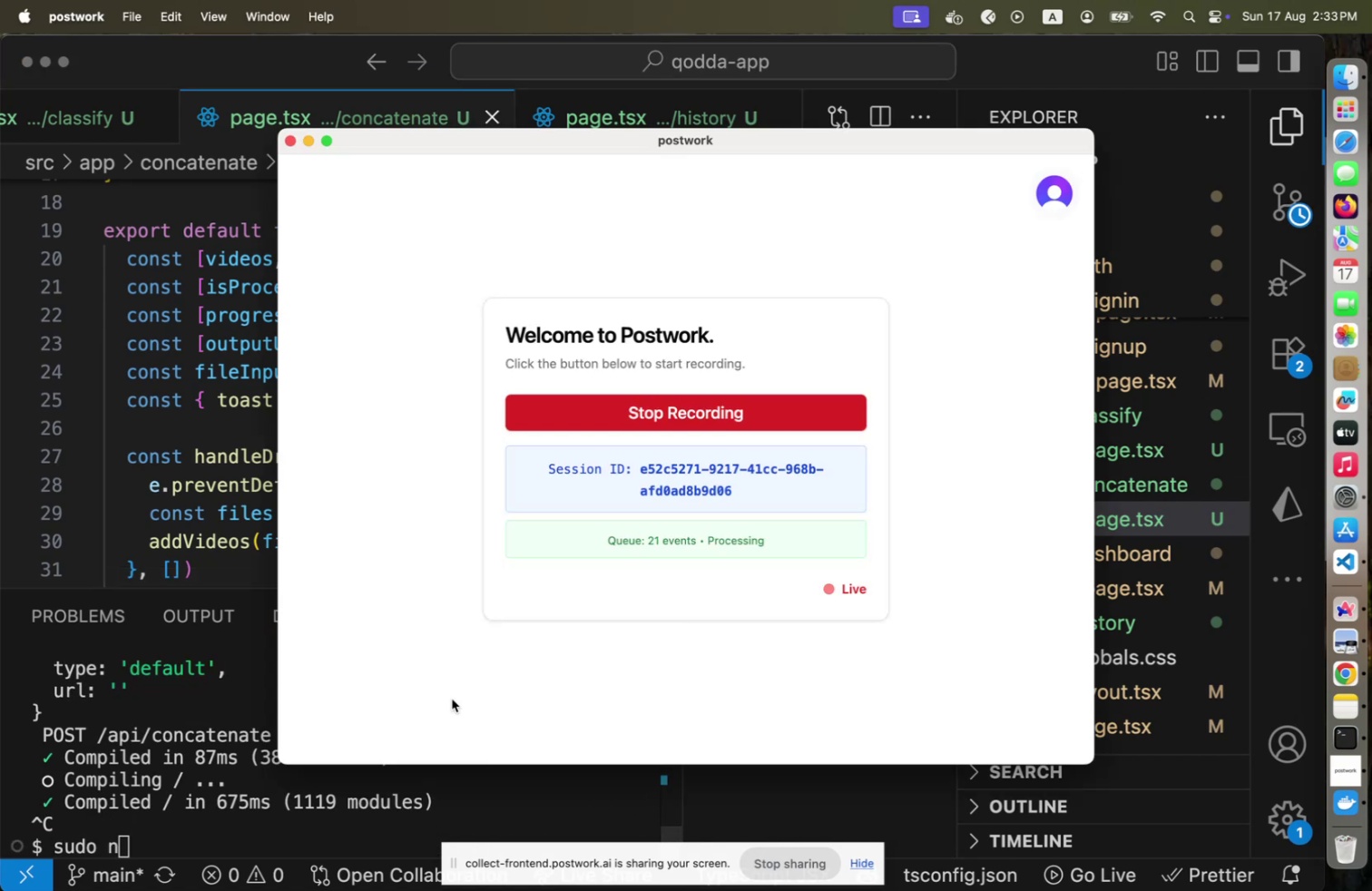 
key(Meta+Tab)
 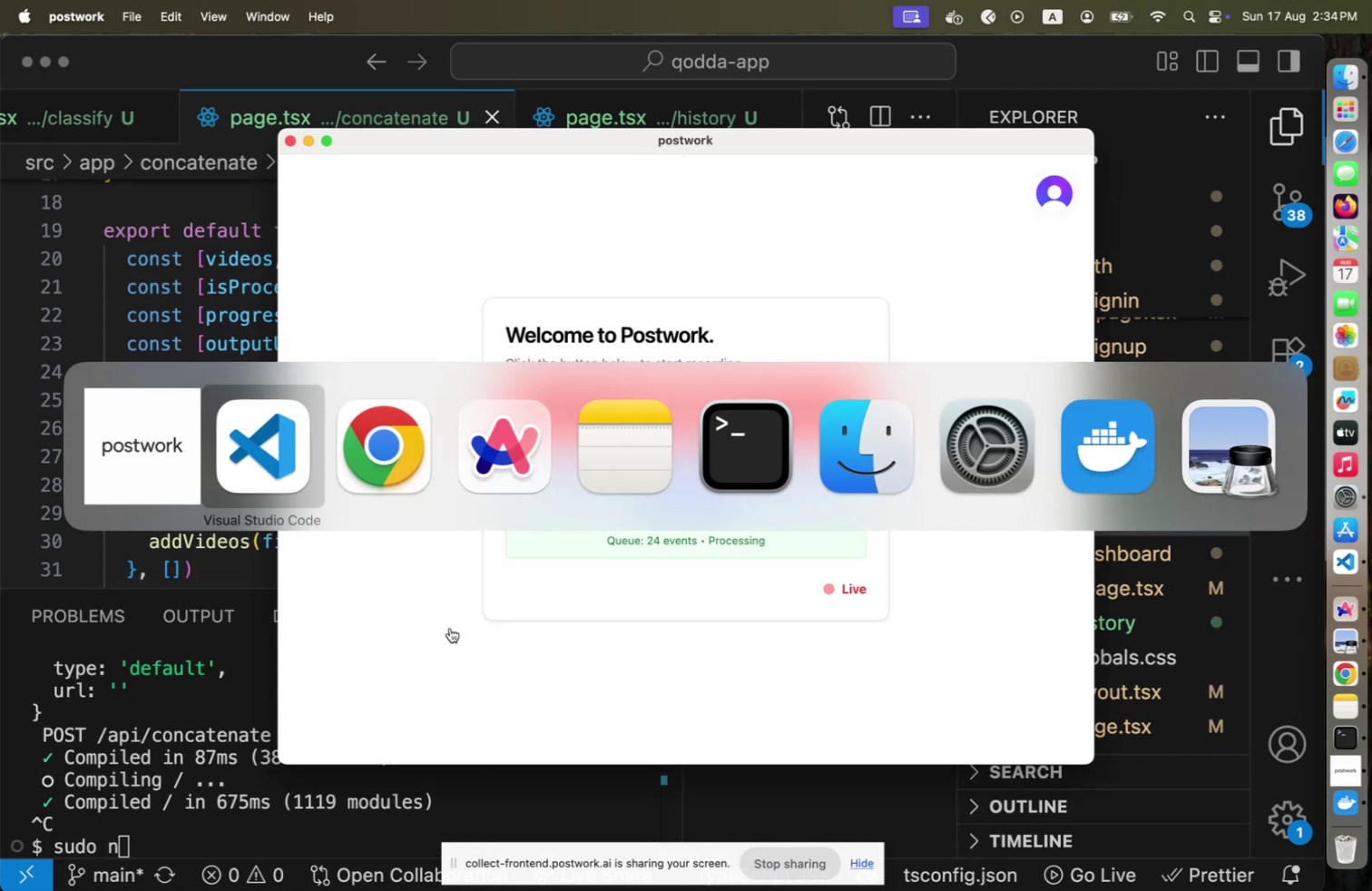 
key(Meta+Tab)
 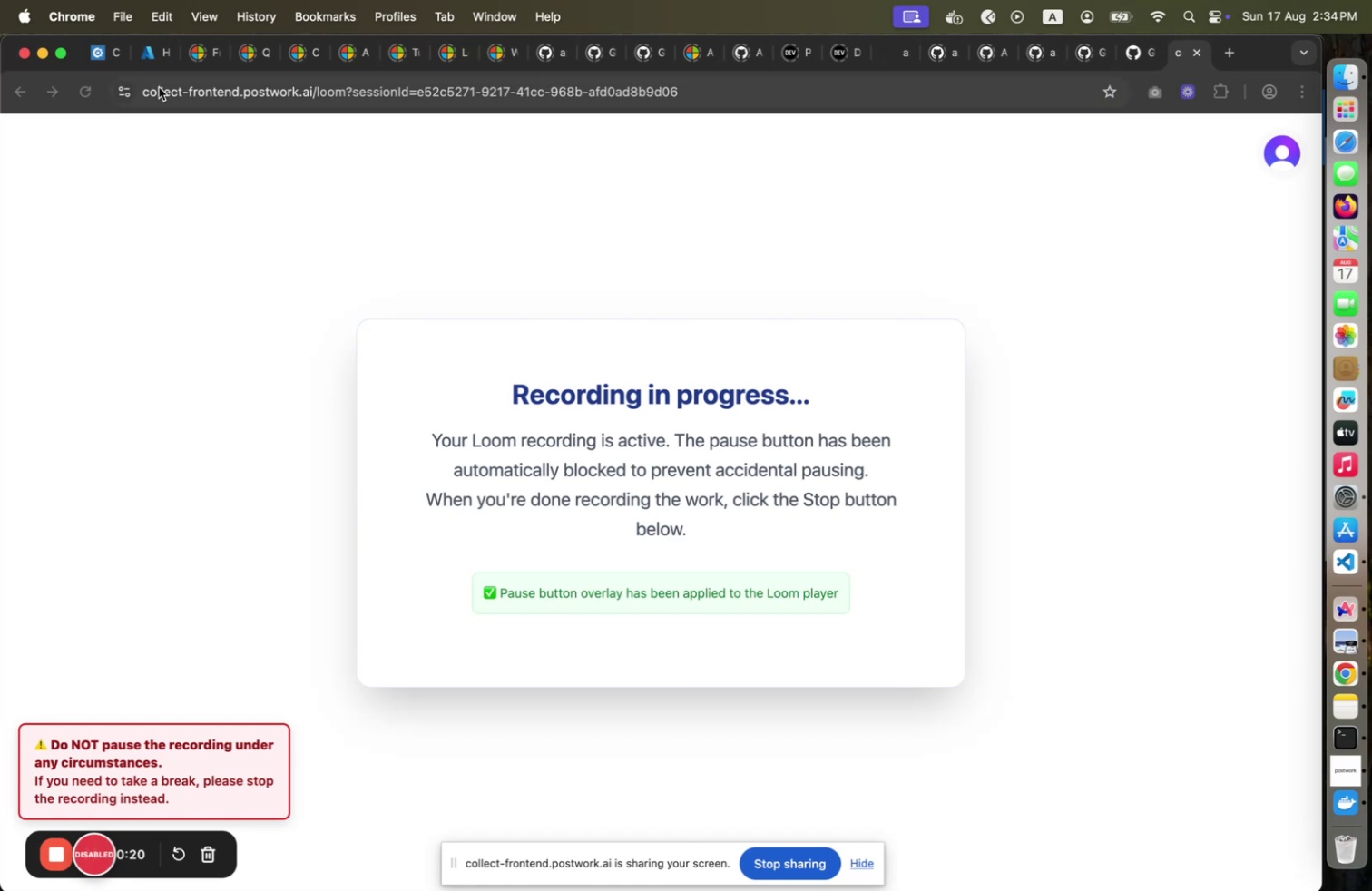 
left_click([155, 64])
 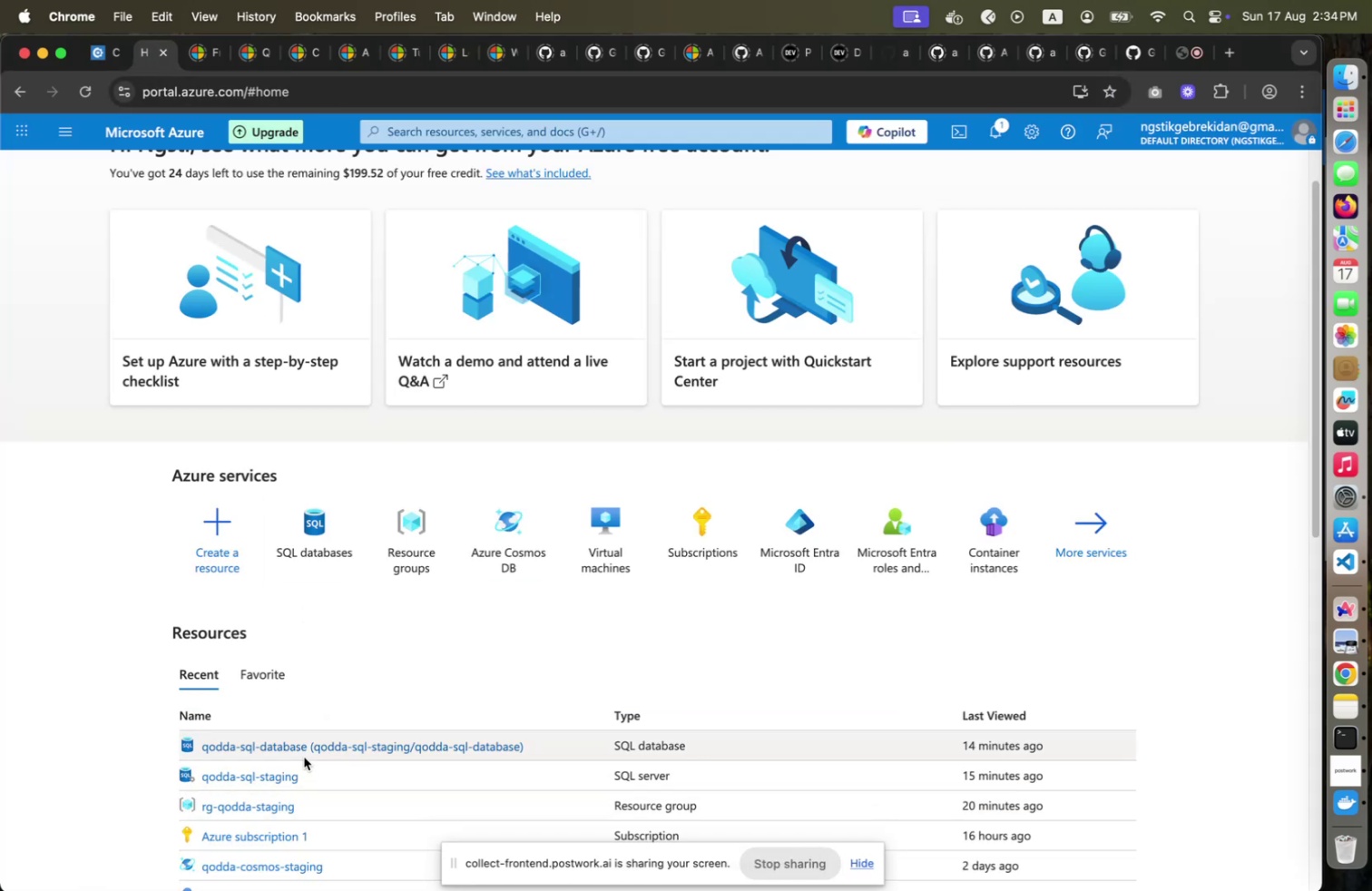 
scroll: coordinate [270, 750], scroll_direction: down, amount: 9.0
 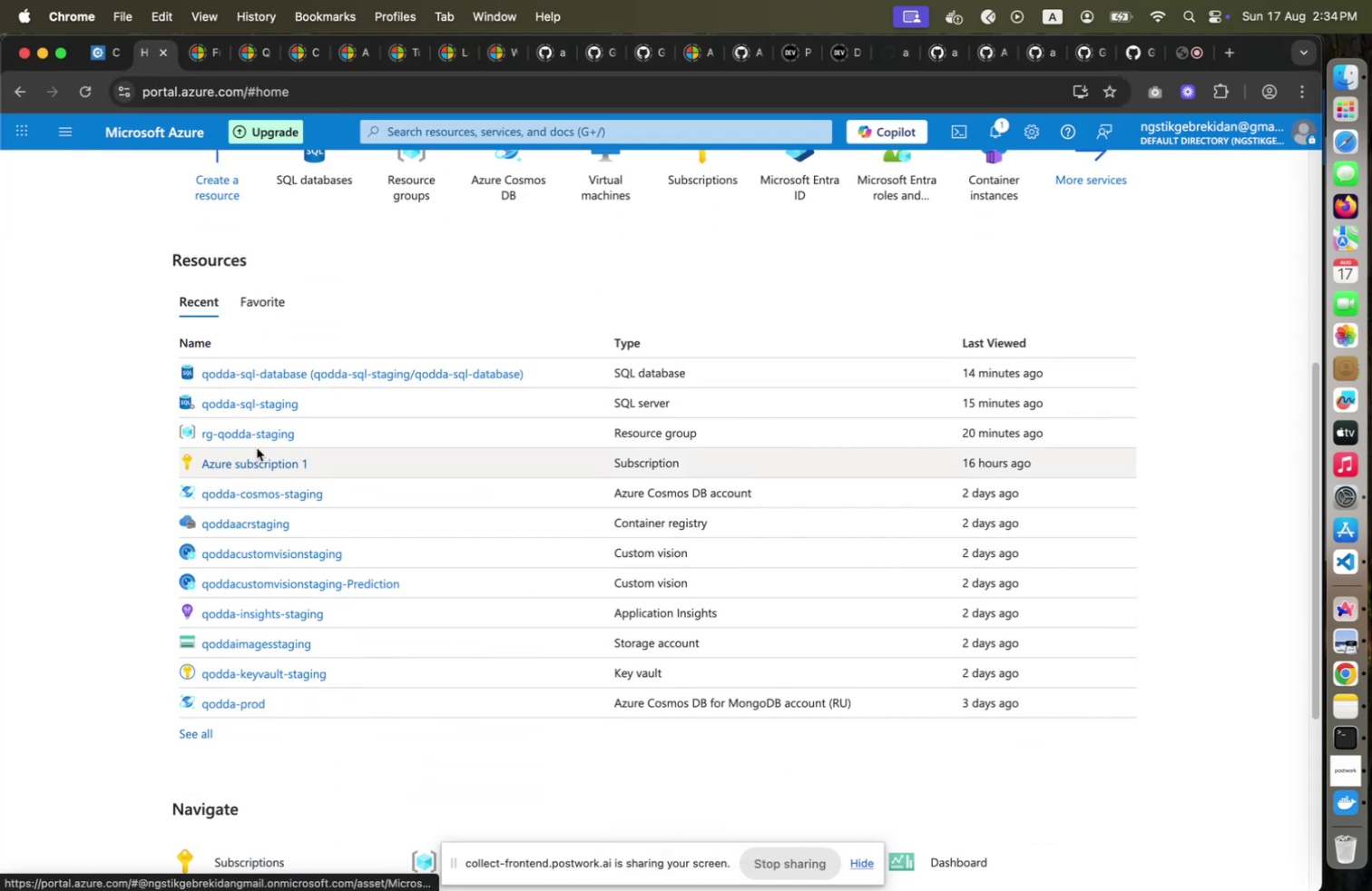 
left_click([256, 437])
 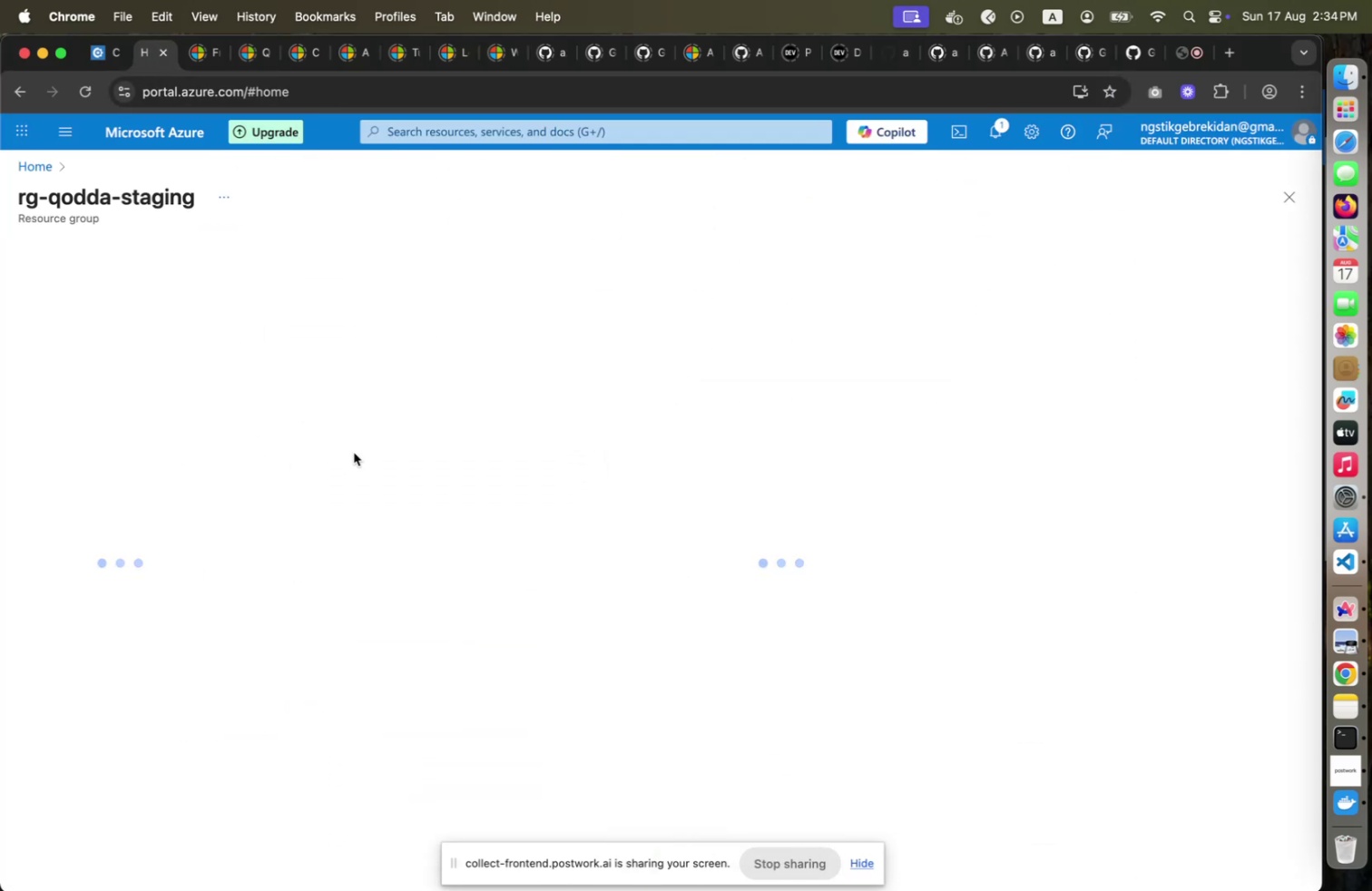 
mouse_move([525, 412])
 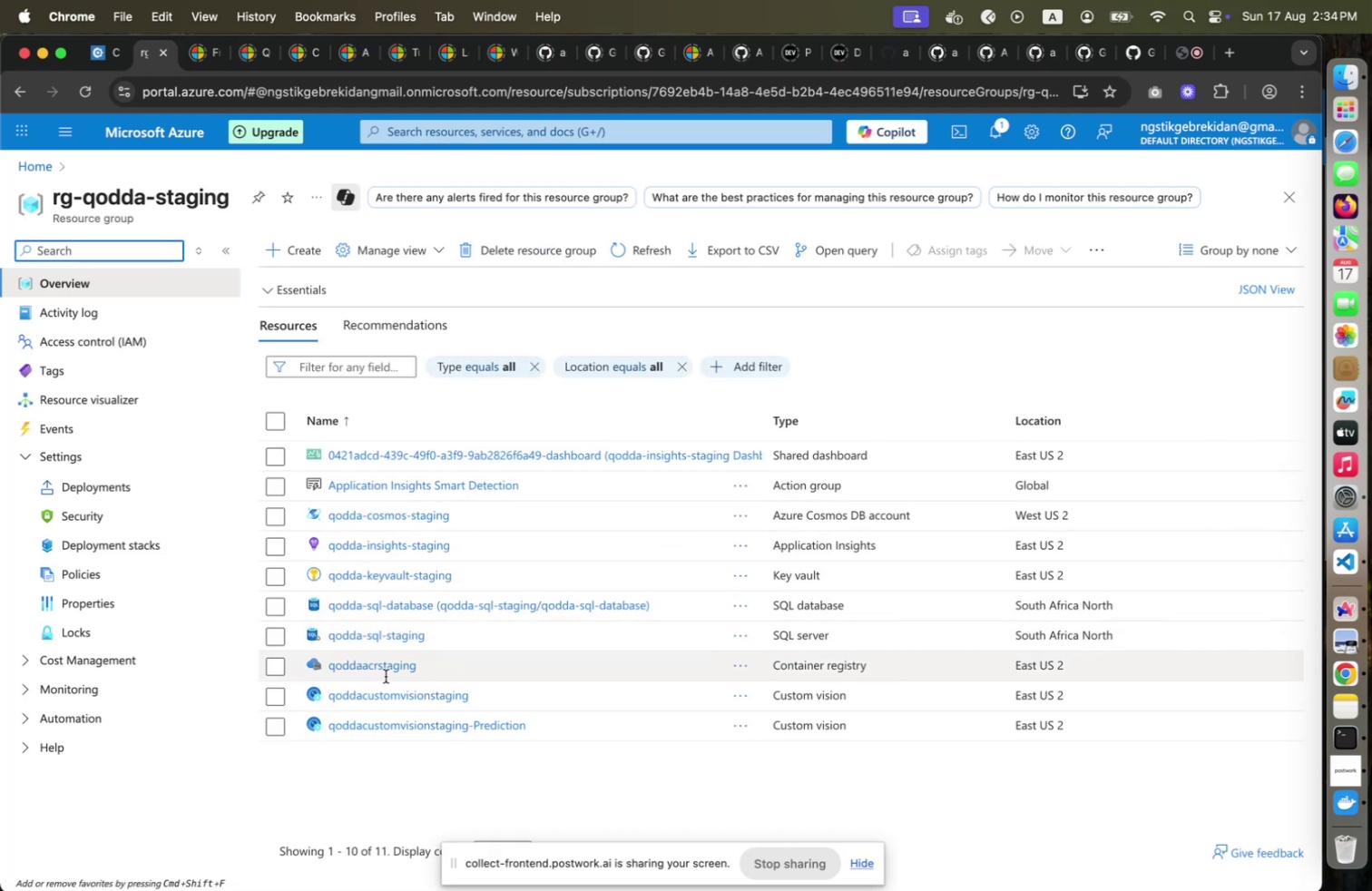 
wait(5.08)
 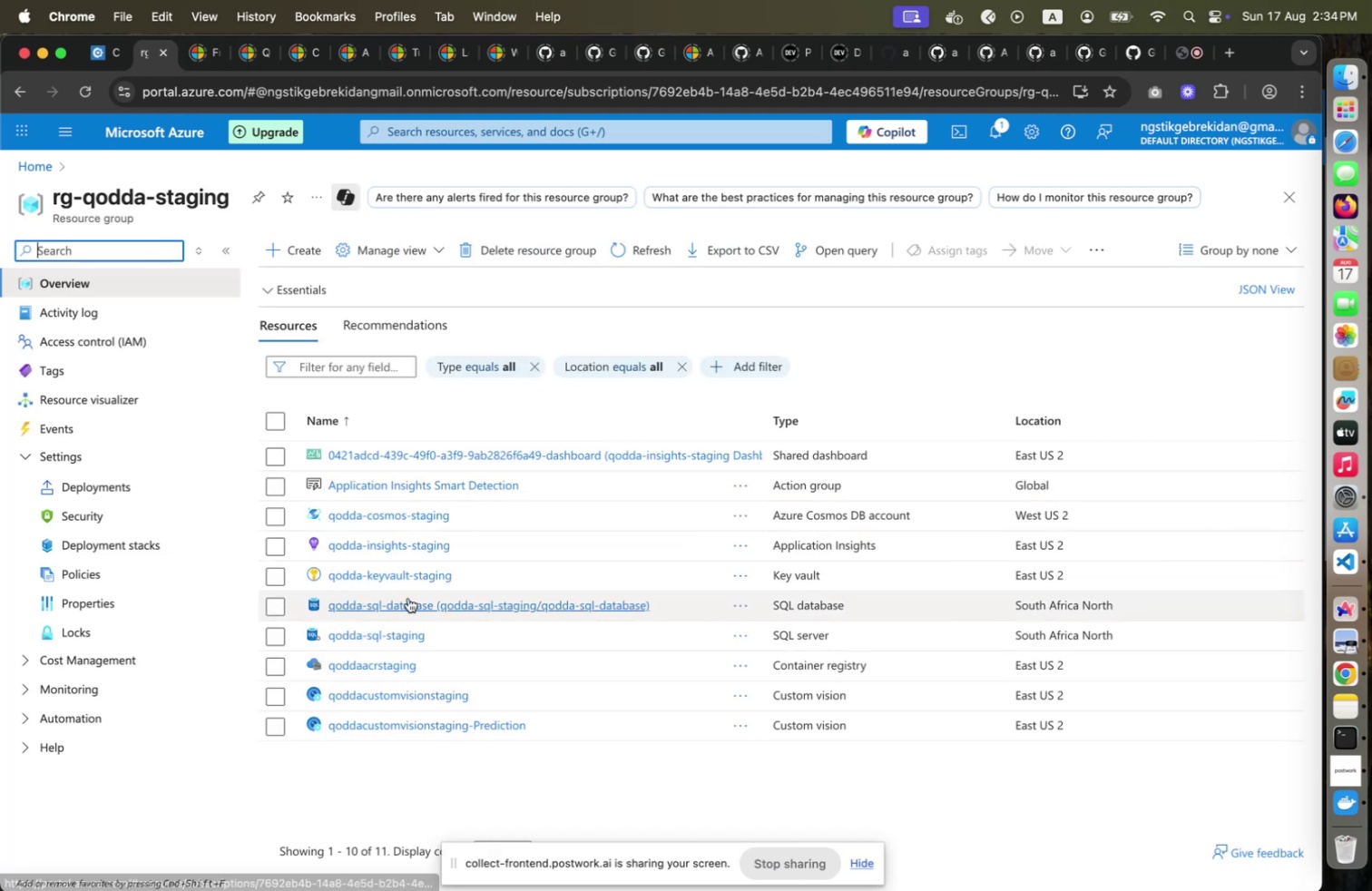 
left_click([357, 661])
 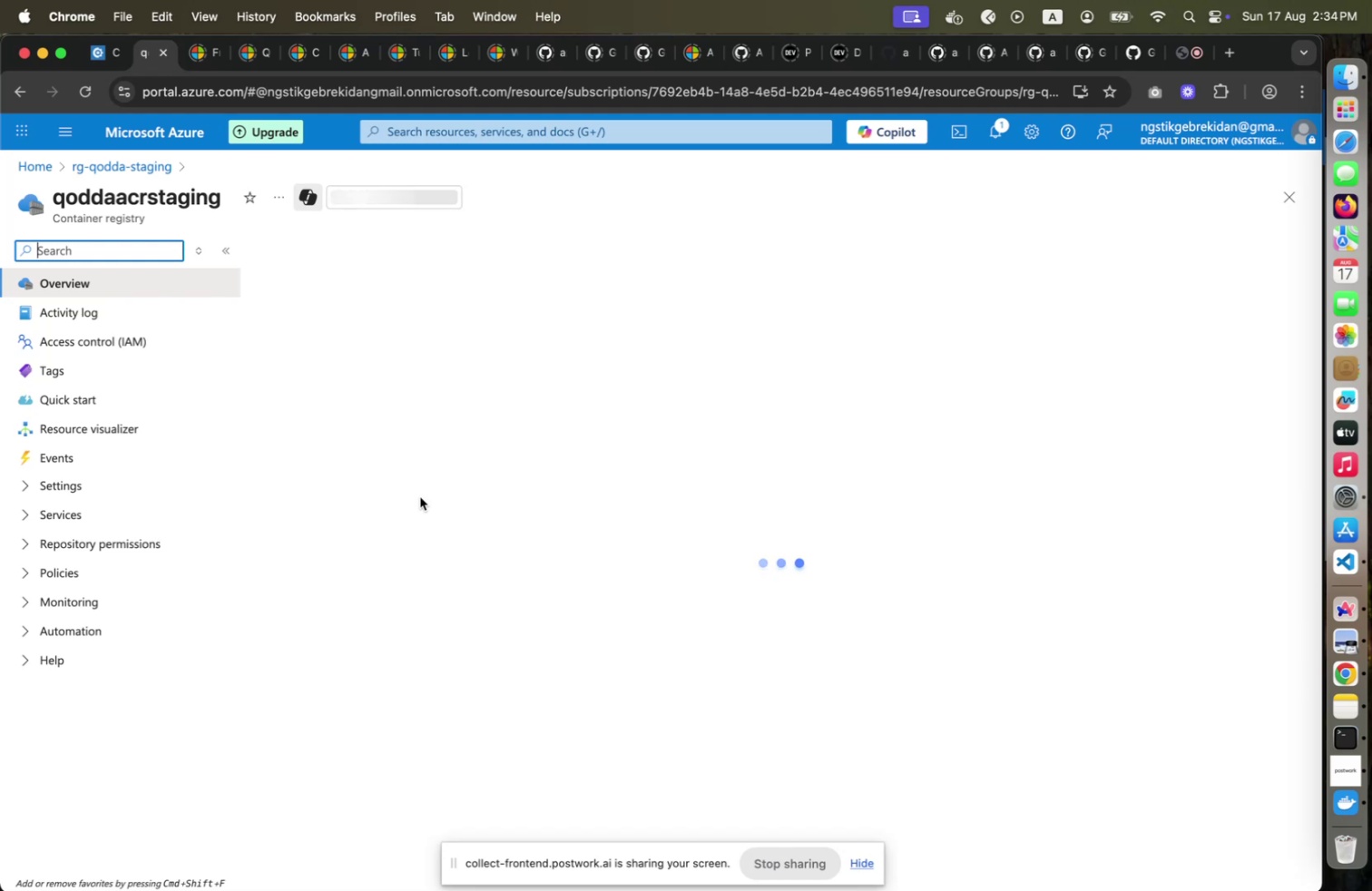 
wait(8.66)
 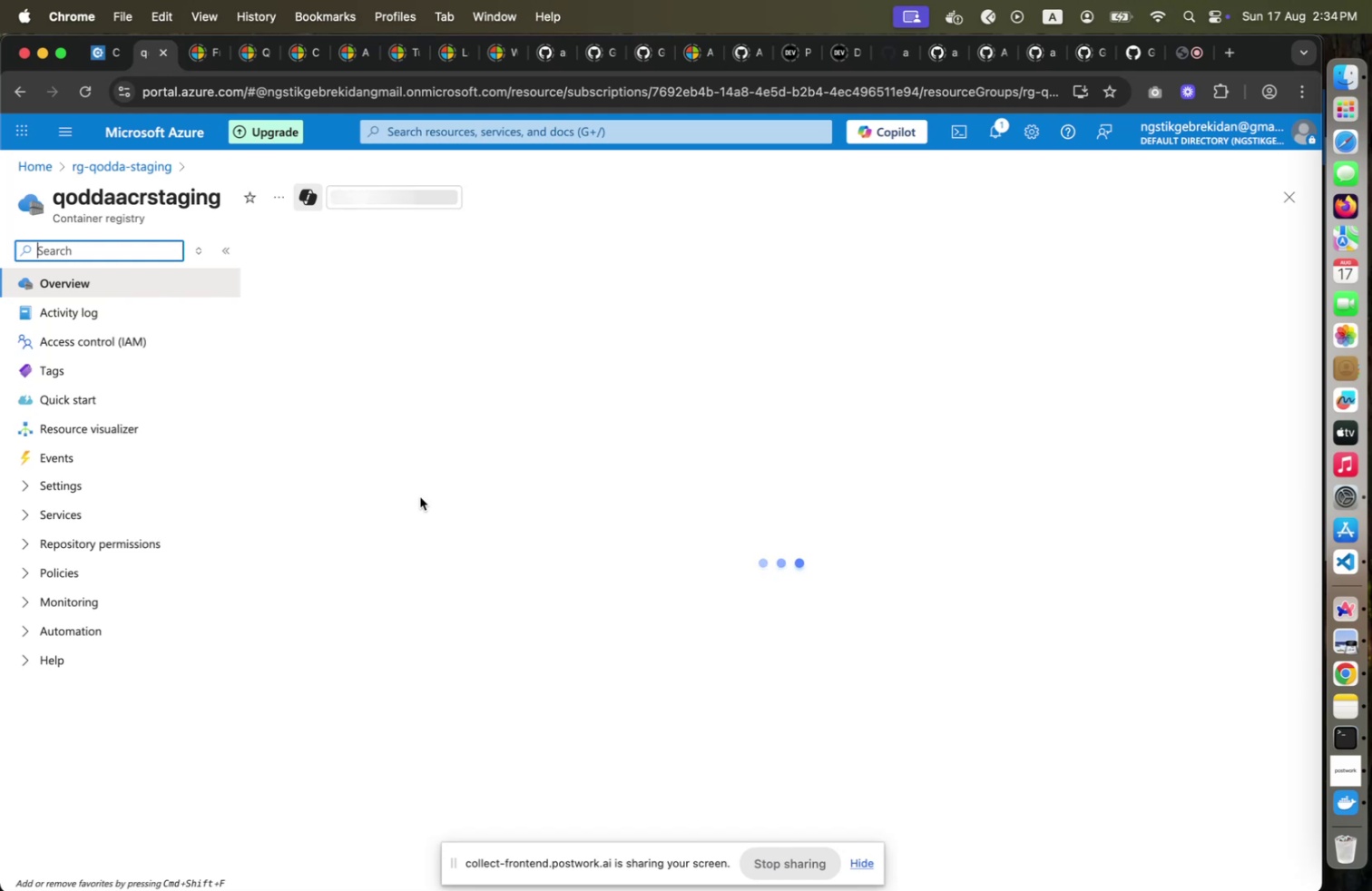 
scroll: coordinate [666, 531], scroll_direction: down, amount: 5.0
 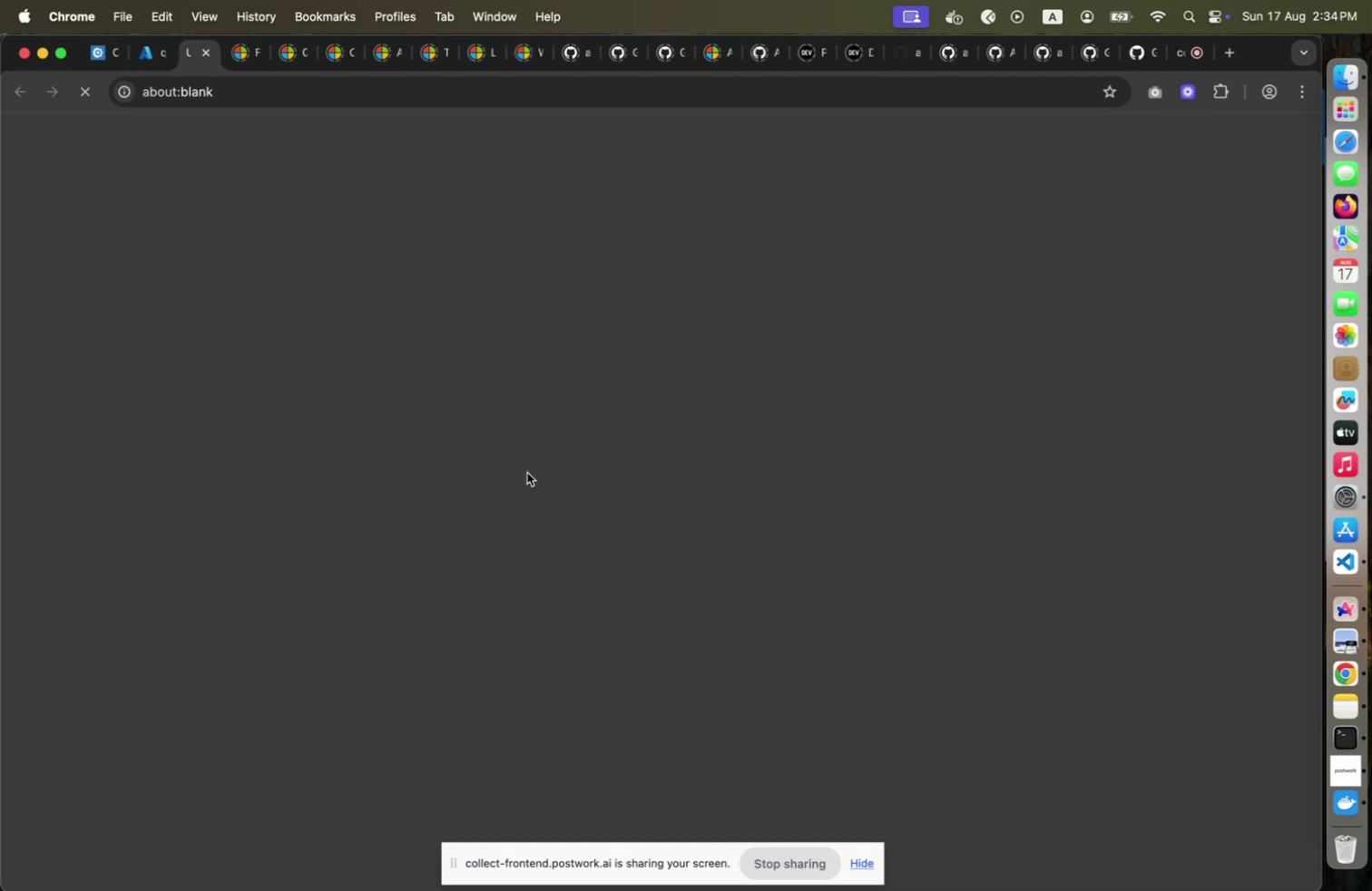 
mouse_move([168, 64])
 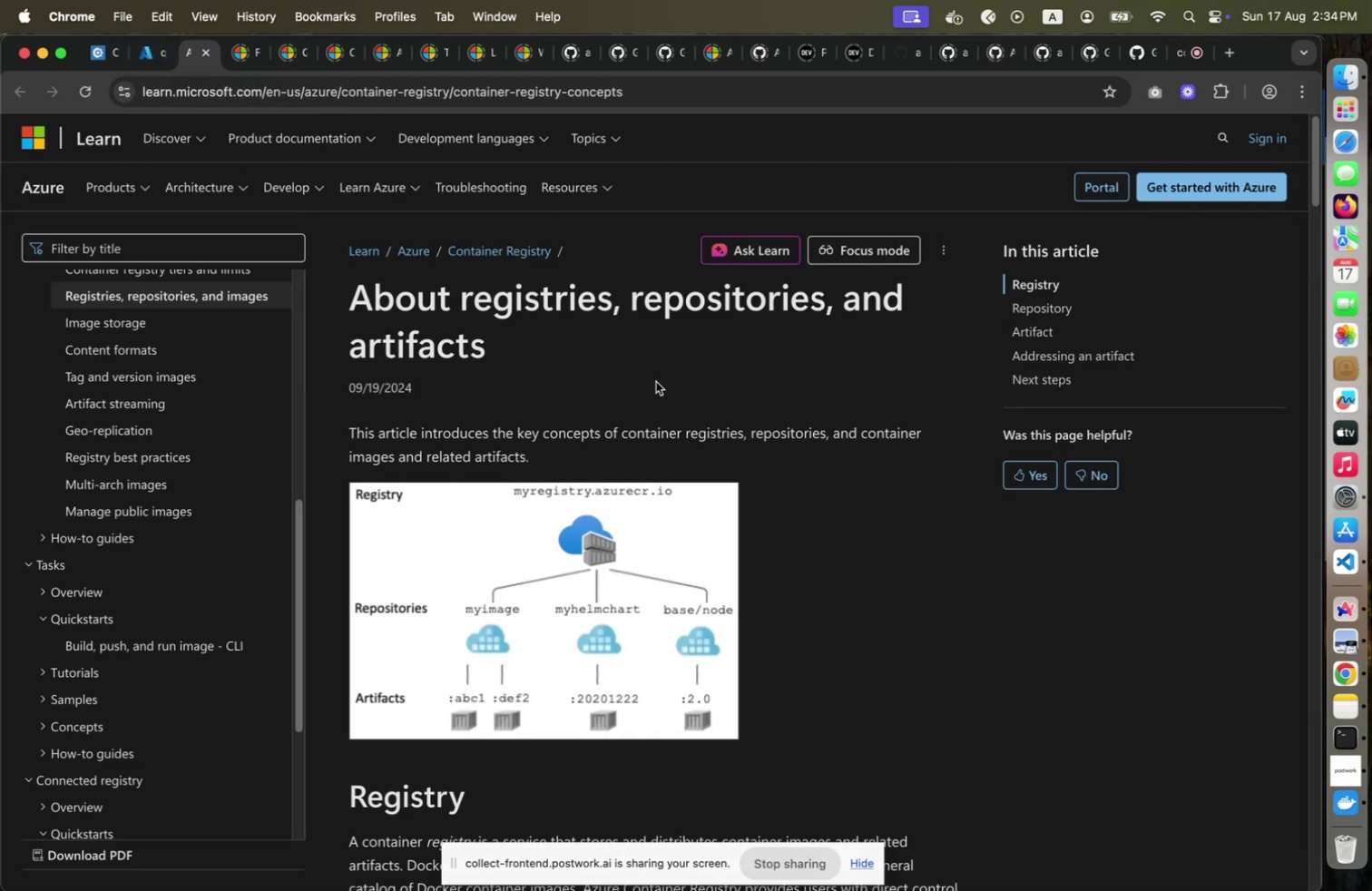 
wait(6.74)
 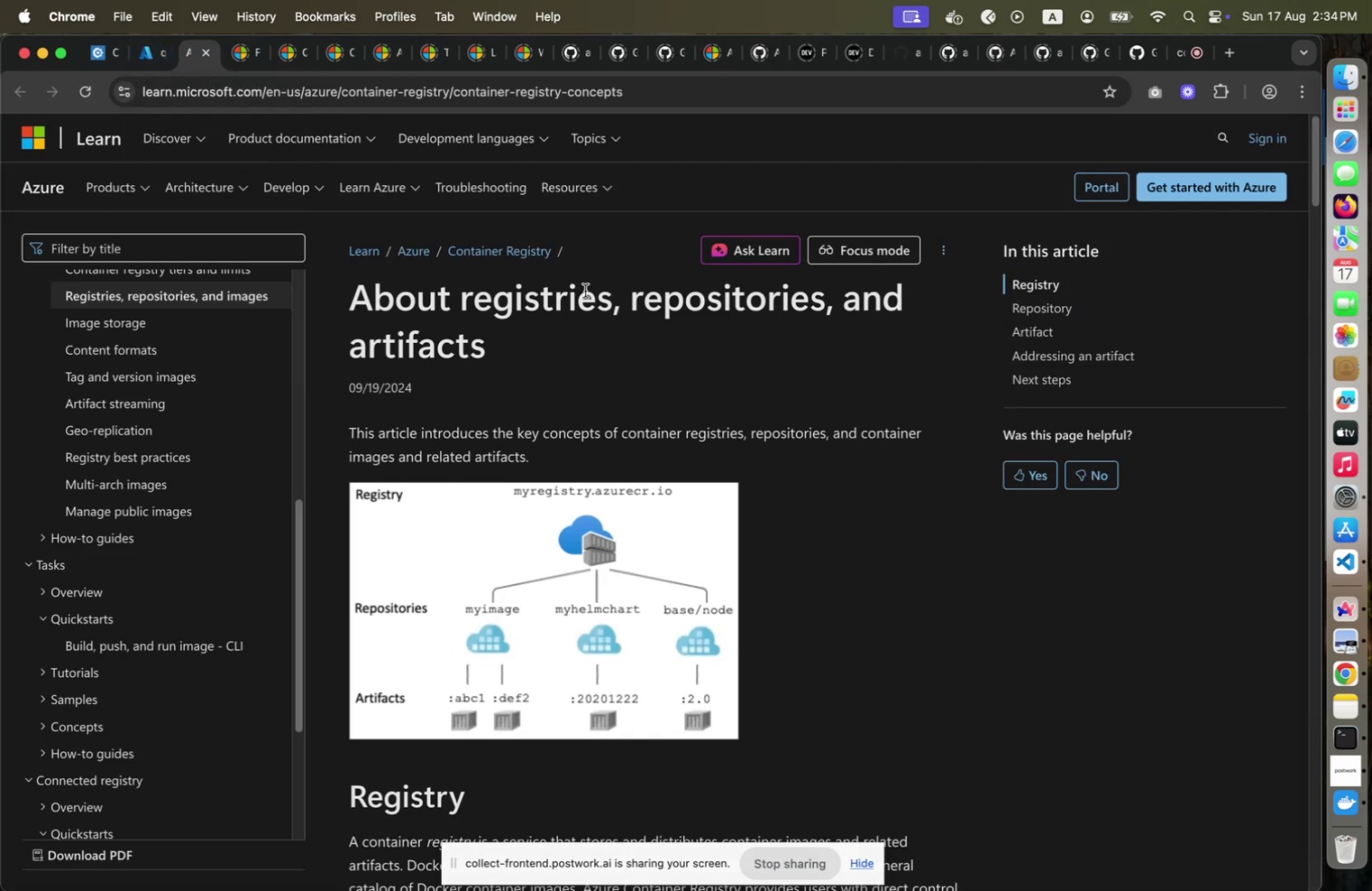 
scroll: coordinate [656, 381], scroll_direction: down, amount: 1.0
 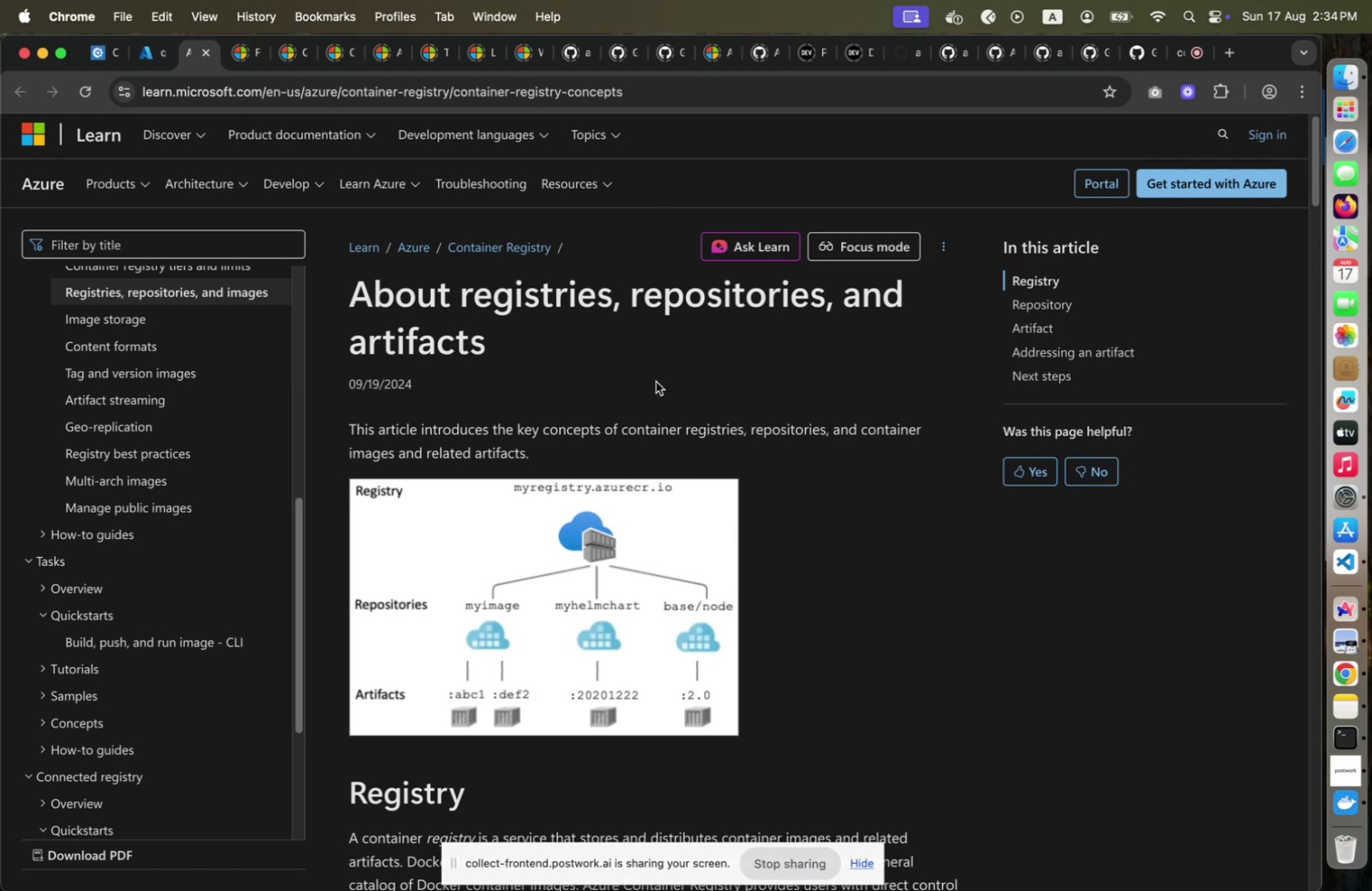 
wait(5.13)
 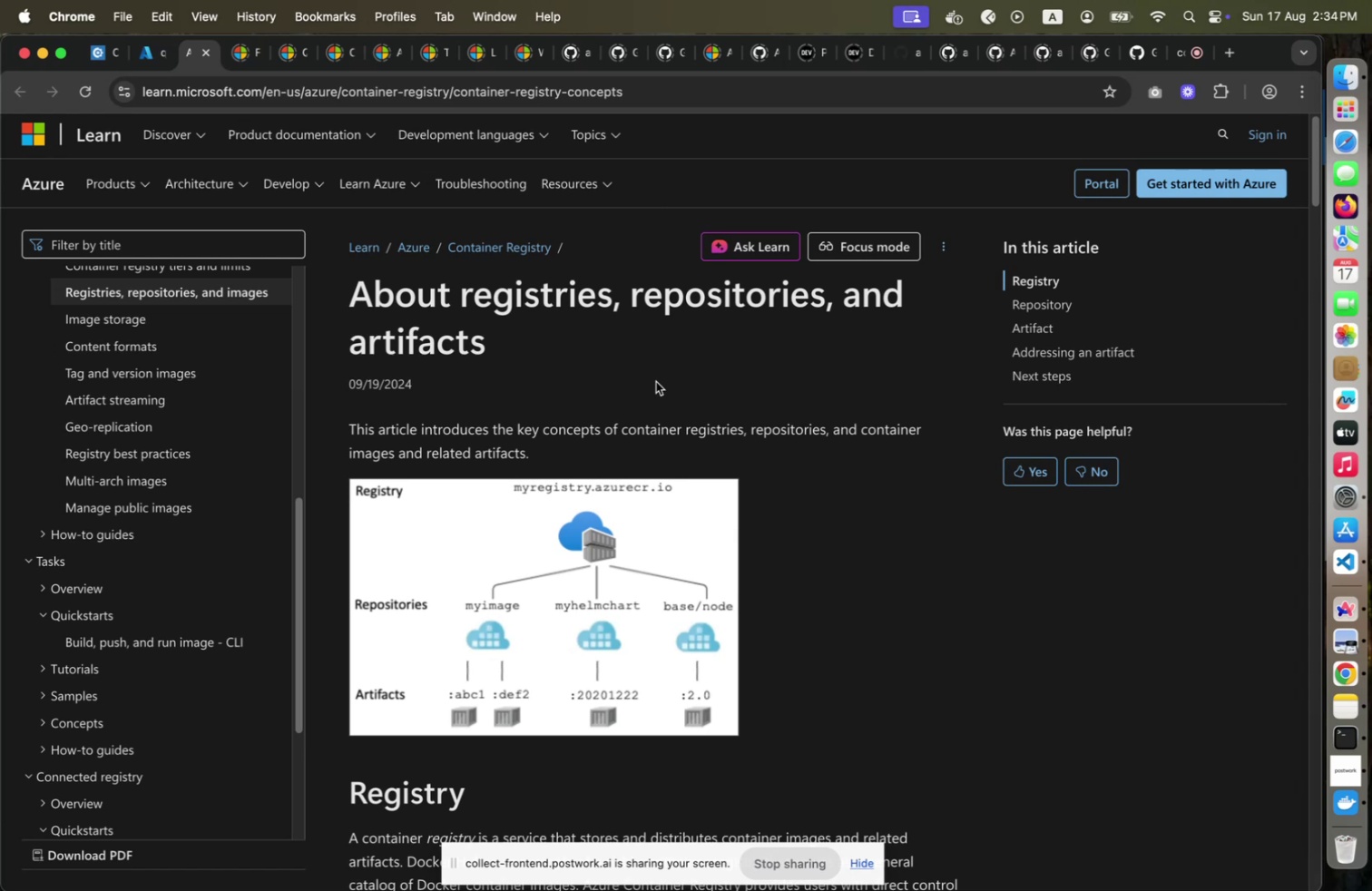 
scroll: coordinate [657, 380], scroll_direction: down, amount: 21.0
 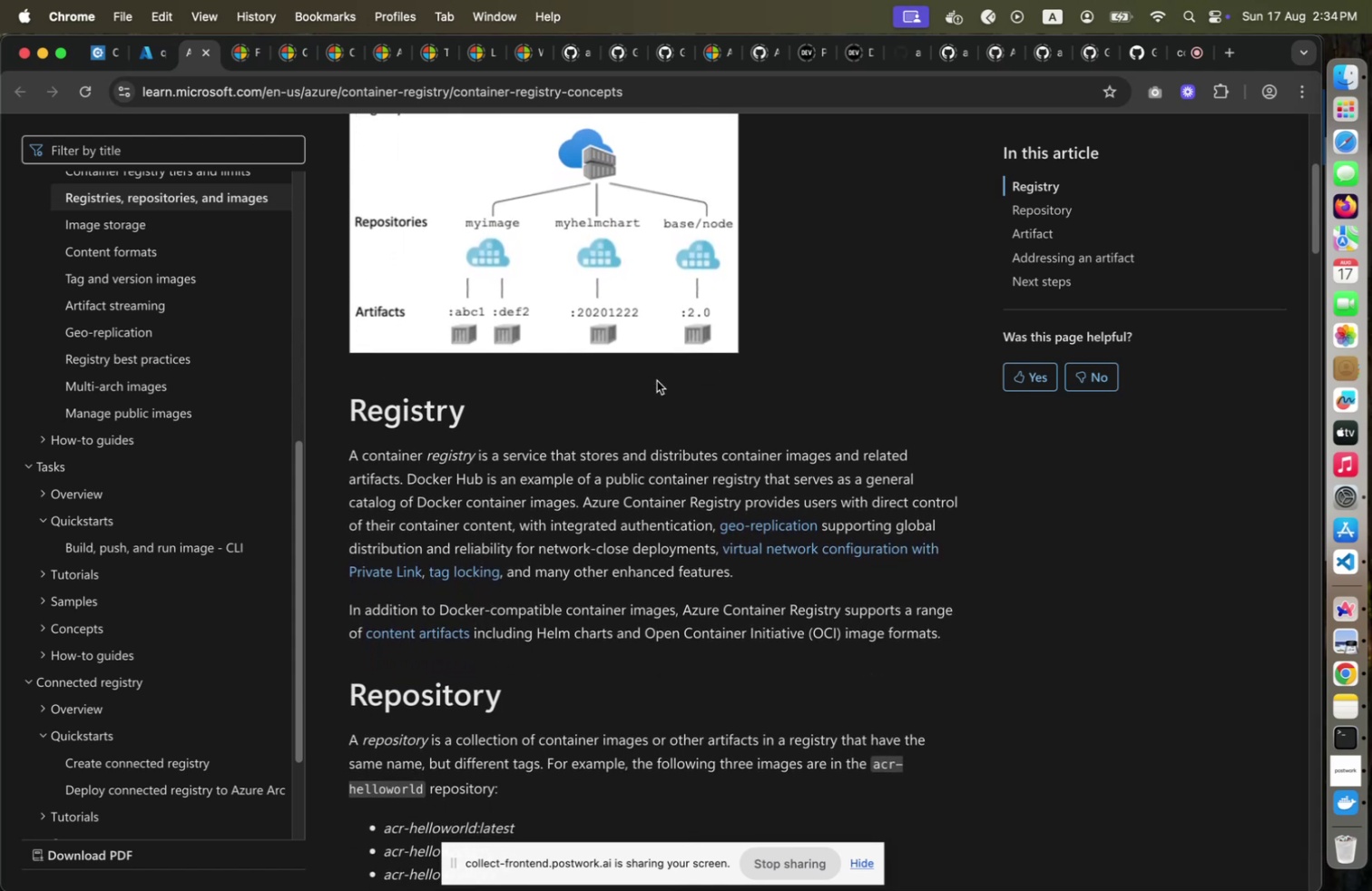 
scroll: coordinate [657, 379], scroll_direction: down, amount: 8.0
 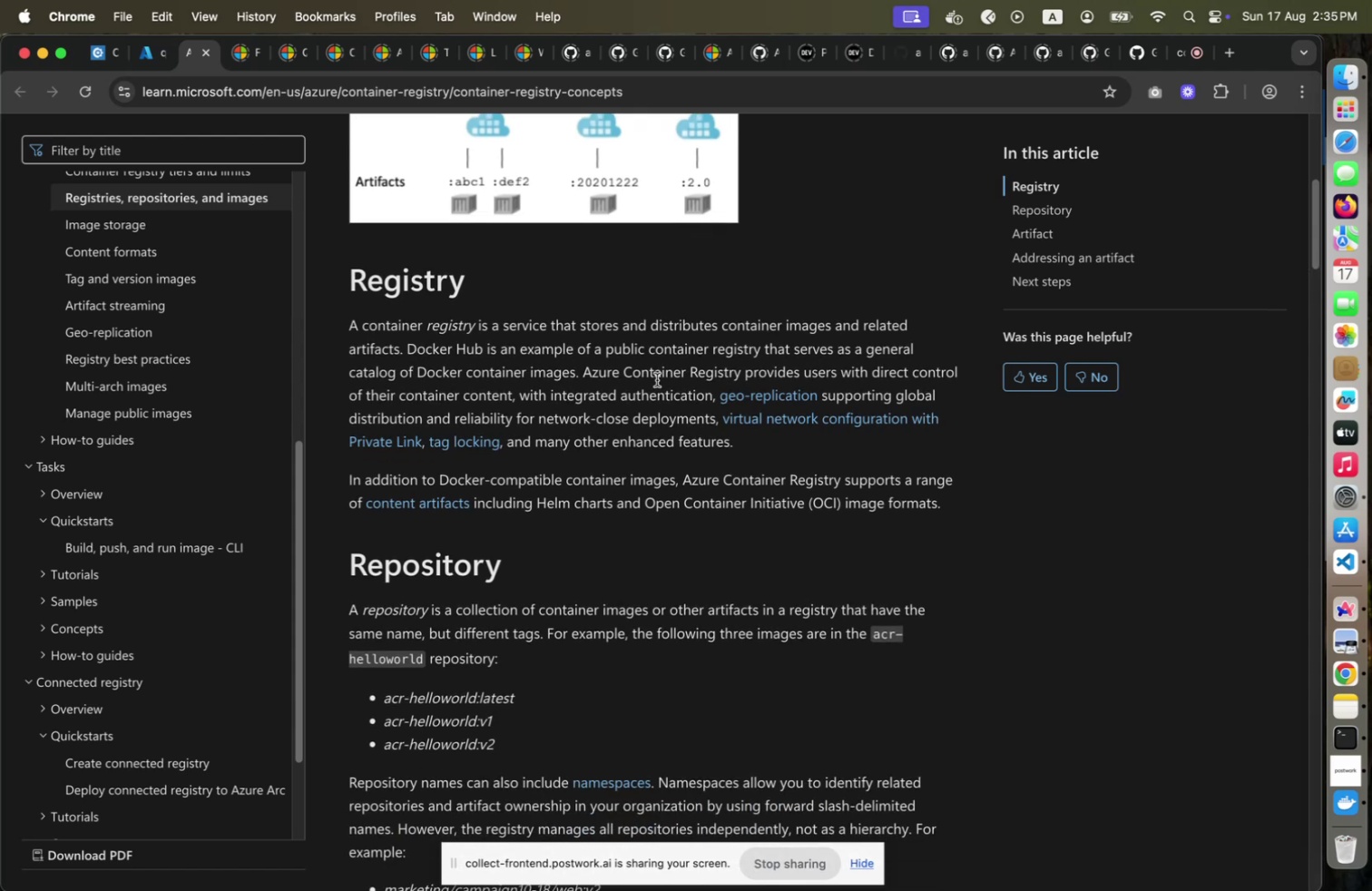 
wait(5.12)
 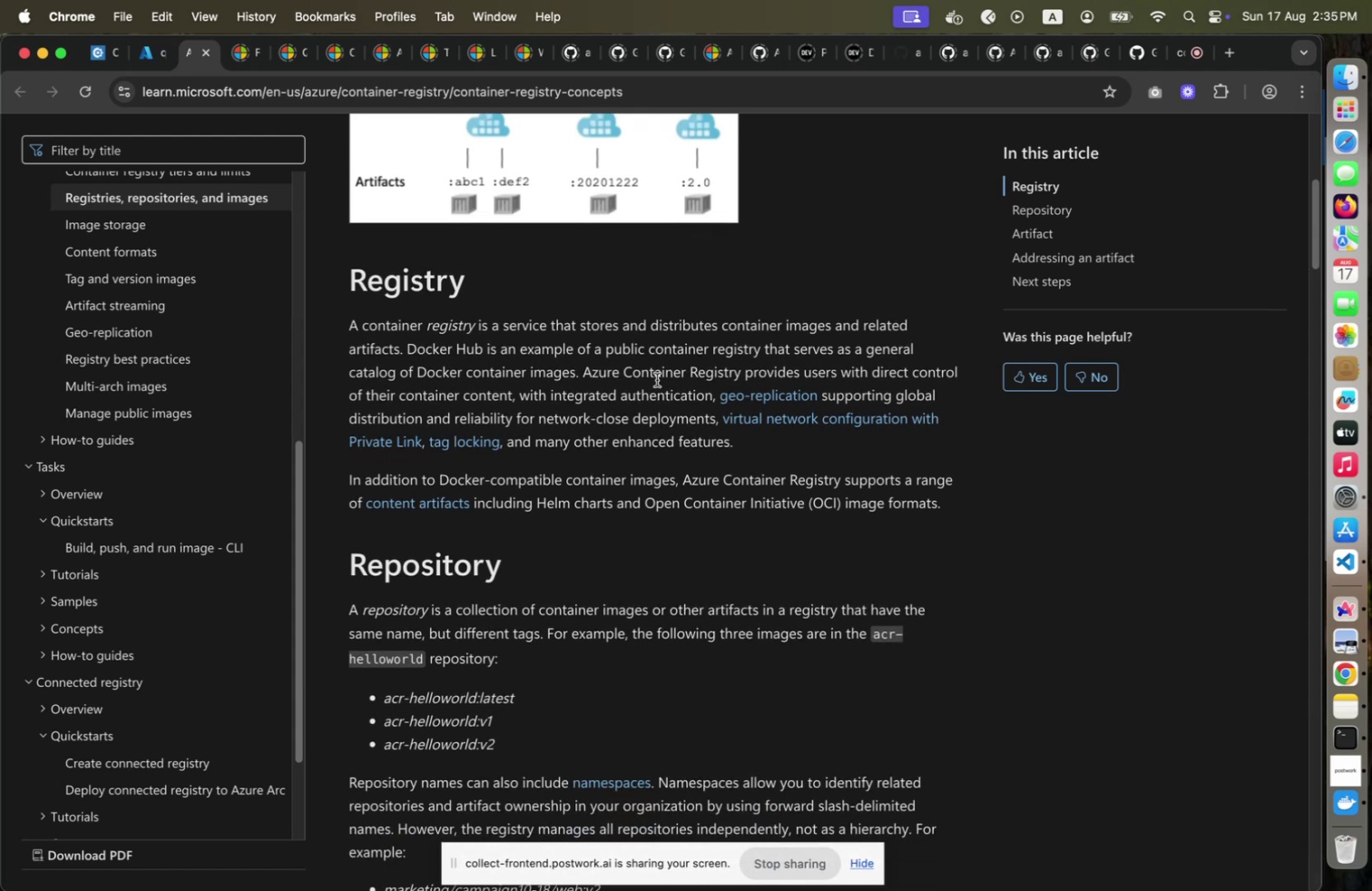 
scroll: coordinate [657, 379], scroll_direction: down, amount: 1.0
 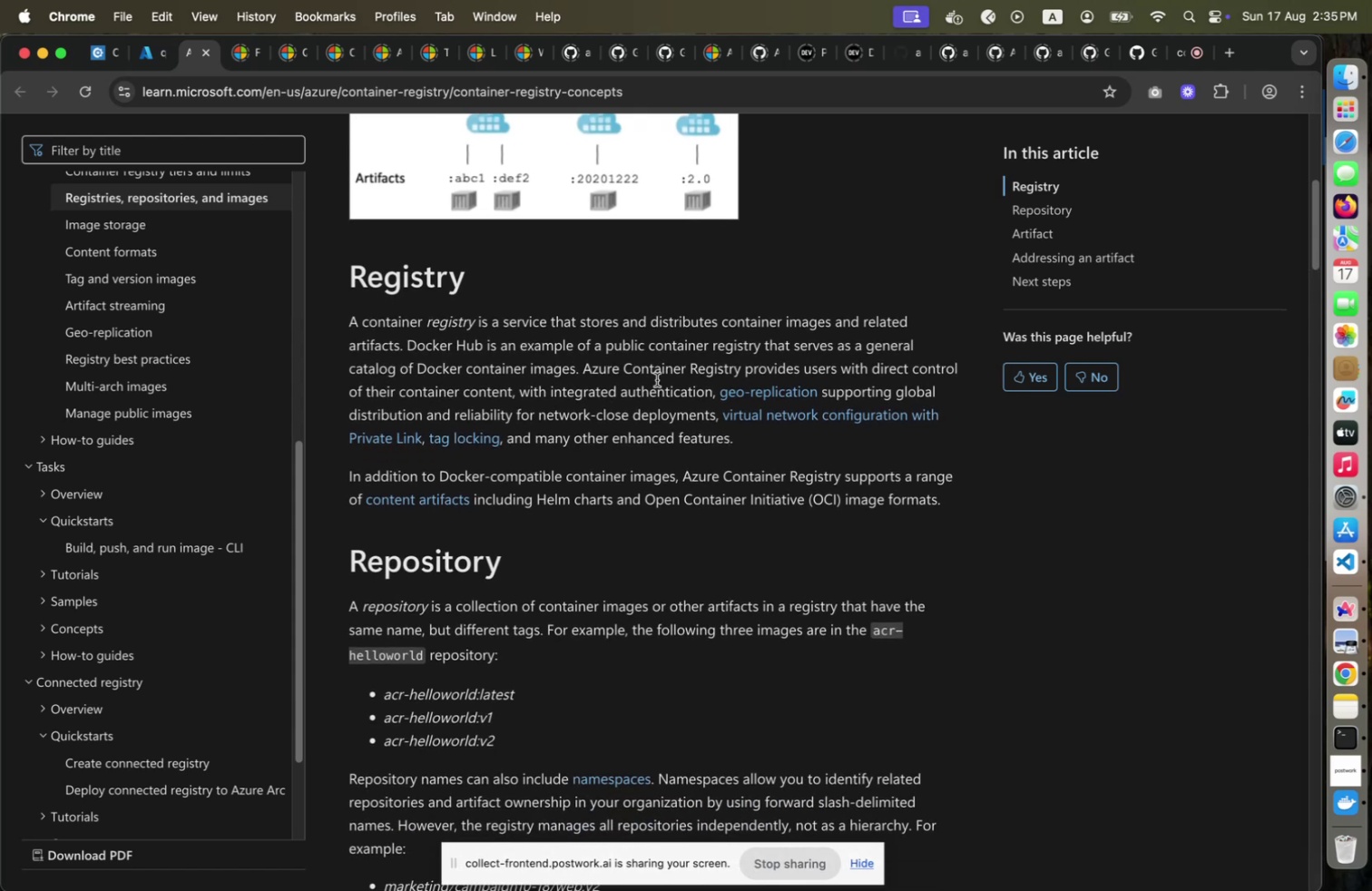 
wait(6.49)
 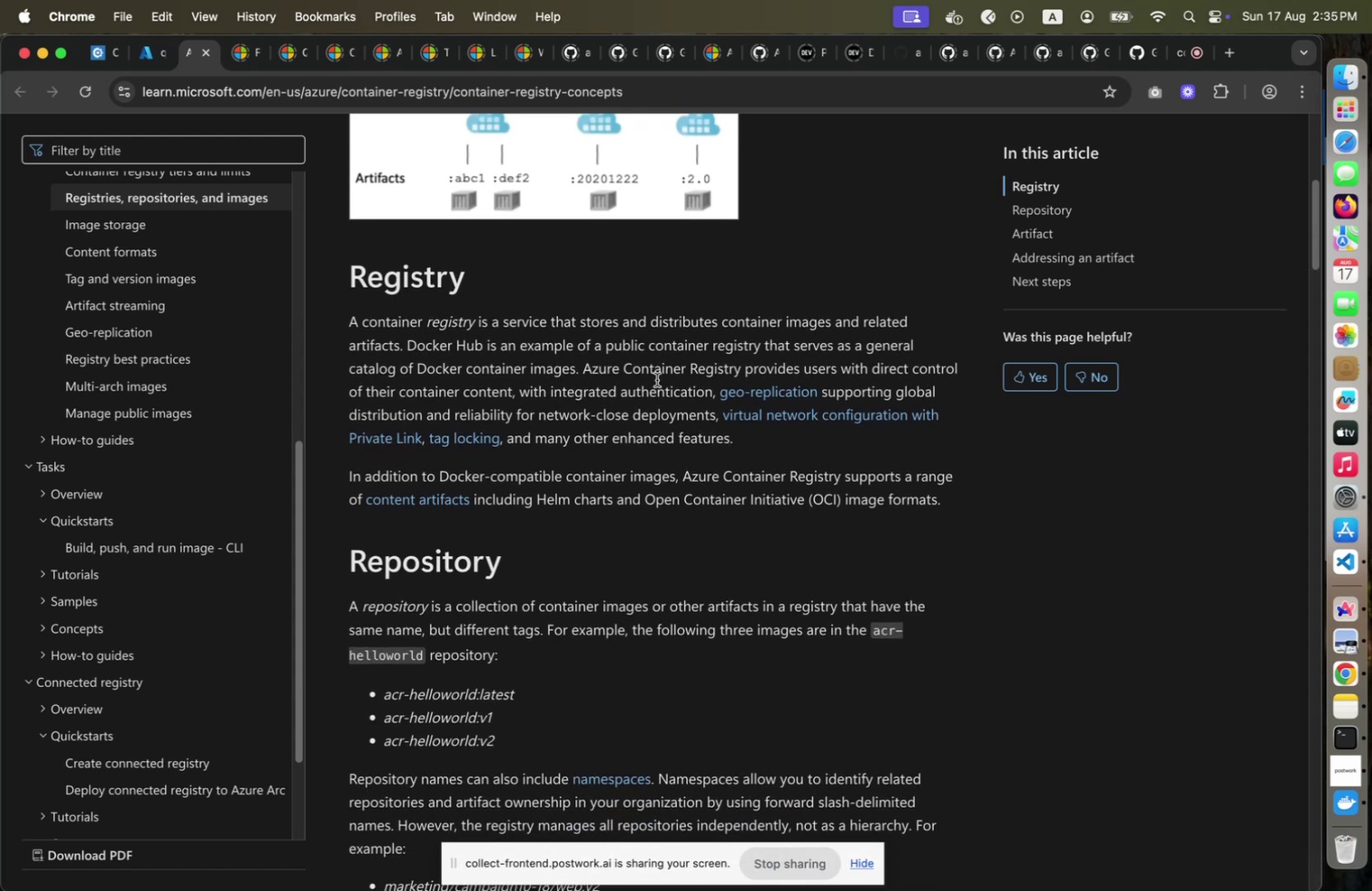 
scroll: coordinate [654, 379], scroll_direction: down, amount: 5.0
 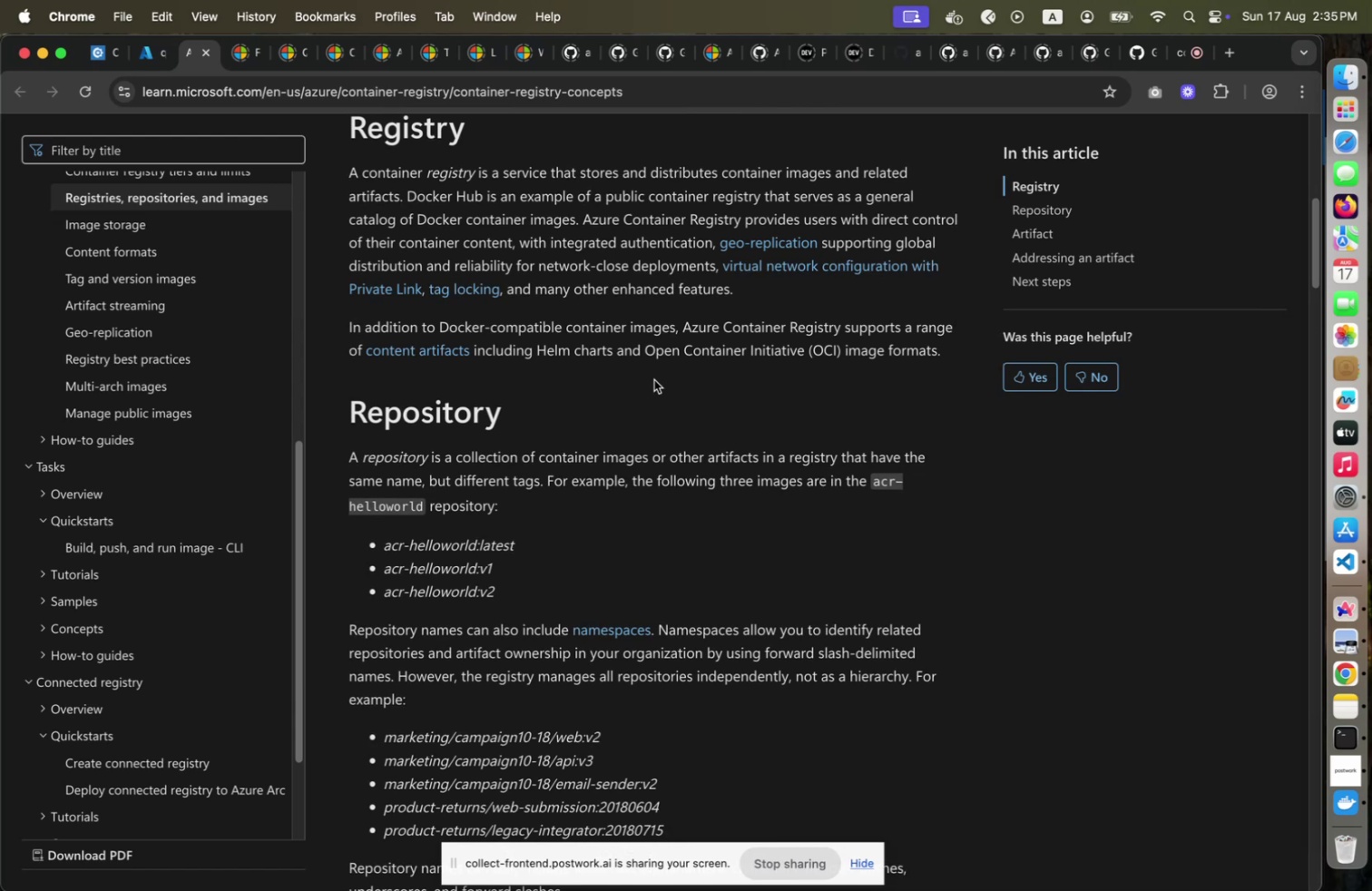 
wait(13.34)
 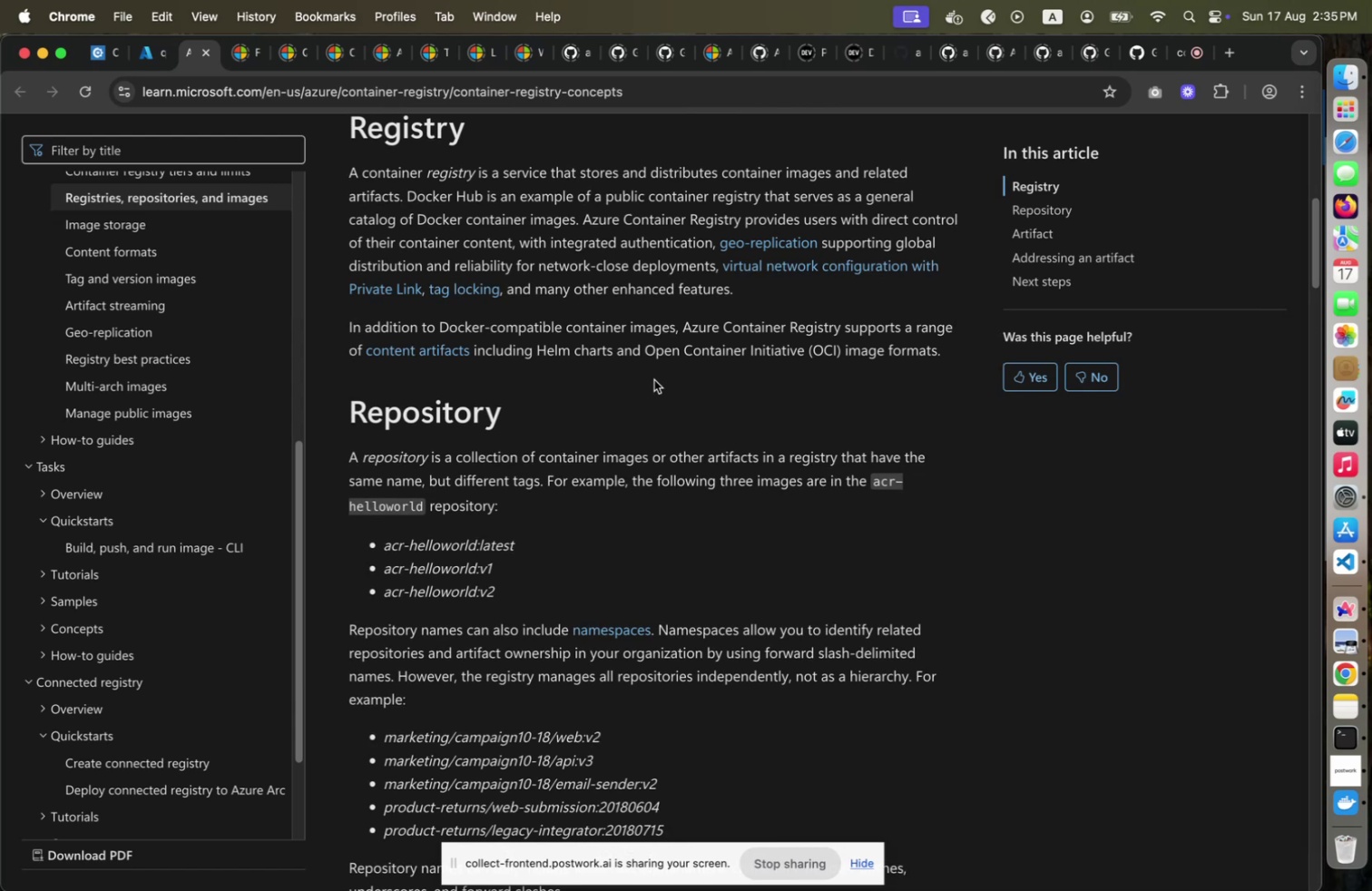 
scroll: coordinate [654, 379], scroll_direction: down, amount: 3.0
 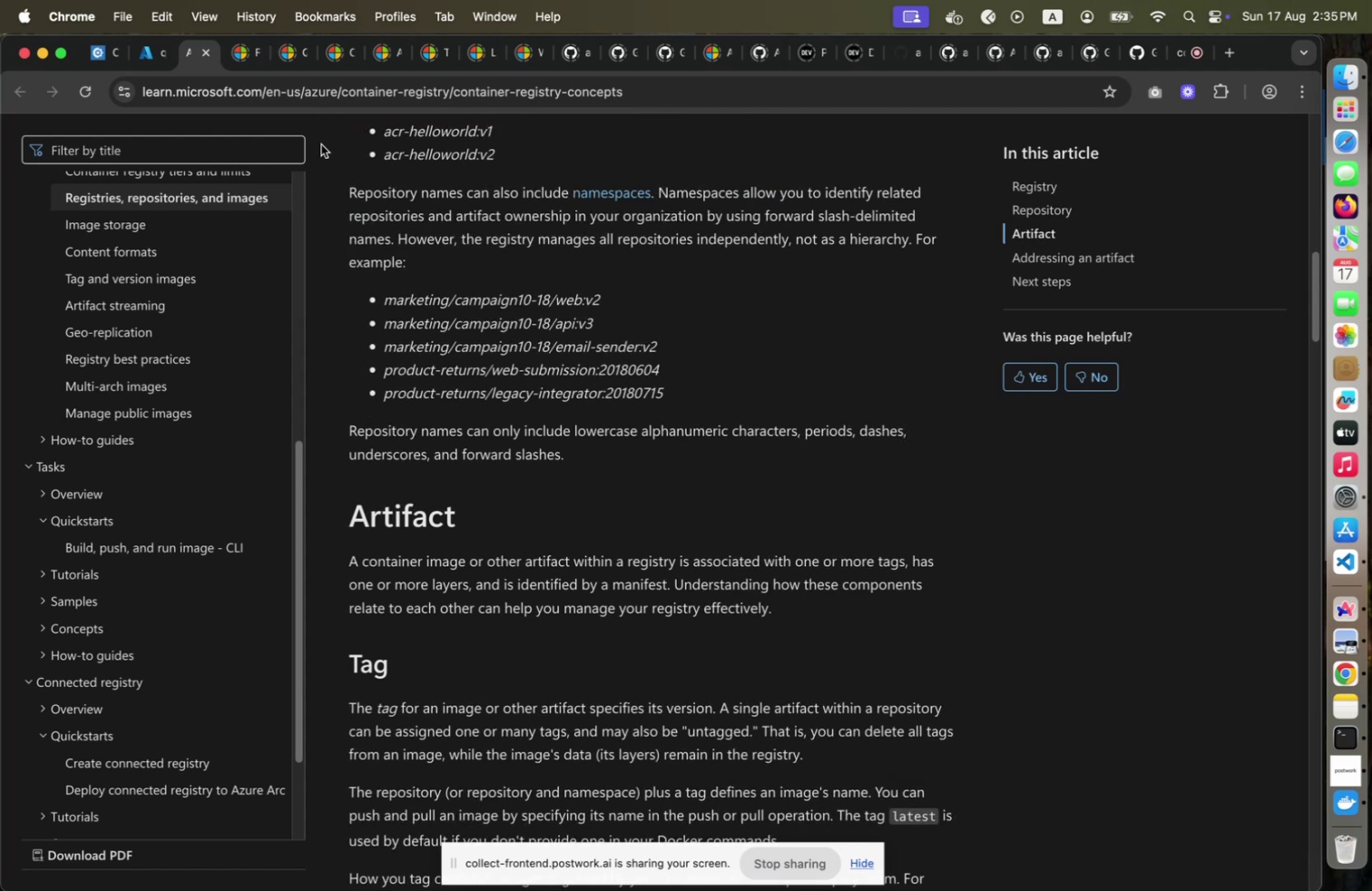 
mouse_move([181, 80])
 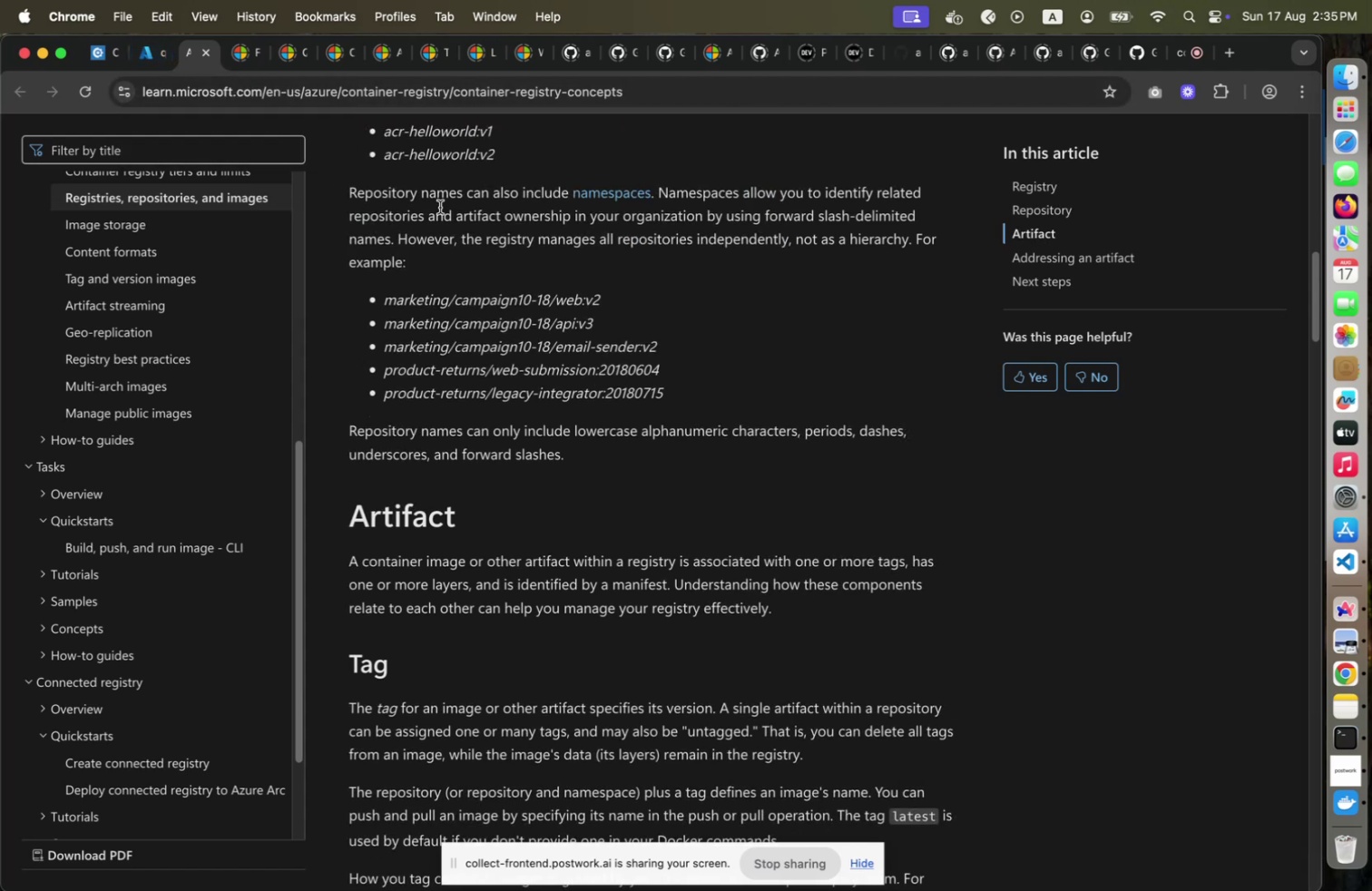 
scroll: coordinate [479, 233], scroll_direction: down, amount: 58.0
 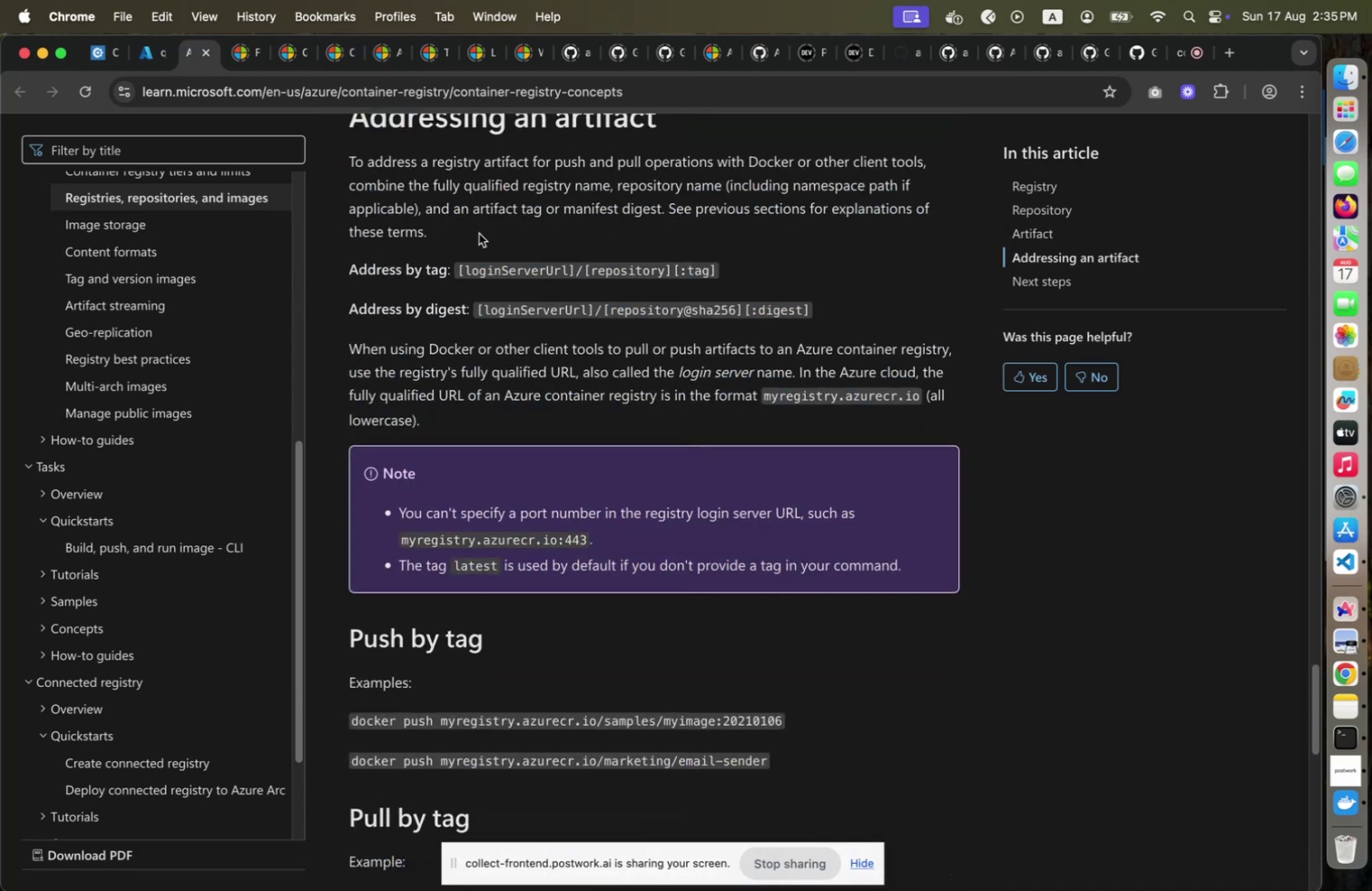 
scroll: coordinate [479, 233], scroll_direction: up, amount: 1.0
 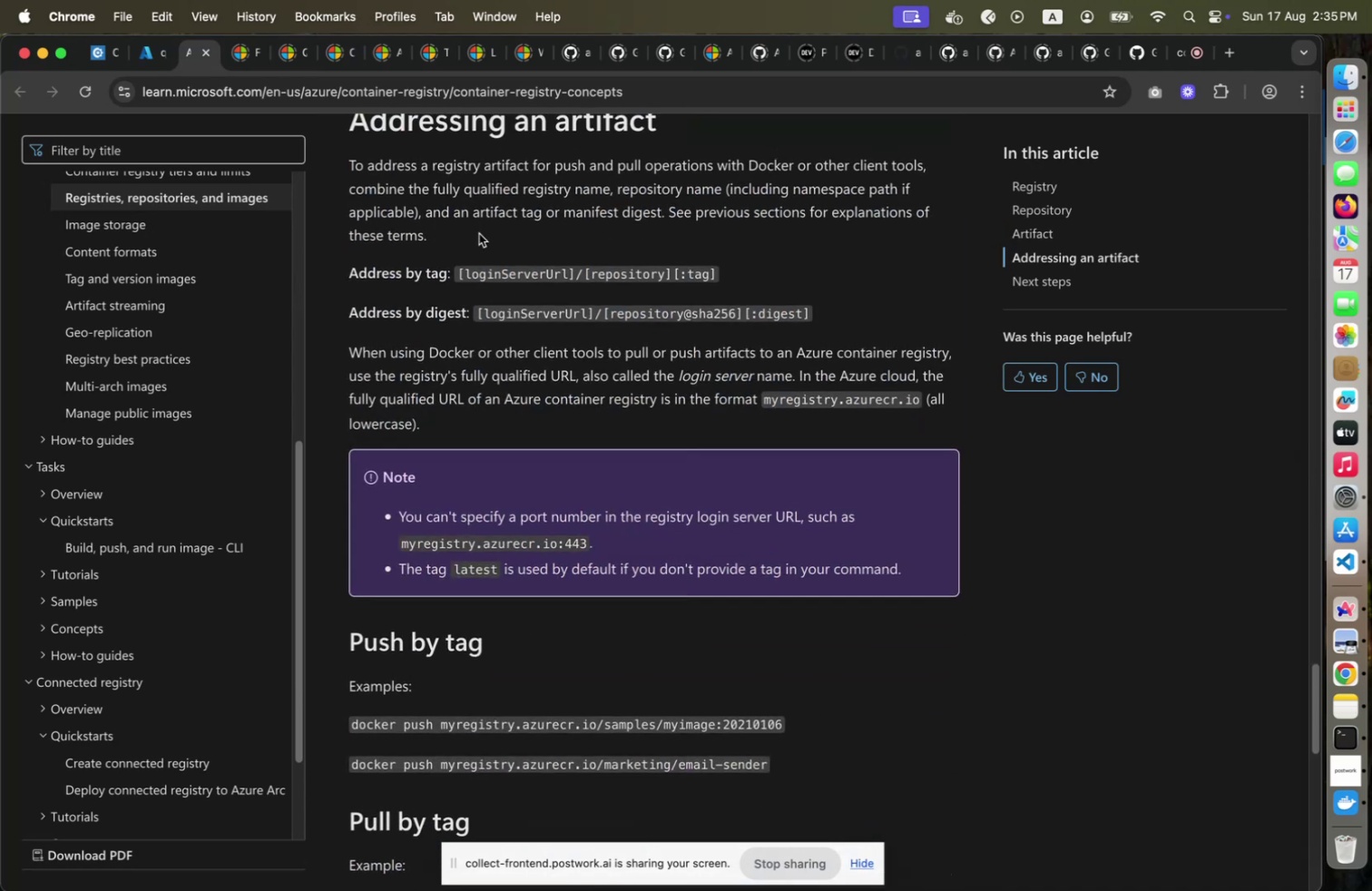 
scroll: coordinate [479, 233], scroll_direction: down, amount: 7.0
 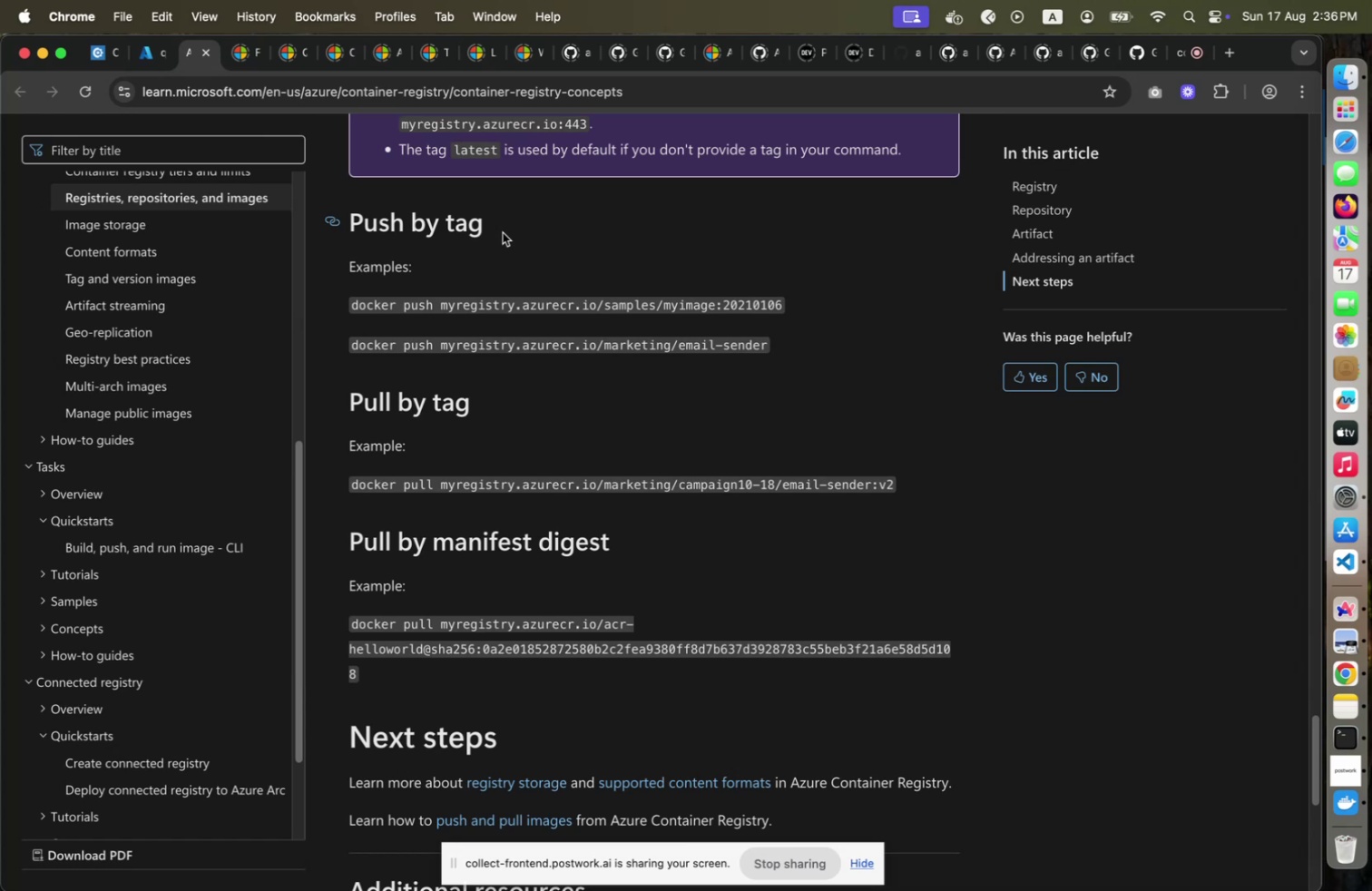 
wait(21.86)
 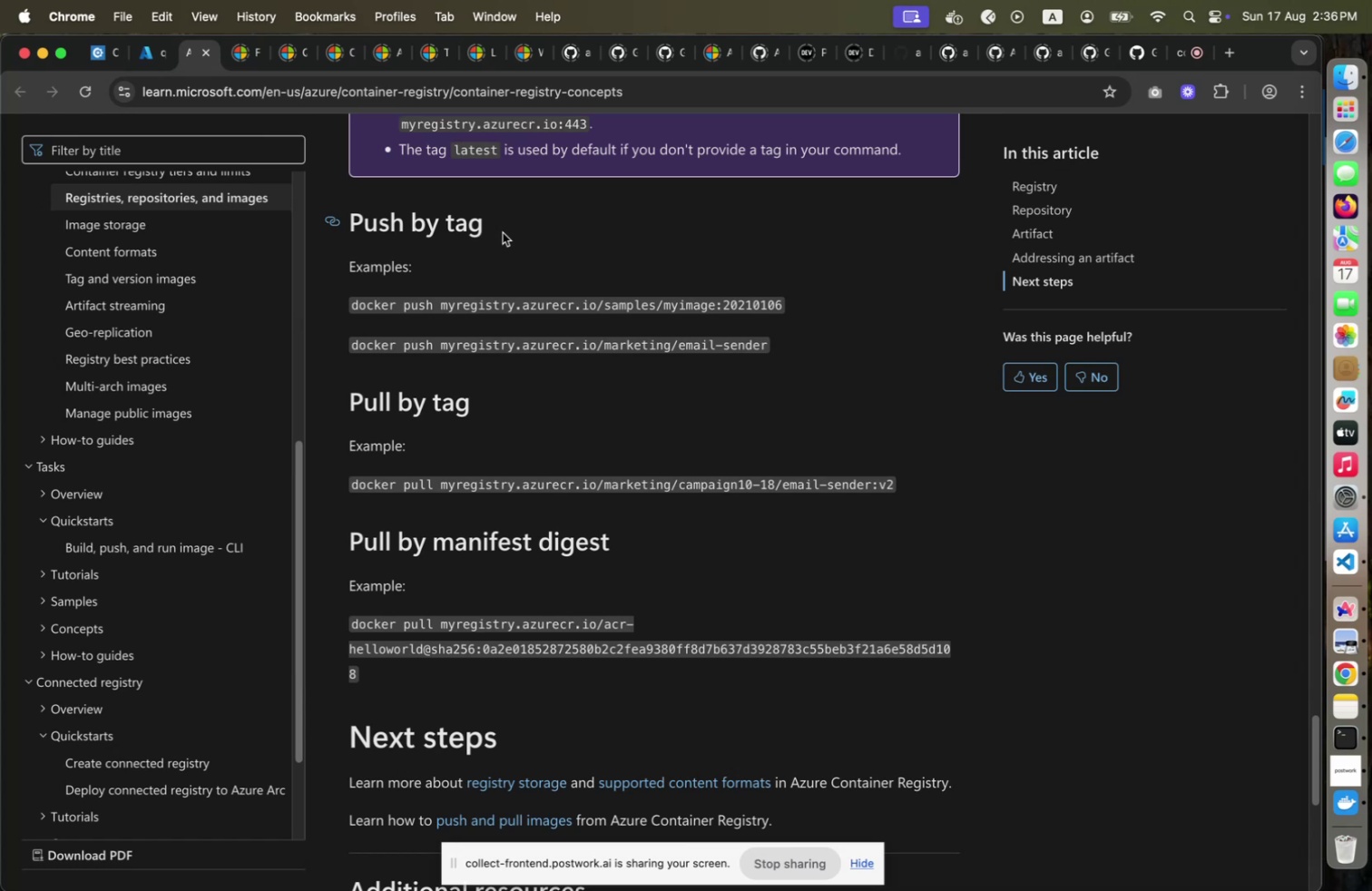 
scroll: coordinate [503, 232], scroll_direction: down, amount: 5.0
 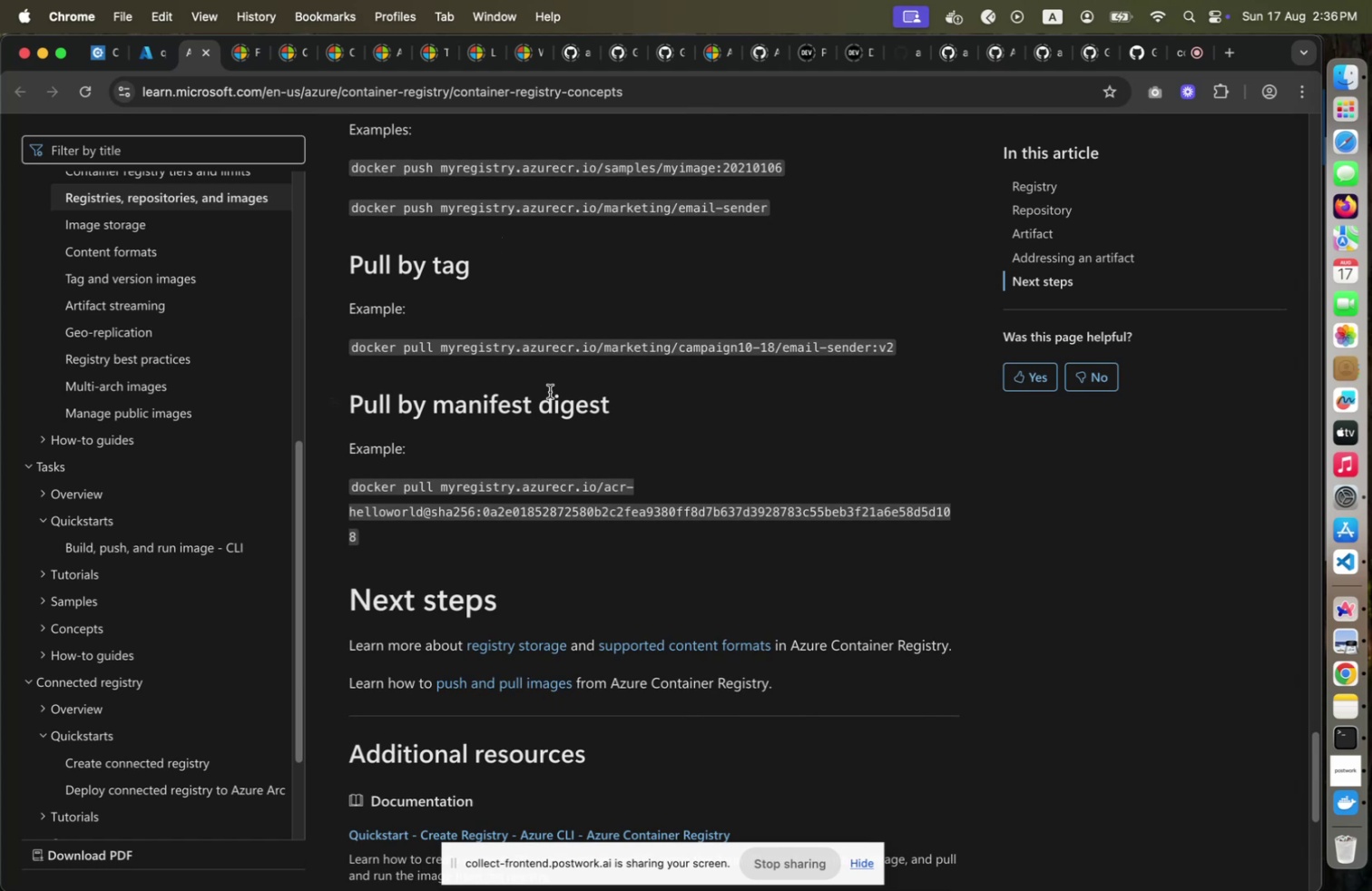 
wait(6.99)
 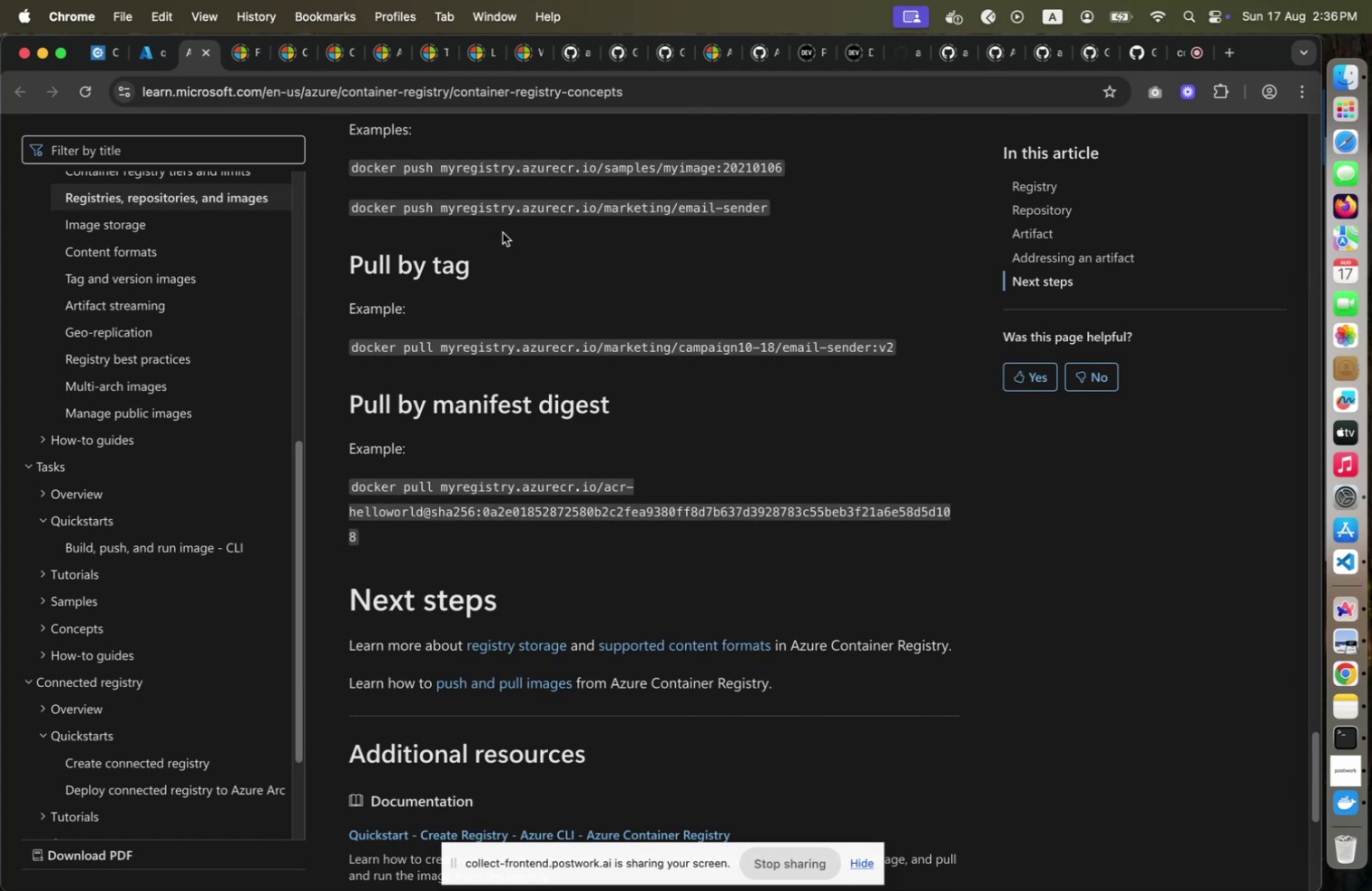 
left_click([531, 685])
 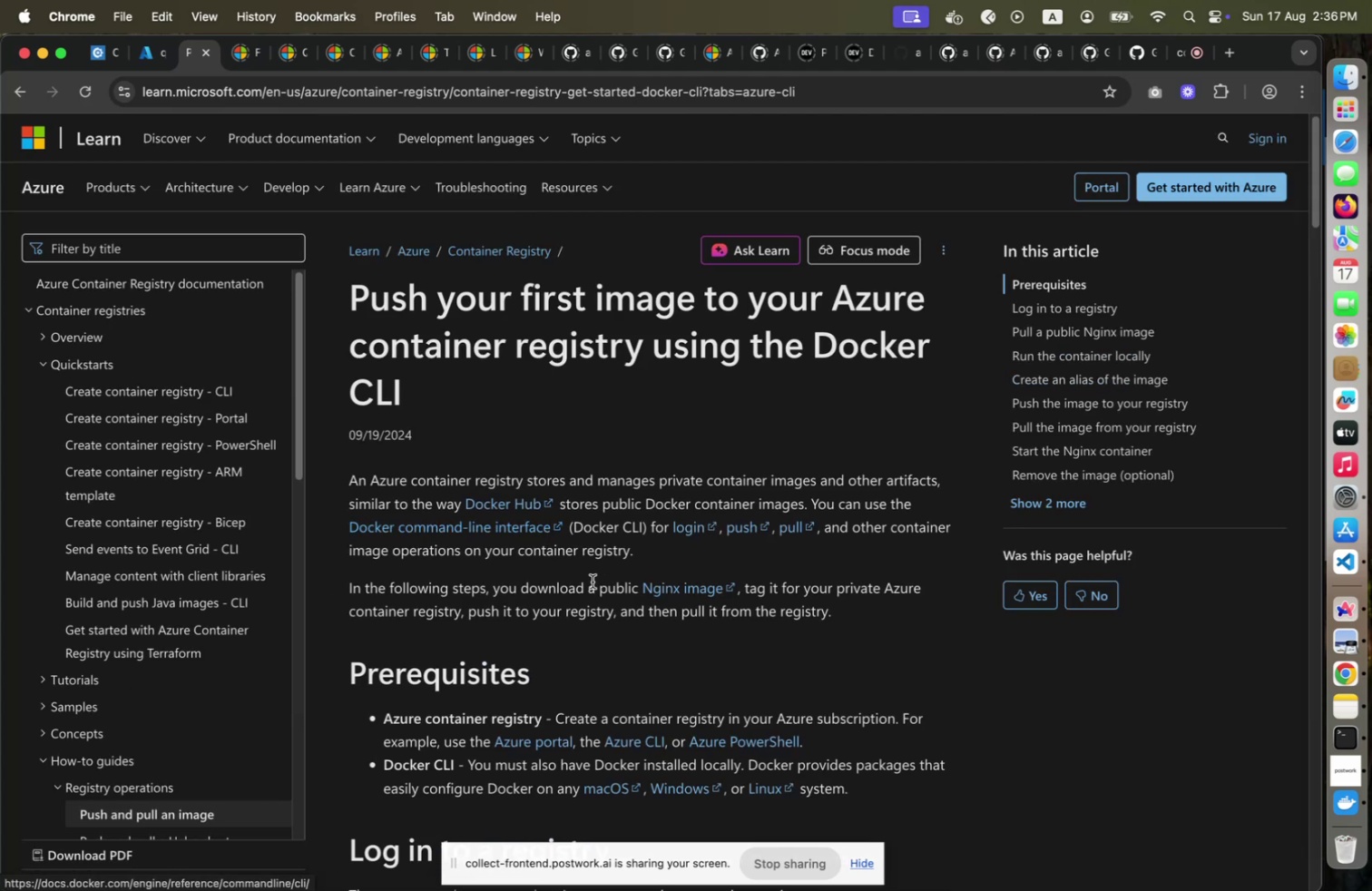 
scroll: coordinate [592, 563], scroll_direction: down, amount: 18.0
 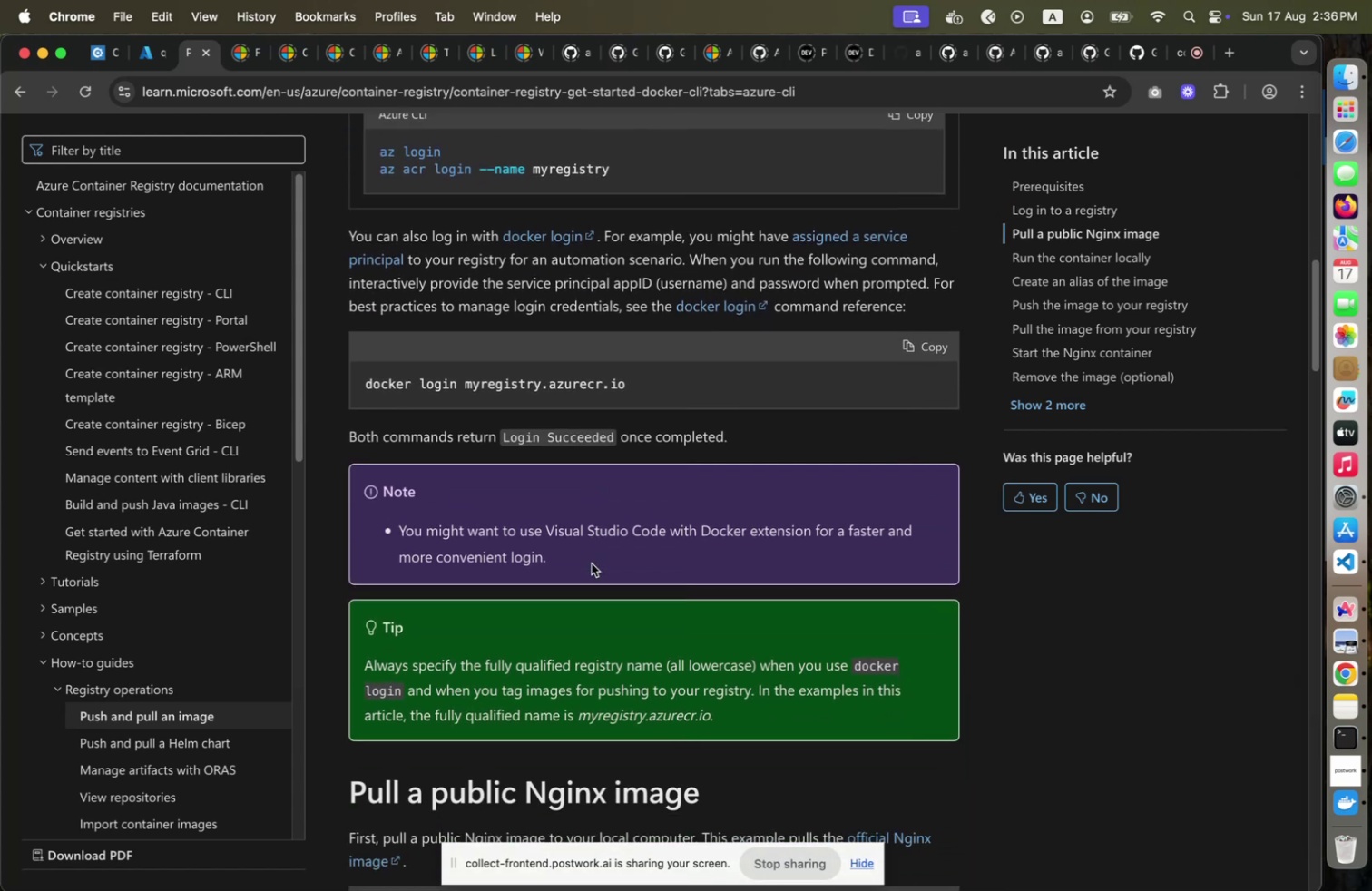 
scroll: coordinate [592, 563], scroll_direction: up, amount: 2.0
 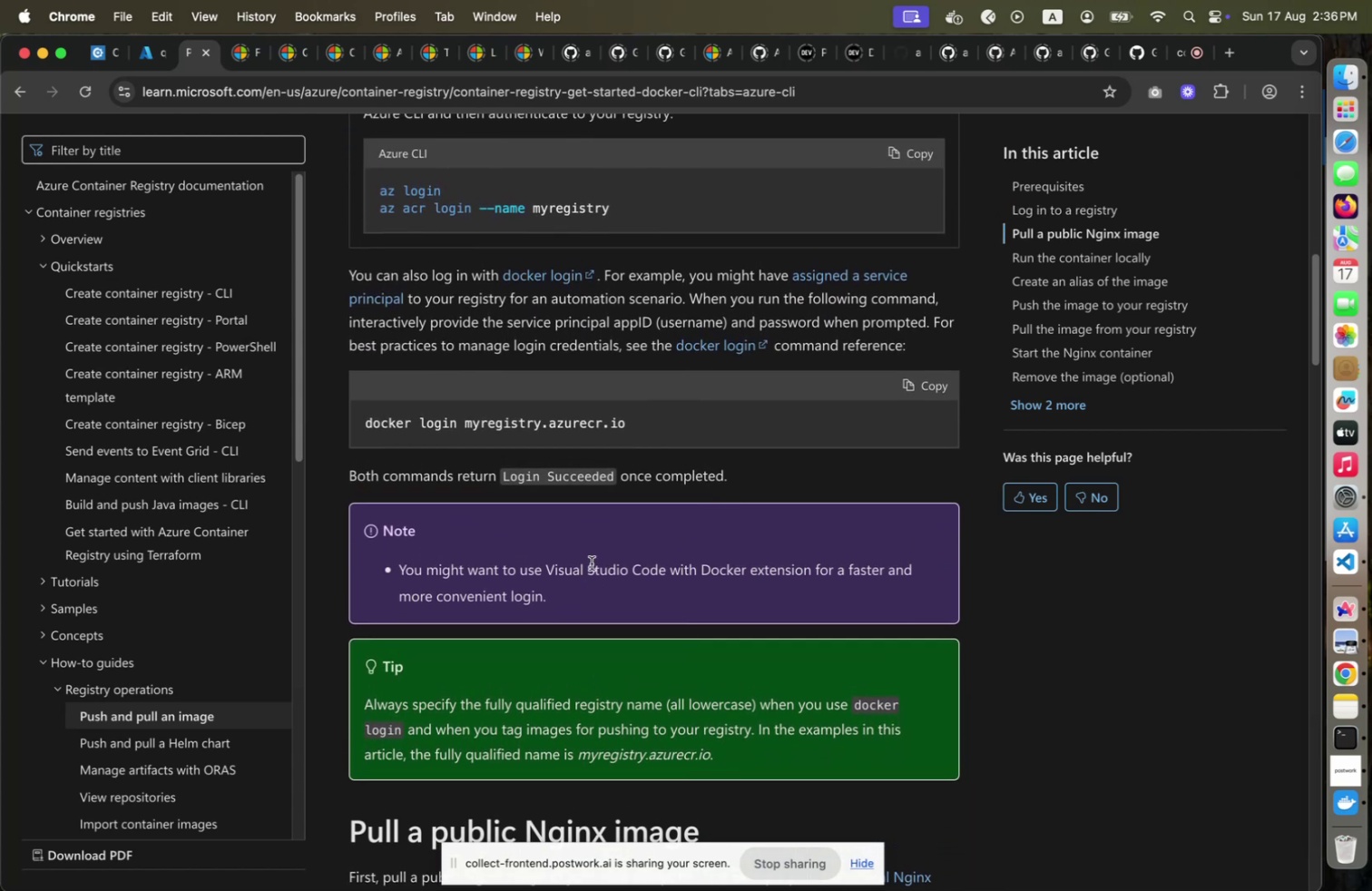 
scroll: coordinate [592, 563], scroll_direction: down, amount: 5.0
 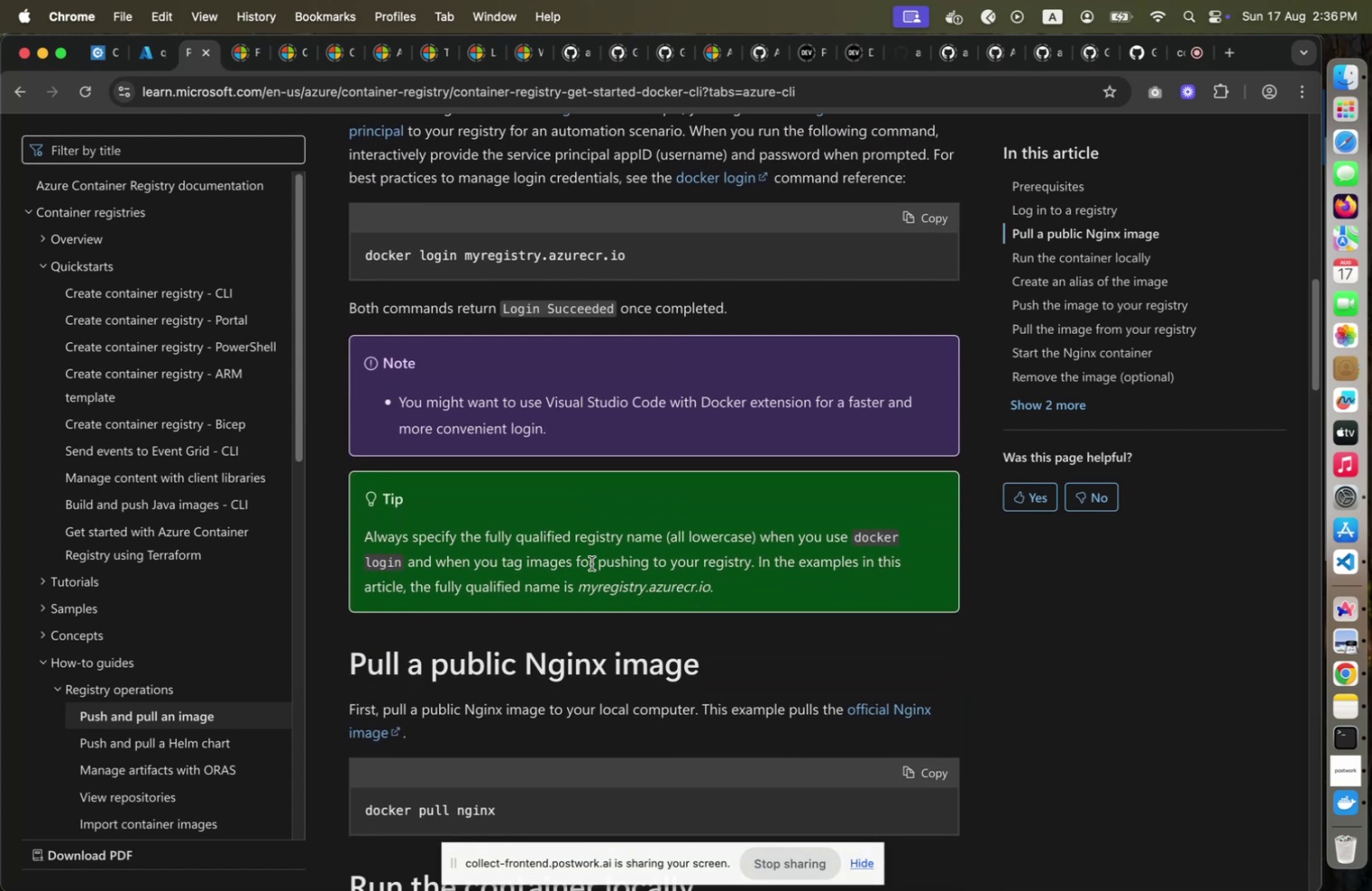 
scroll: coordinate [592, 563], scroll_direction: up, amount: 5.0
 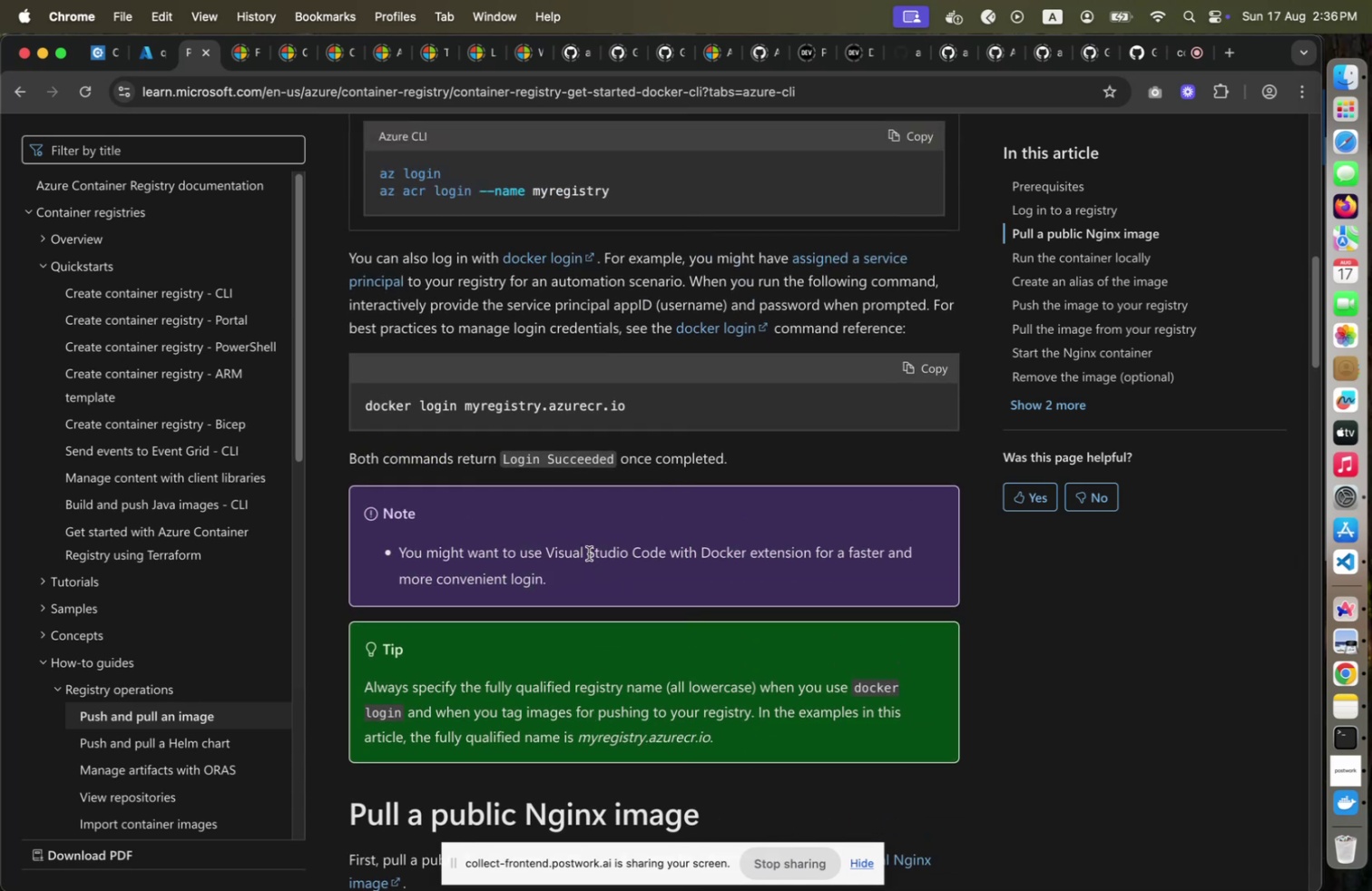 
scroll: coordinate [588, 553], scroll_direction: down, amount: 11.0
 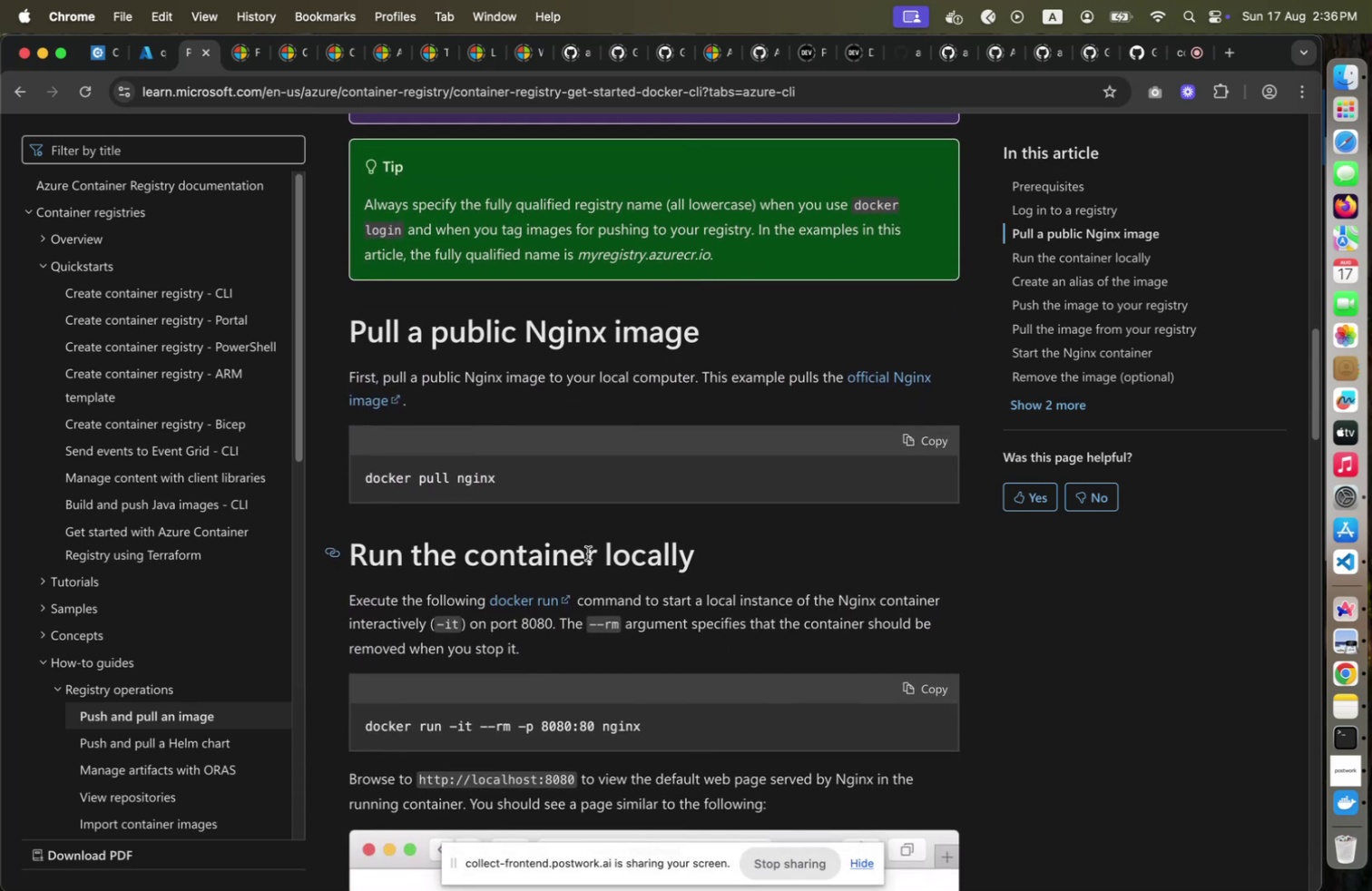 
scroll: coordinate [588, 553], scroll_direction: up, amount: 5.0
 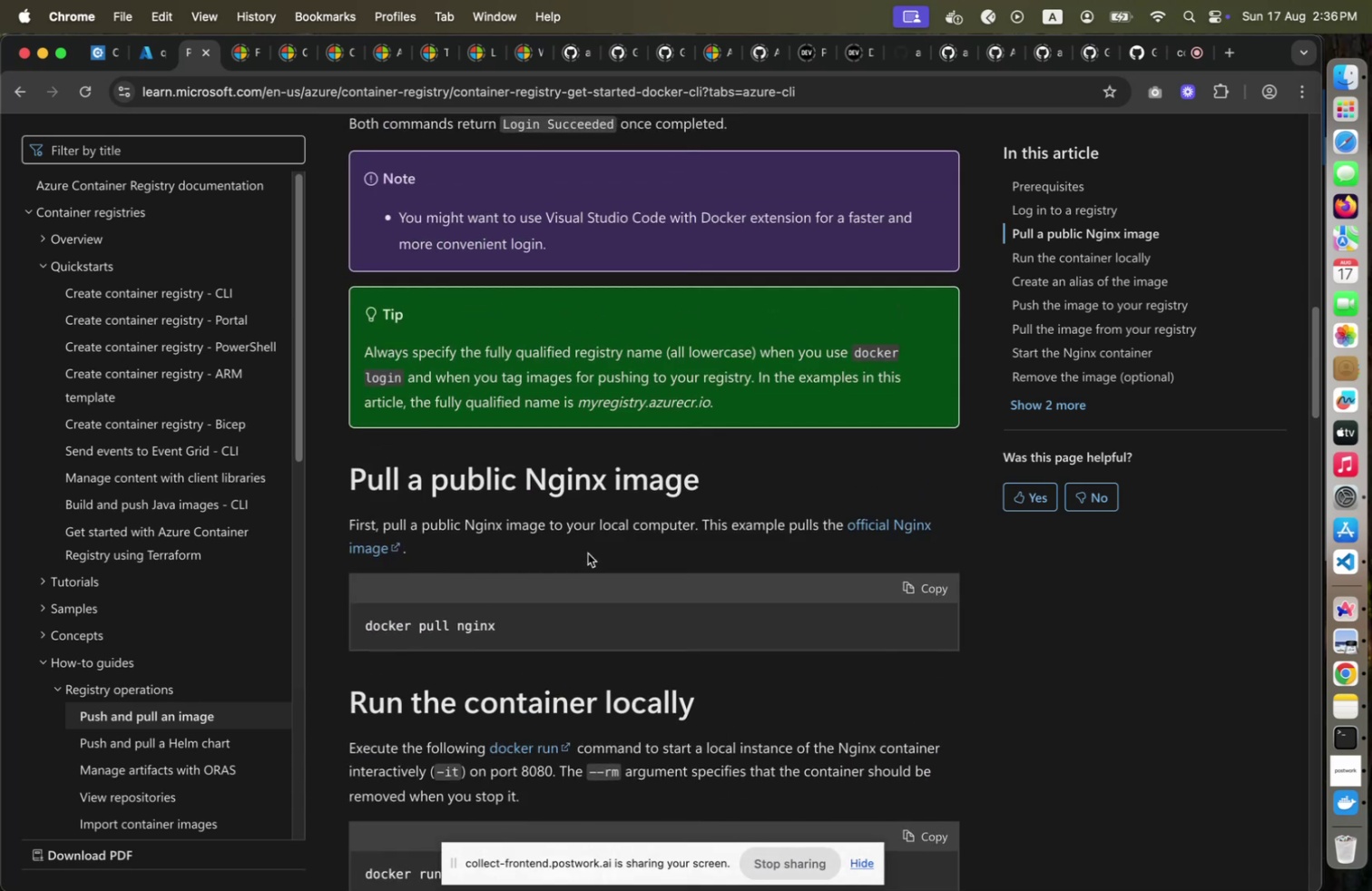 
scroll: coordinate [588, 553], scroll_direction: down, amount: 9.0
 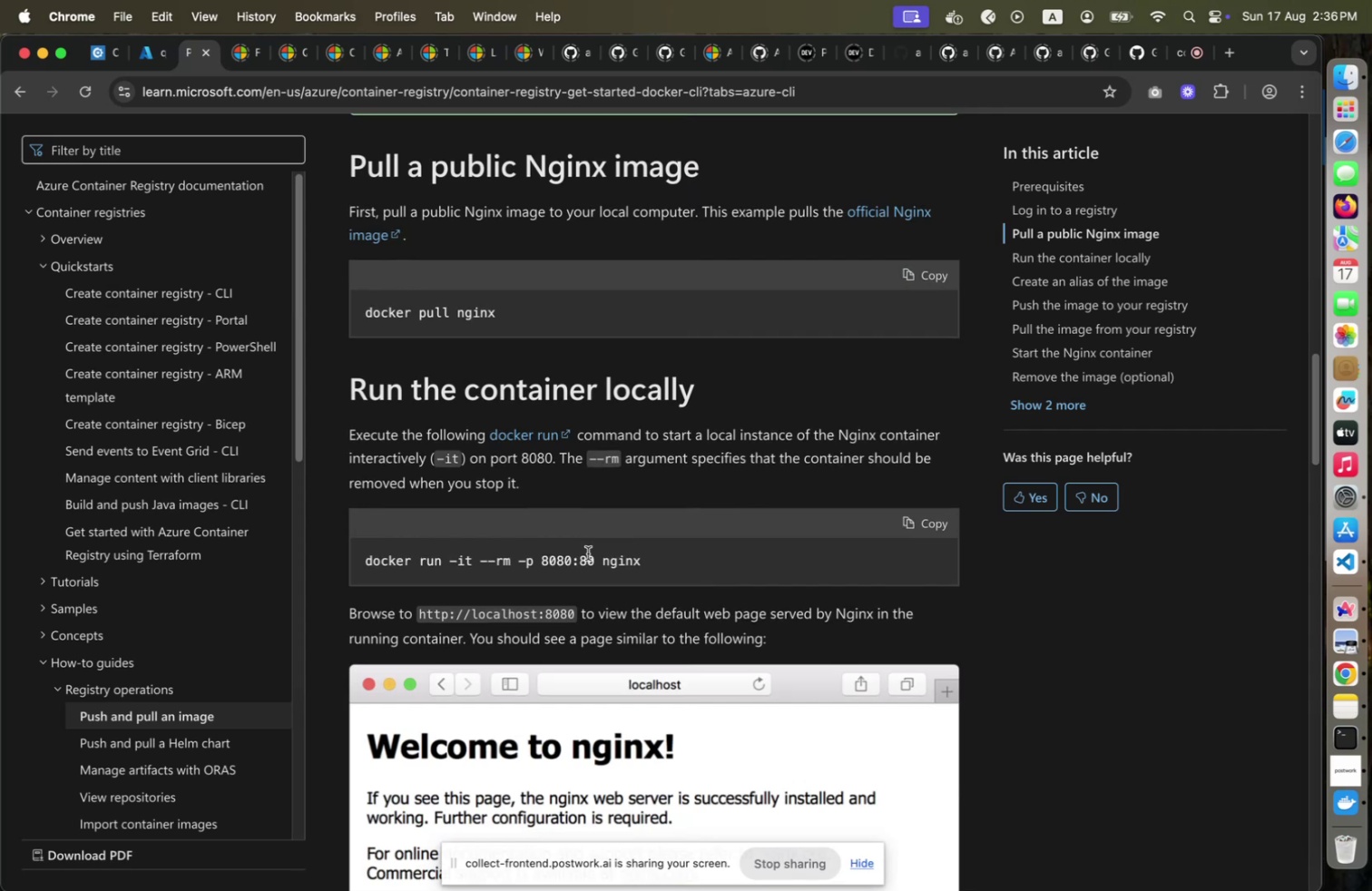 
wait(9.26)
 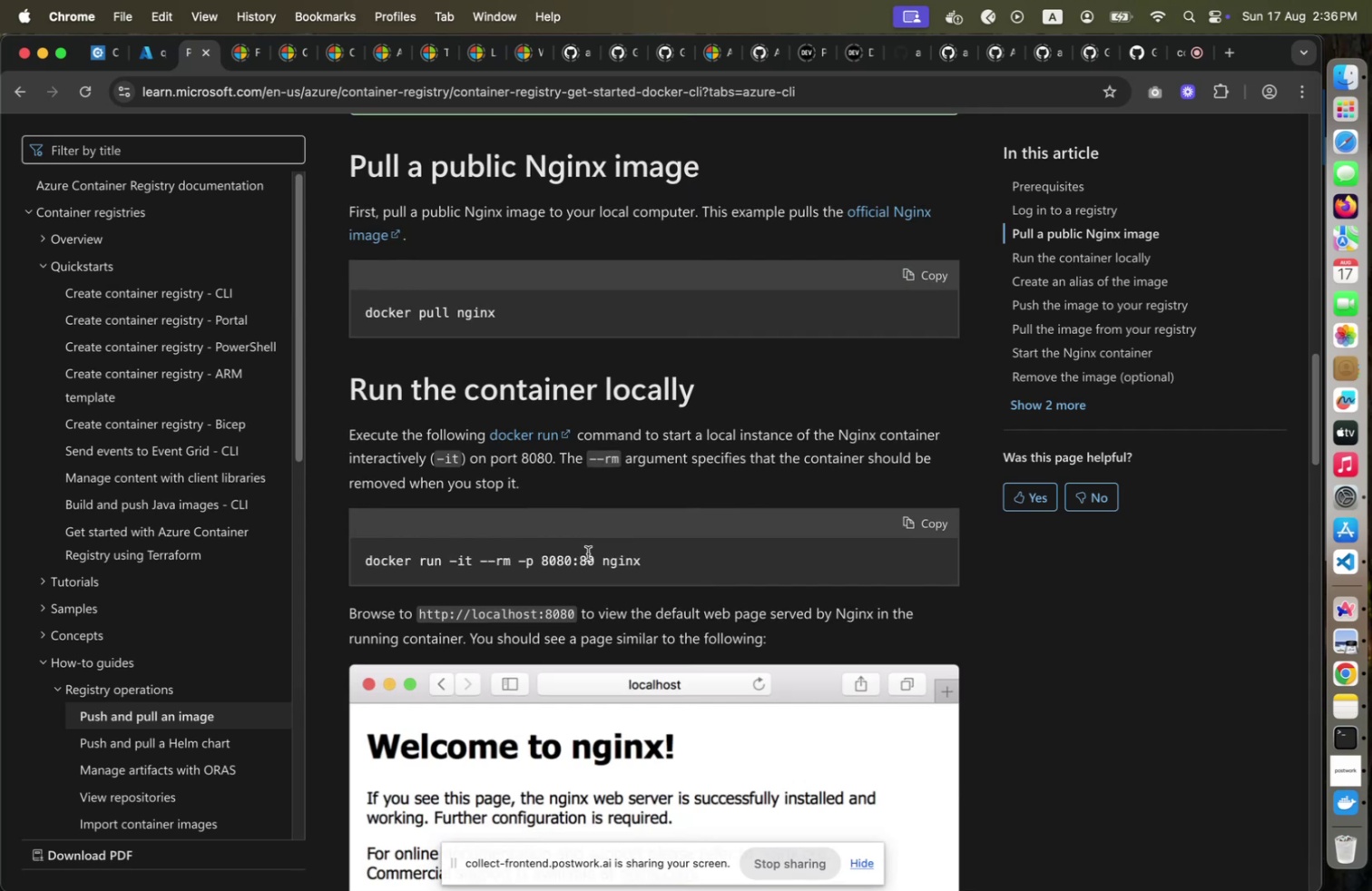 
scroll: coordinate [650, 528], scroll_direction: down, amount: 3.0
 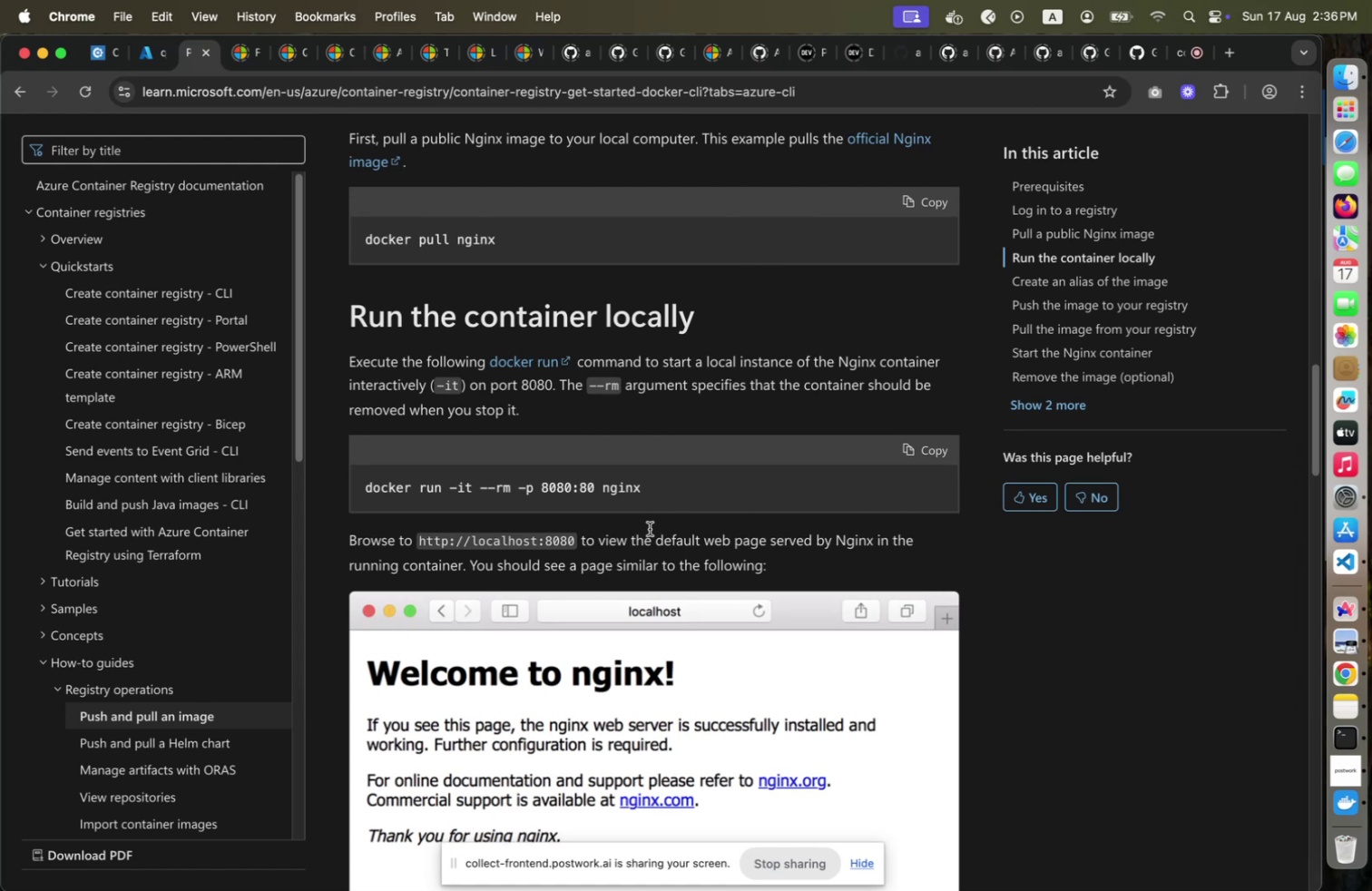 
wait(9.21)
 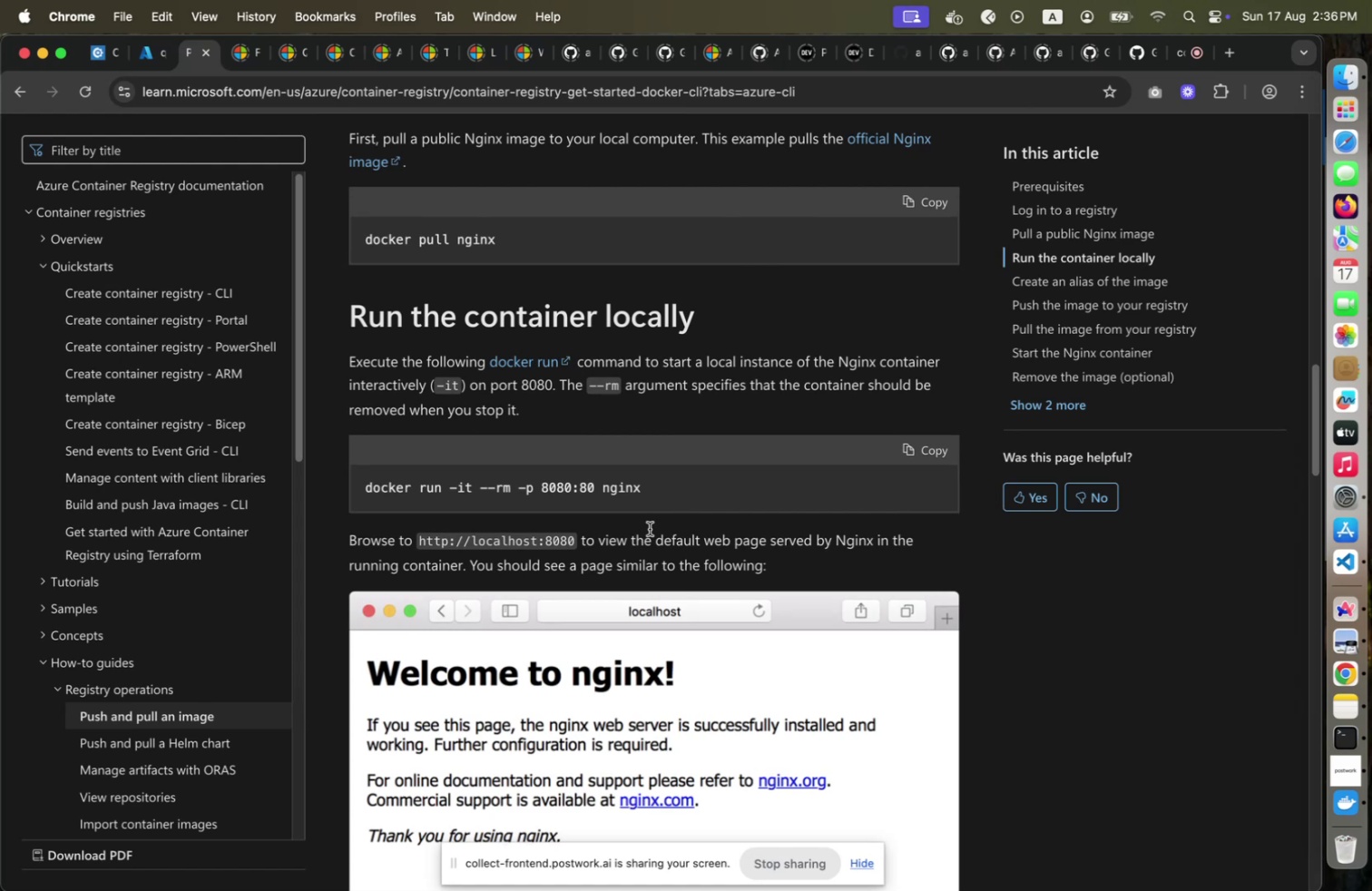 
scroll: coordinate [650, 528], scroll_direction: up, amount: 5.0
 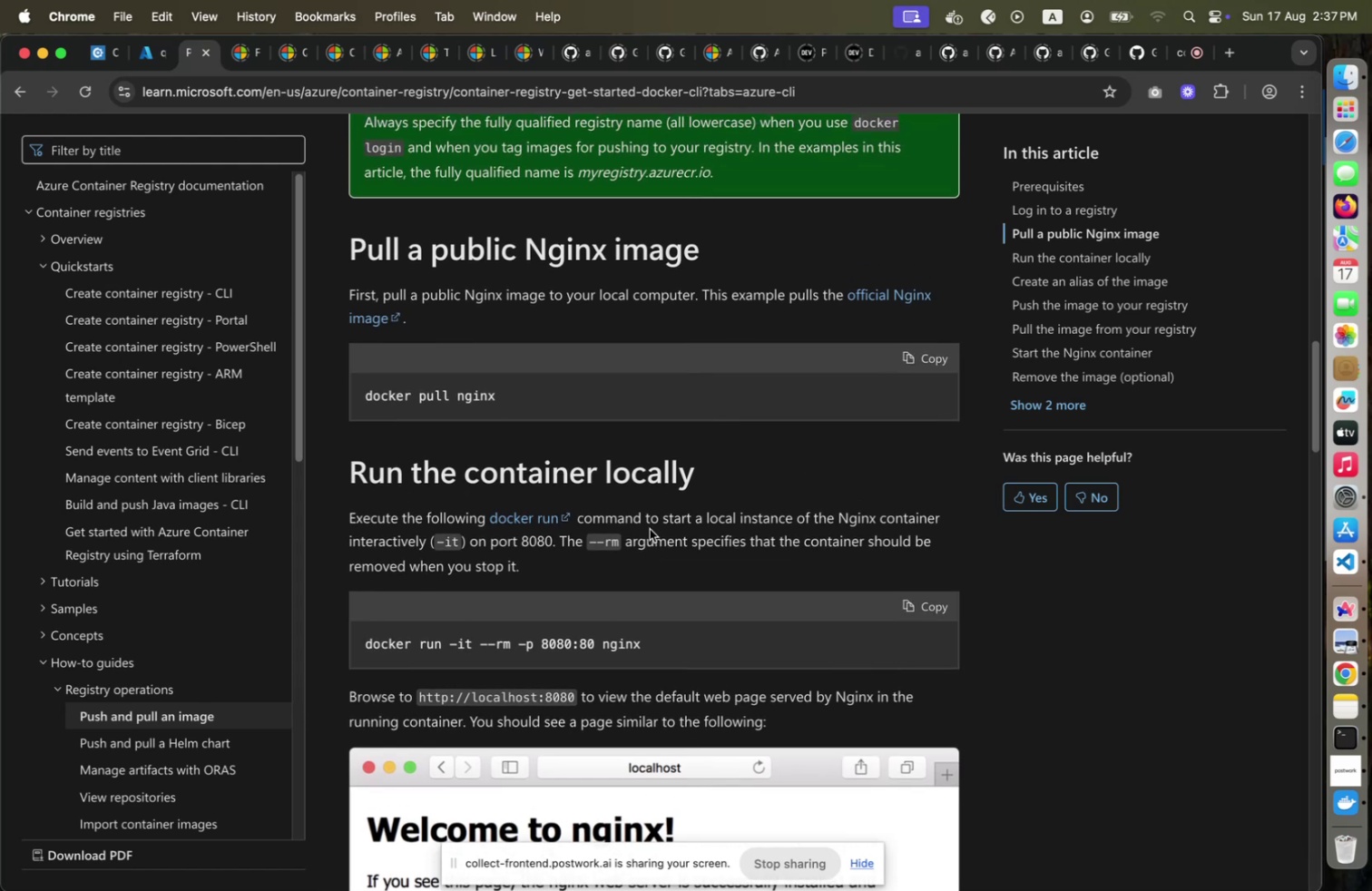 
scroll: coordinate [661, 526], scroll_direction: down, amount: 9.0
 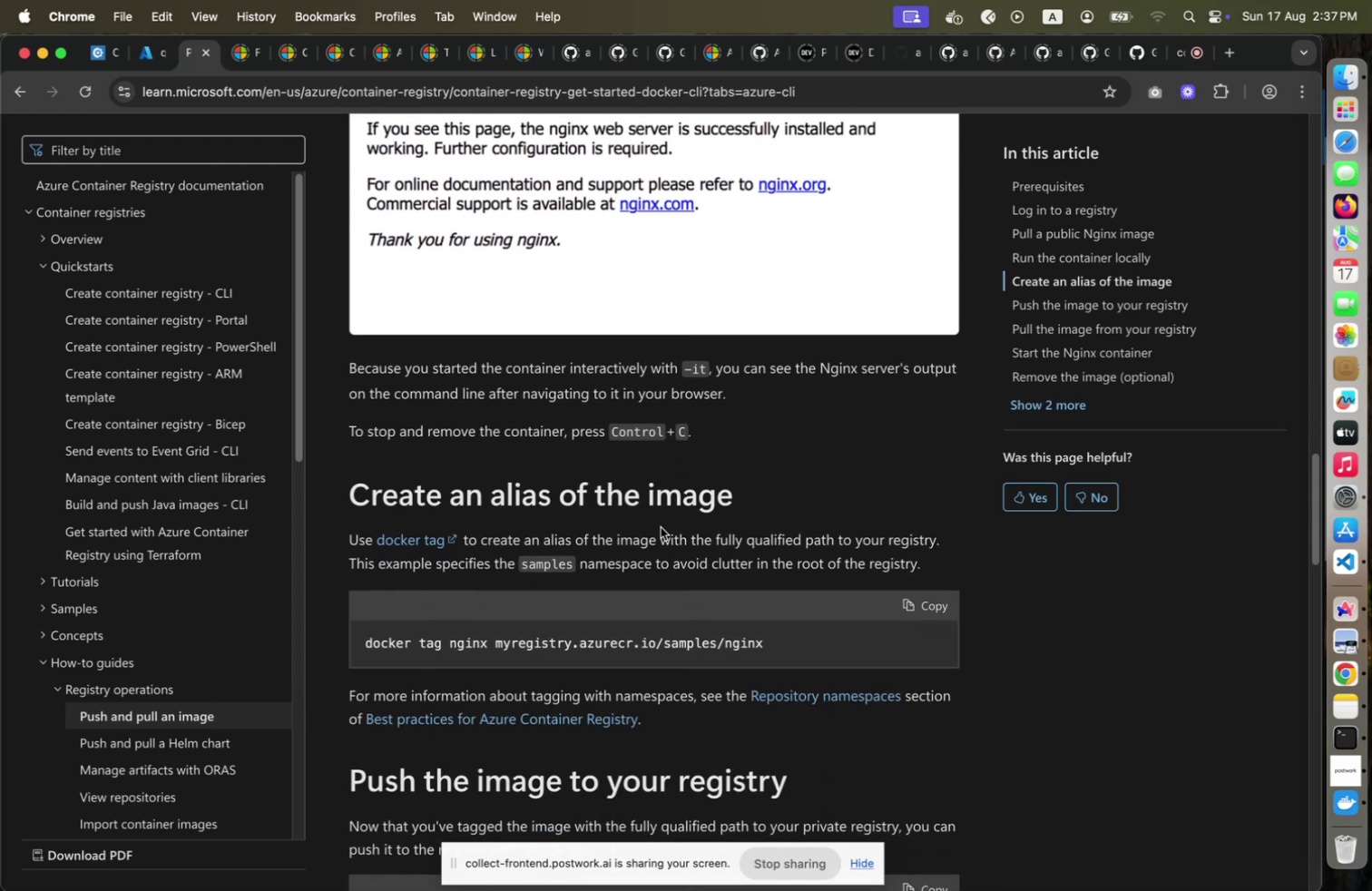 
scroll: coordinate [661, 526], scroll_direction: up, amount: 6.0
 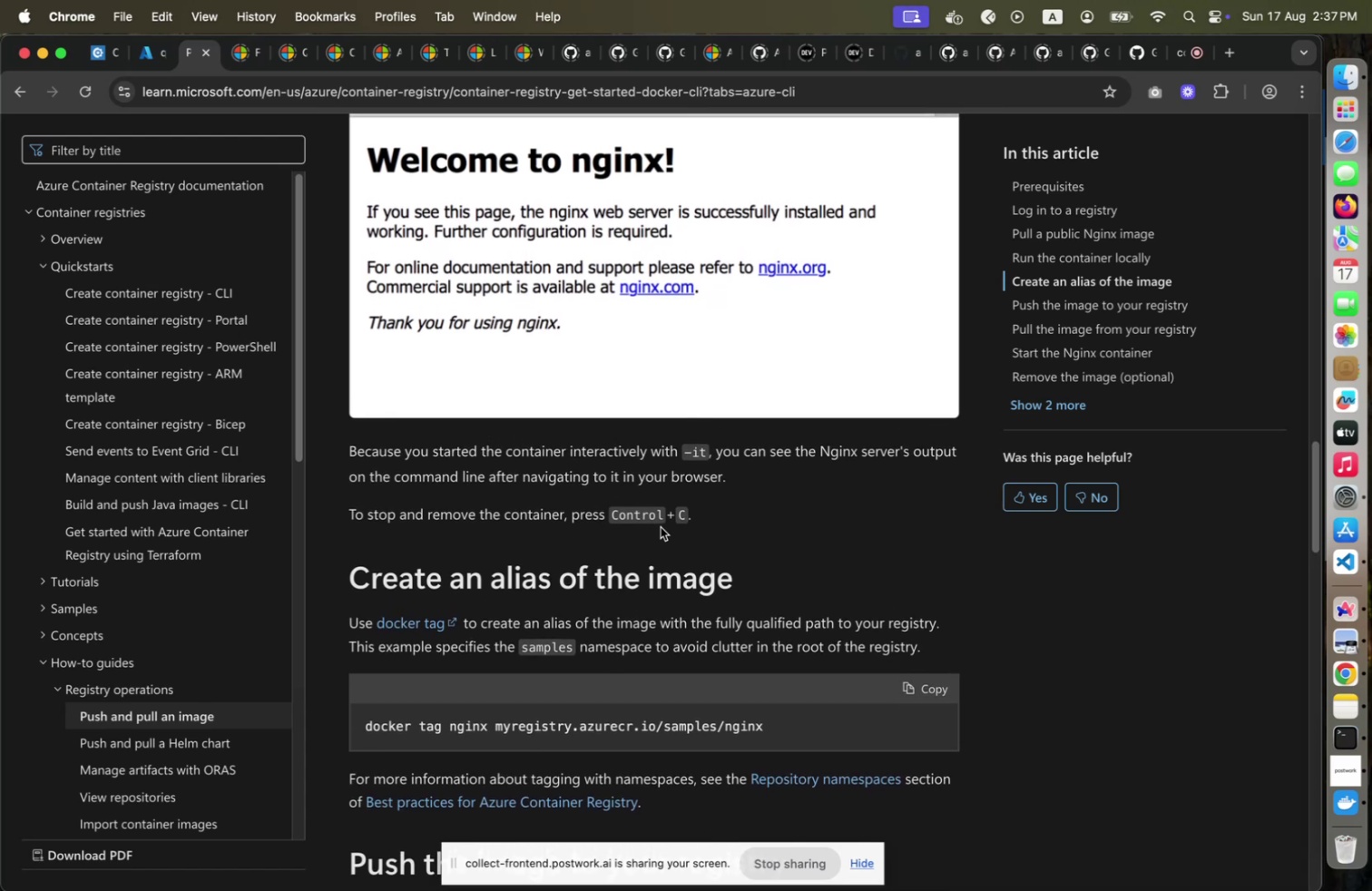 
scroll: coordinate [661, 526], scroll_direction: down, amount: 9.0
 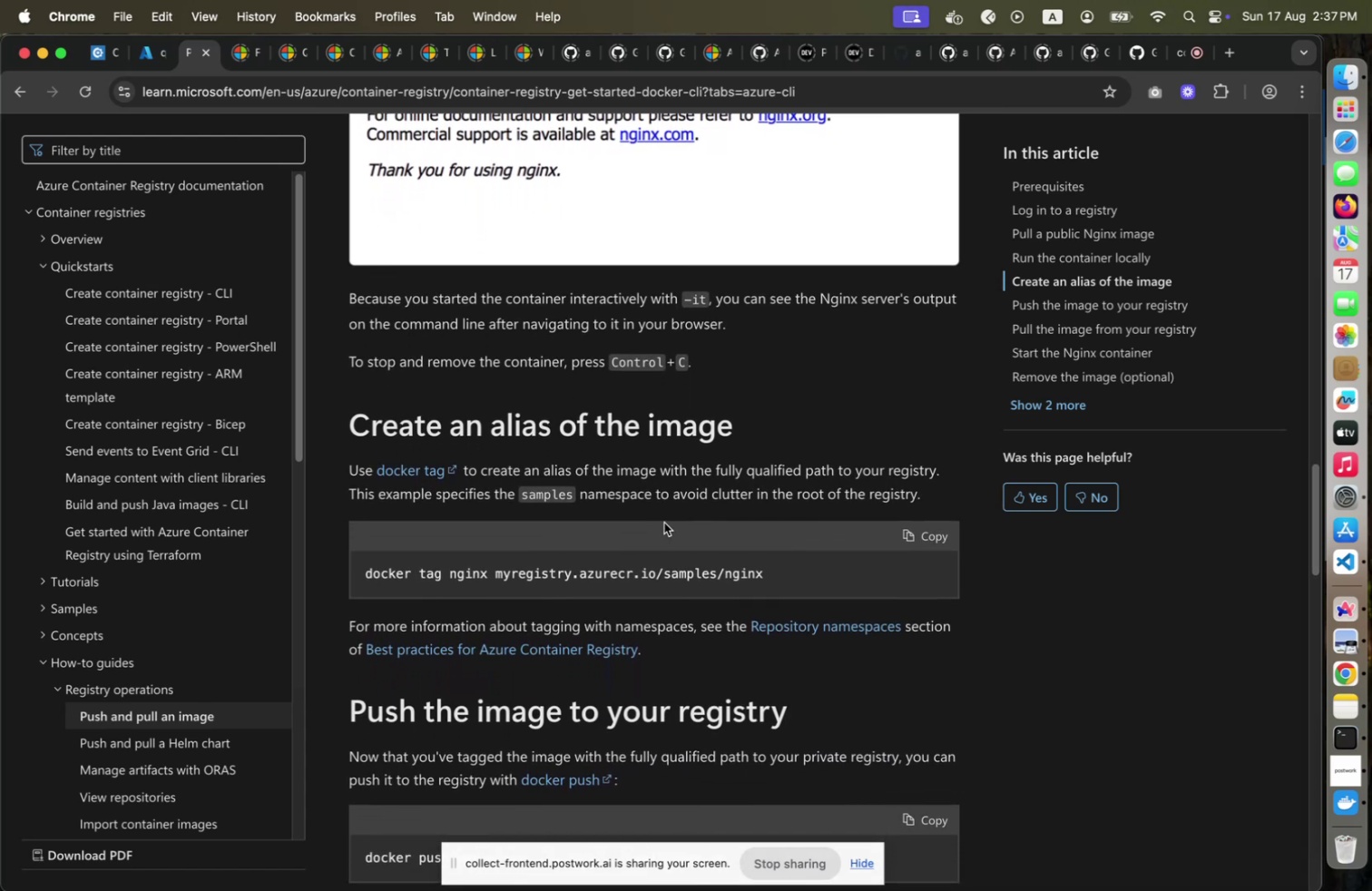 
wait(8.93)
 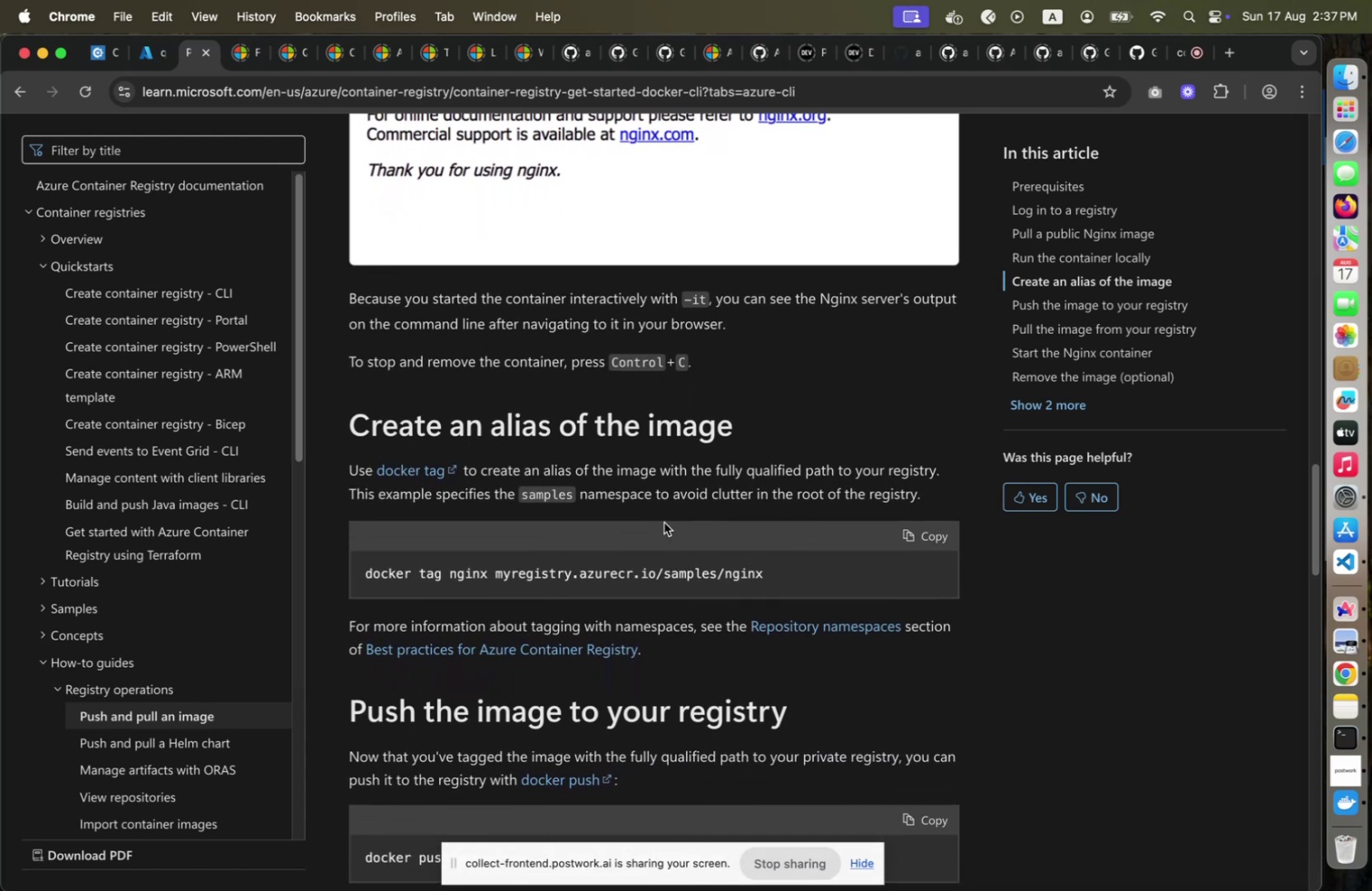 
scroll: coordinate [664, 522], scroll_direction: up, amount: 3.0
 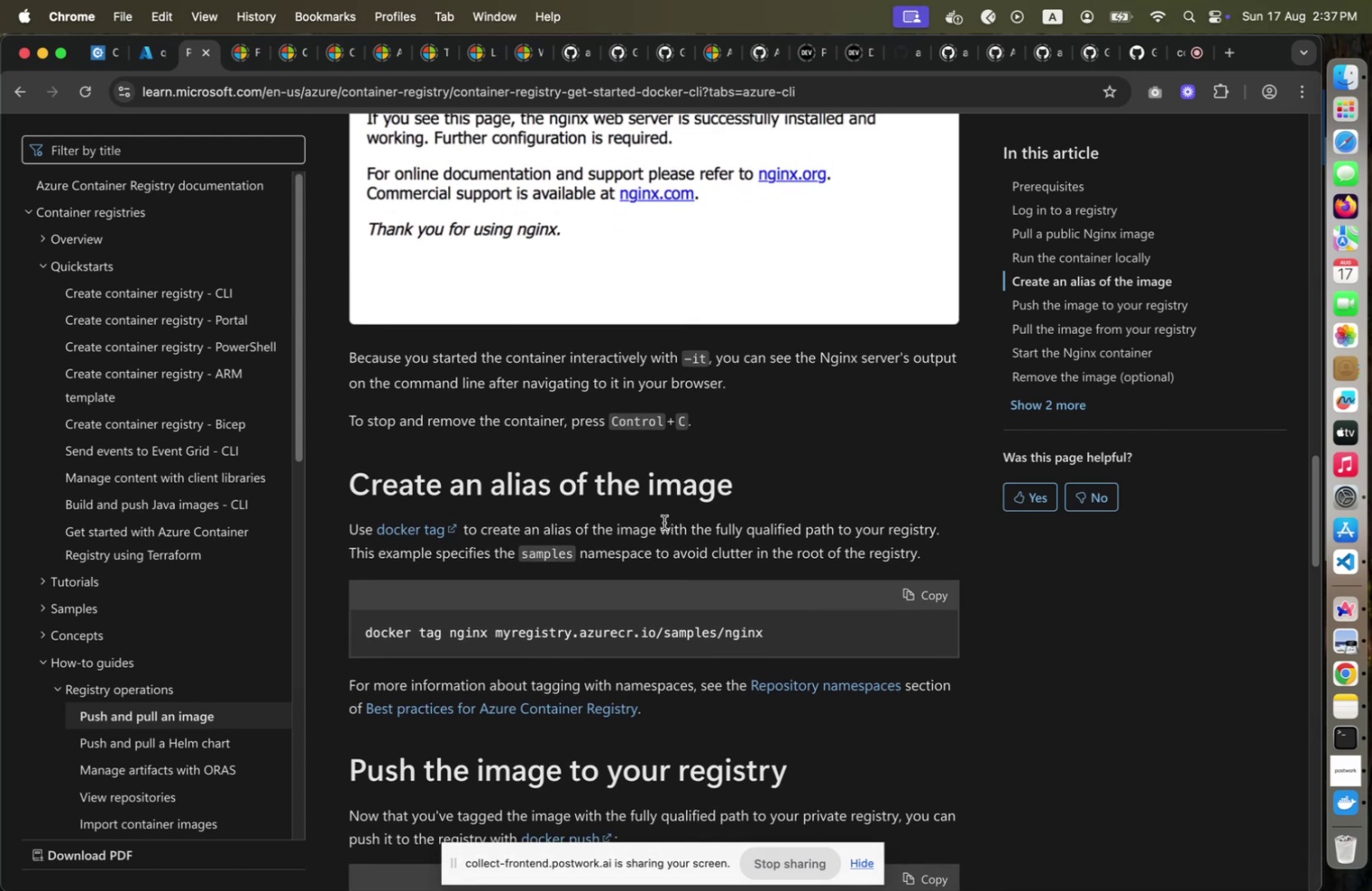 
scroll: coordinate [664, 522], scroll_direction: down, amount: 4.0
 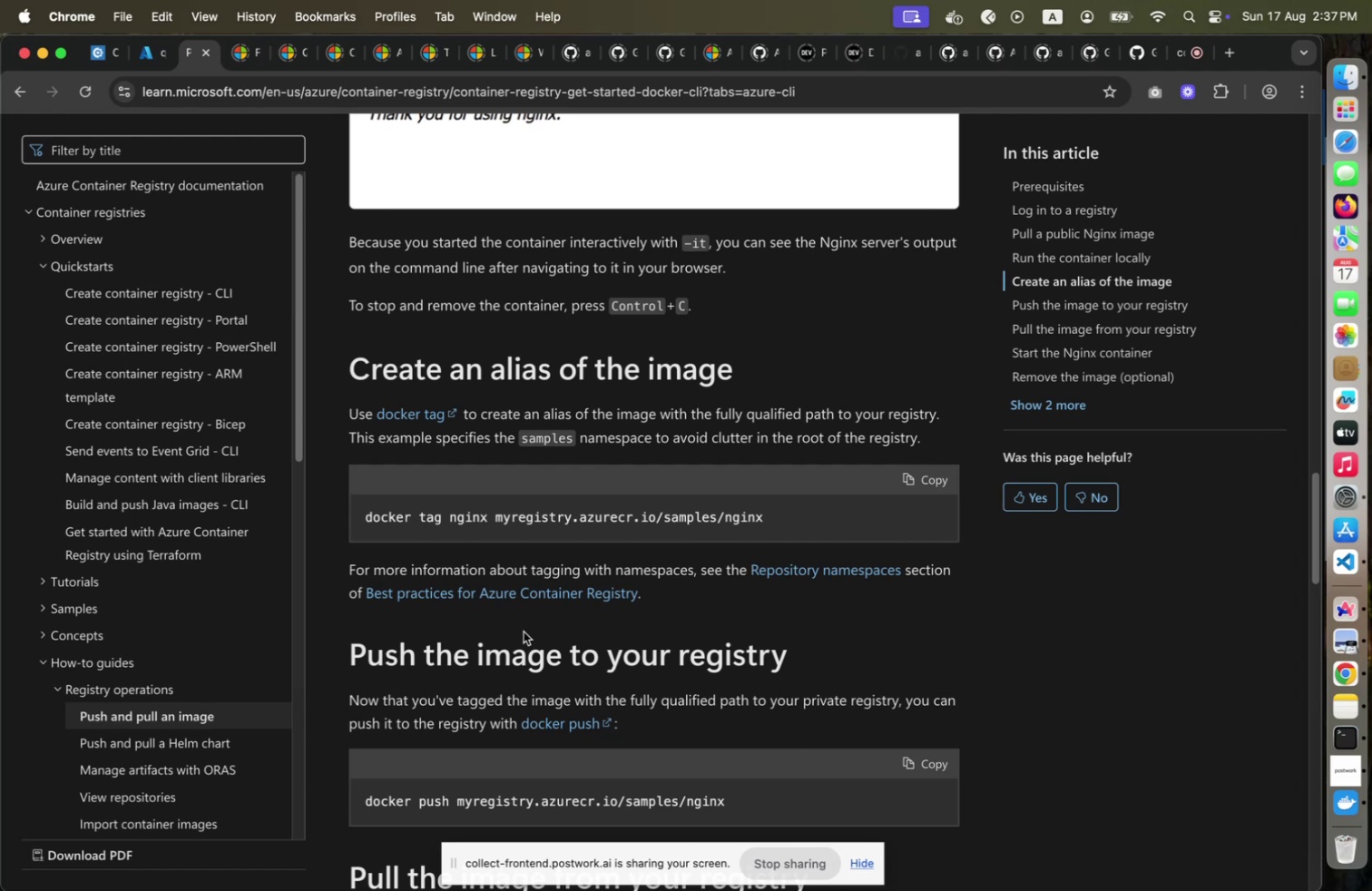 
wait(13.65)
 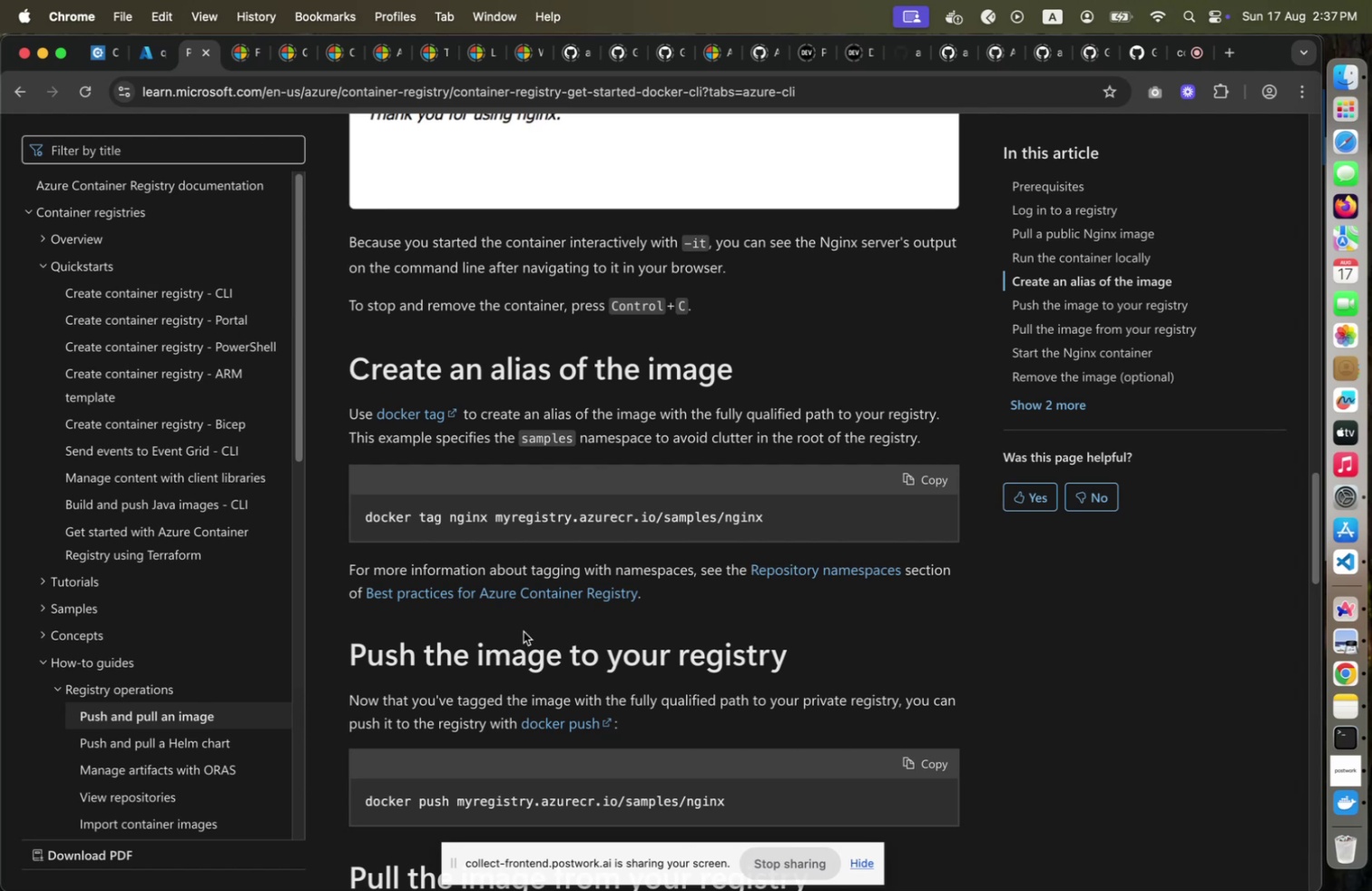 
scroll: coordinate [1067, 504], scroll_direction: down, amount: 22.0
 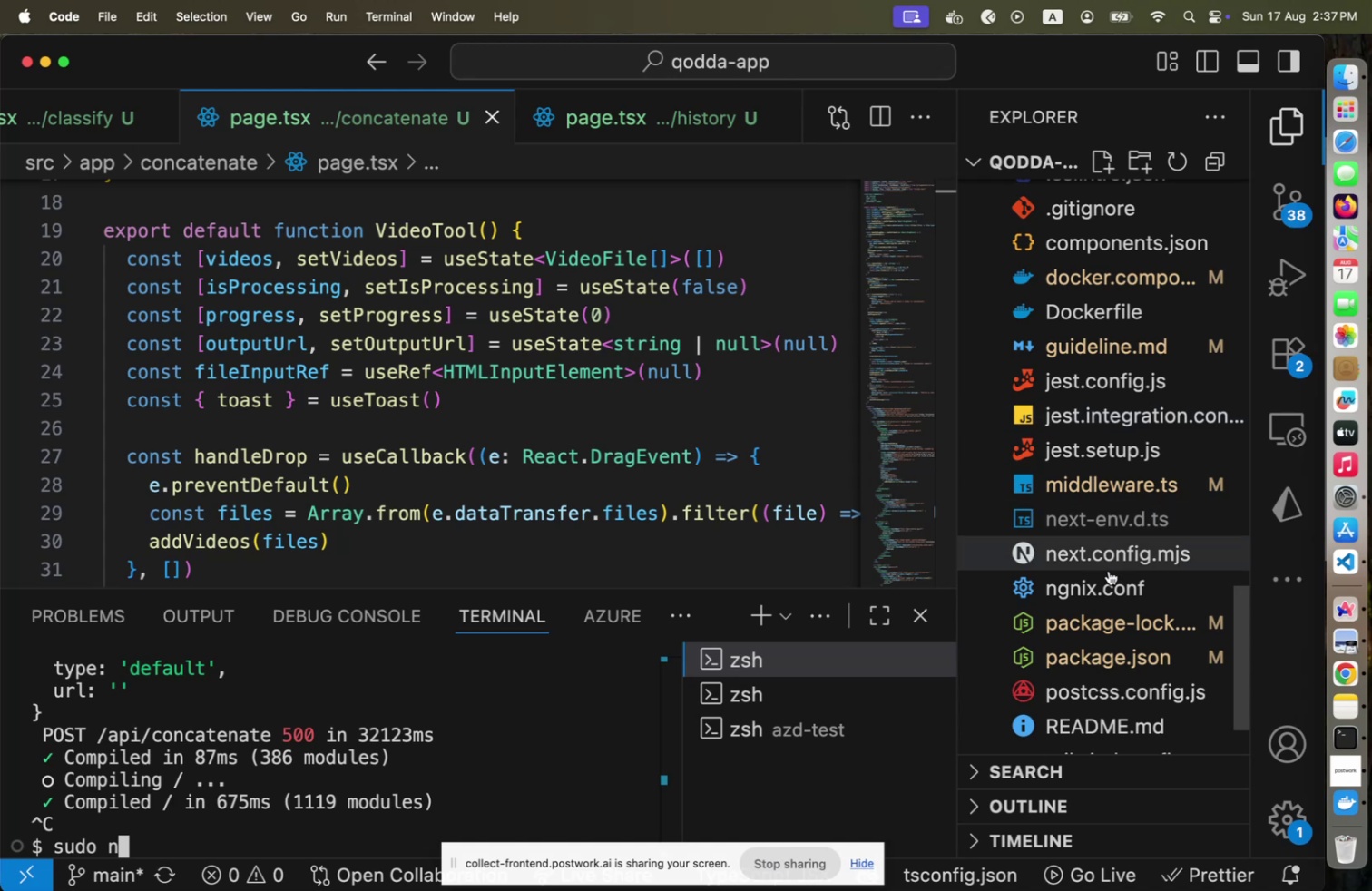 
scroll: coordinate [991, 388], scroll_direction: up, amount: 49.0
 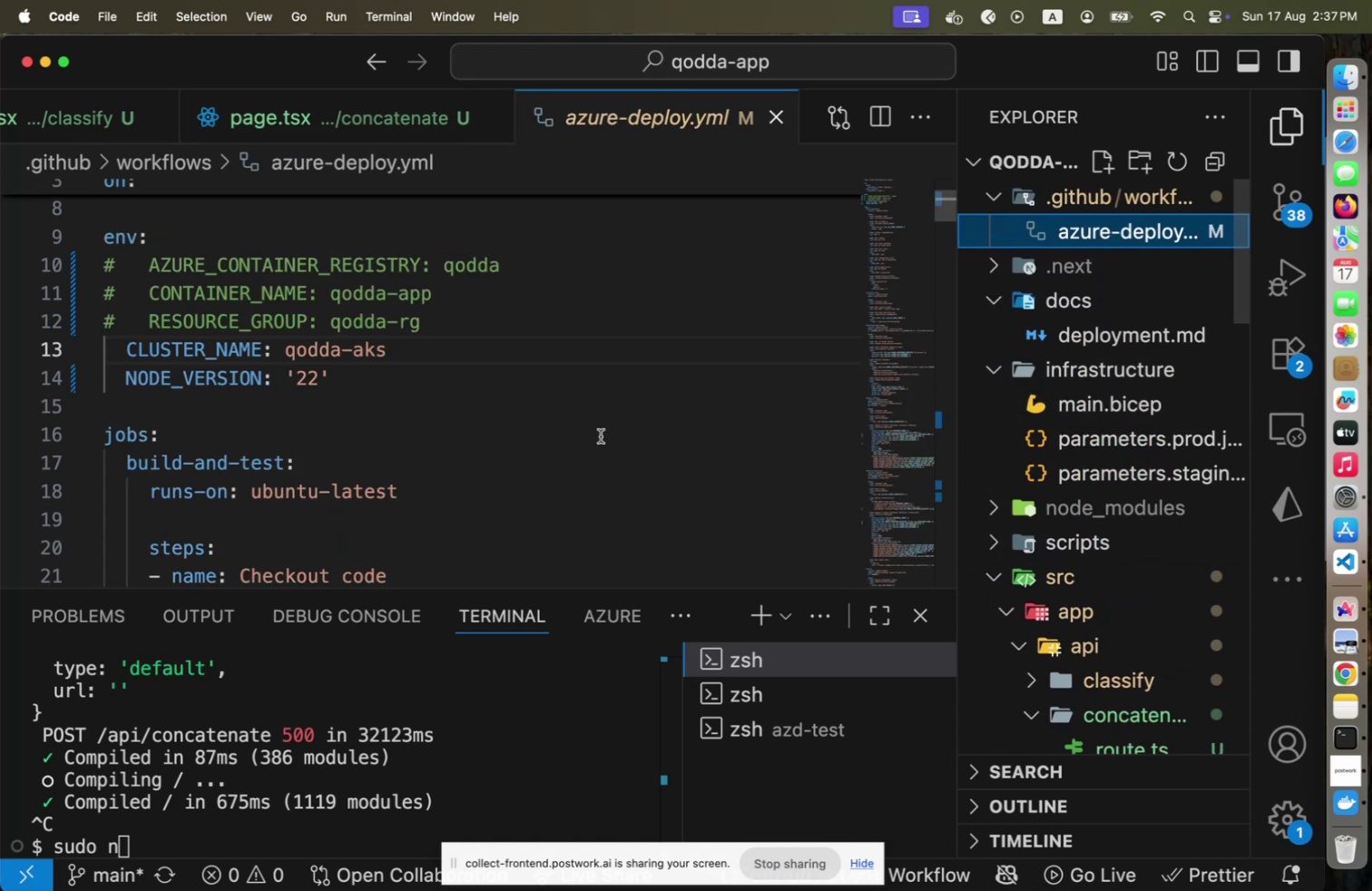 
scroll: coordinate [601, 436], scroll_direction: down, amount: 13.0
 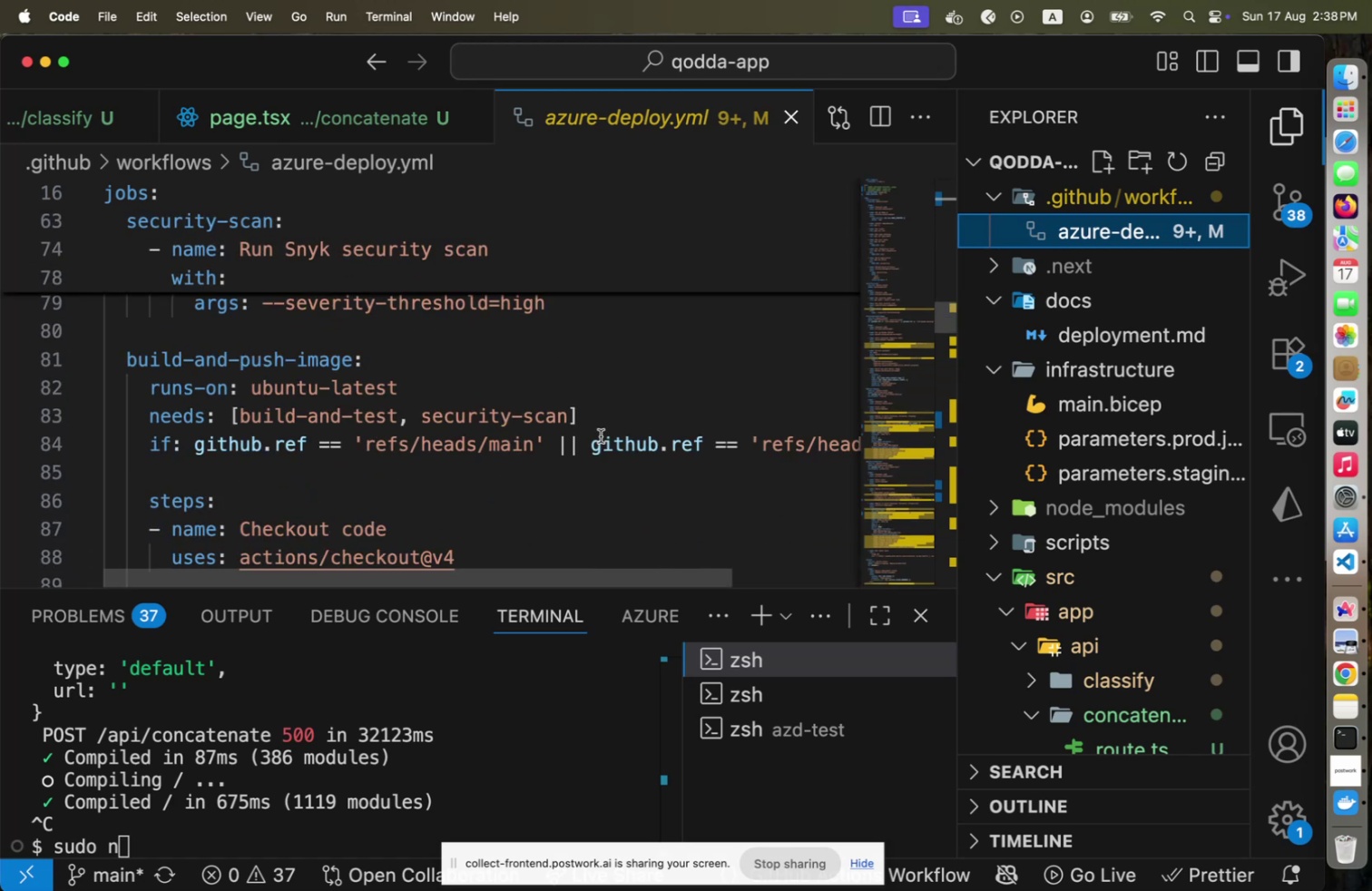 
scroll: coordinate [601, 435], scroll_direction: down, amount: 7.0
 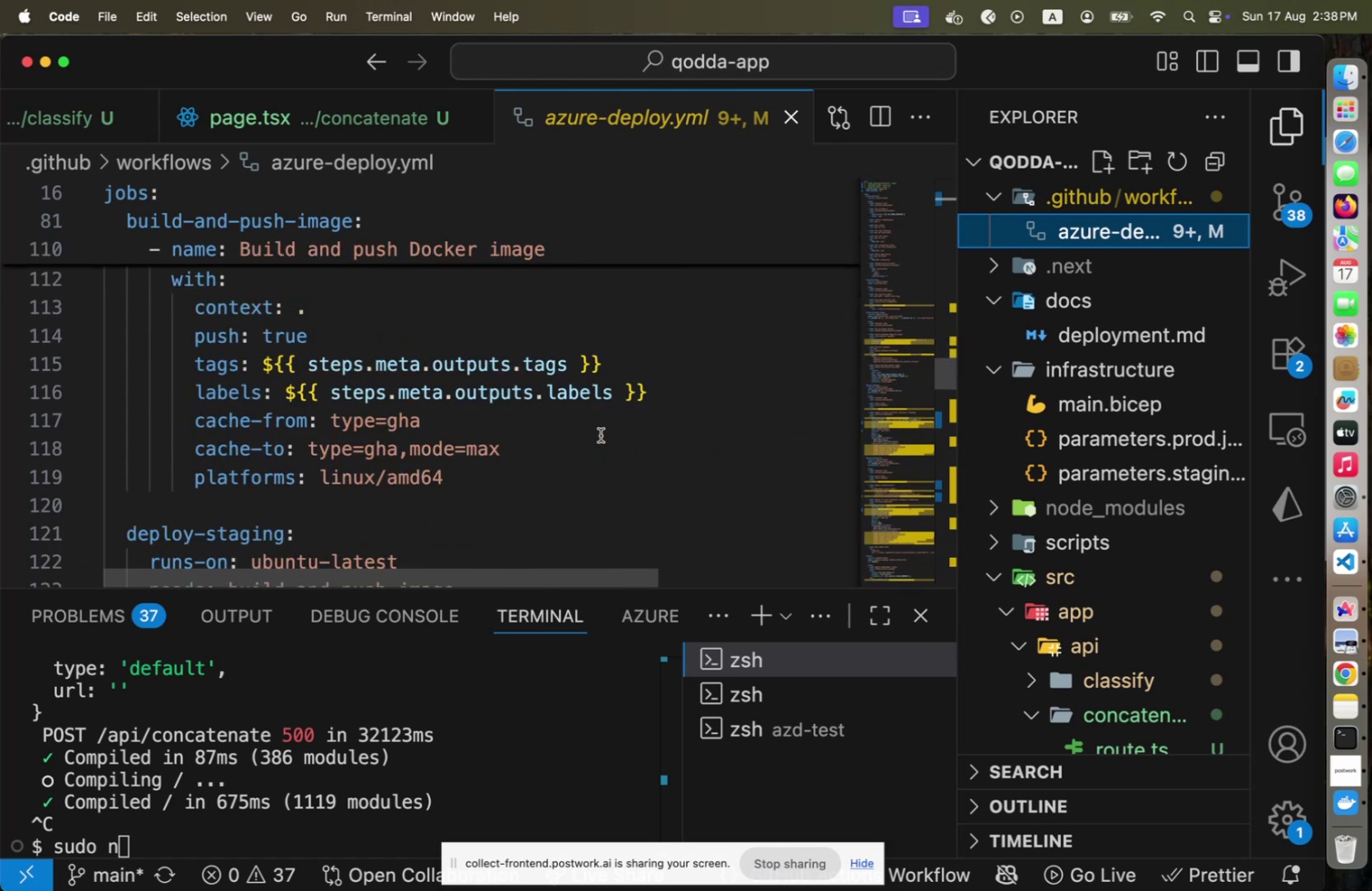 
scroll: coordinate [601, 435], scroll_direction: up, amount: 3.0
 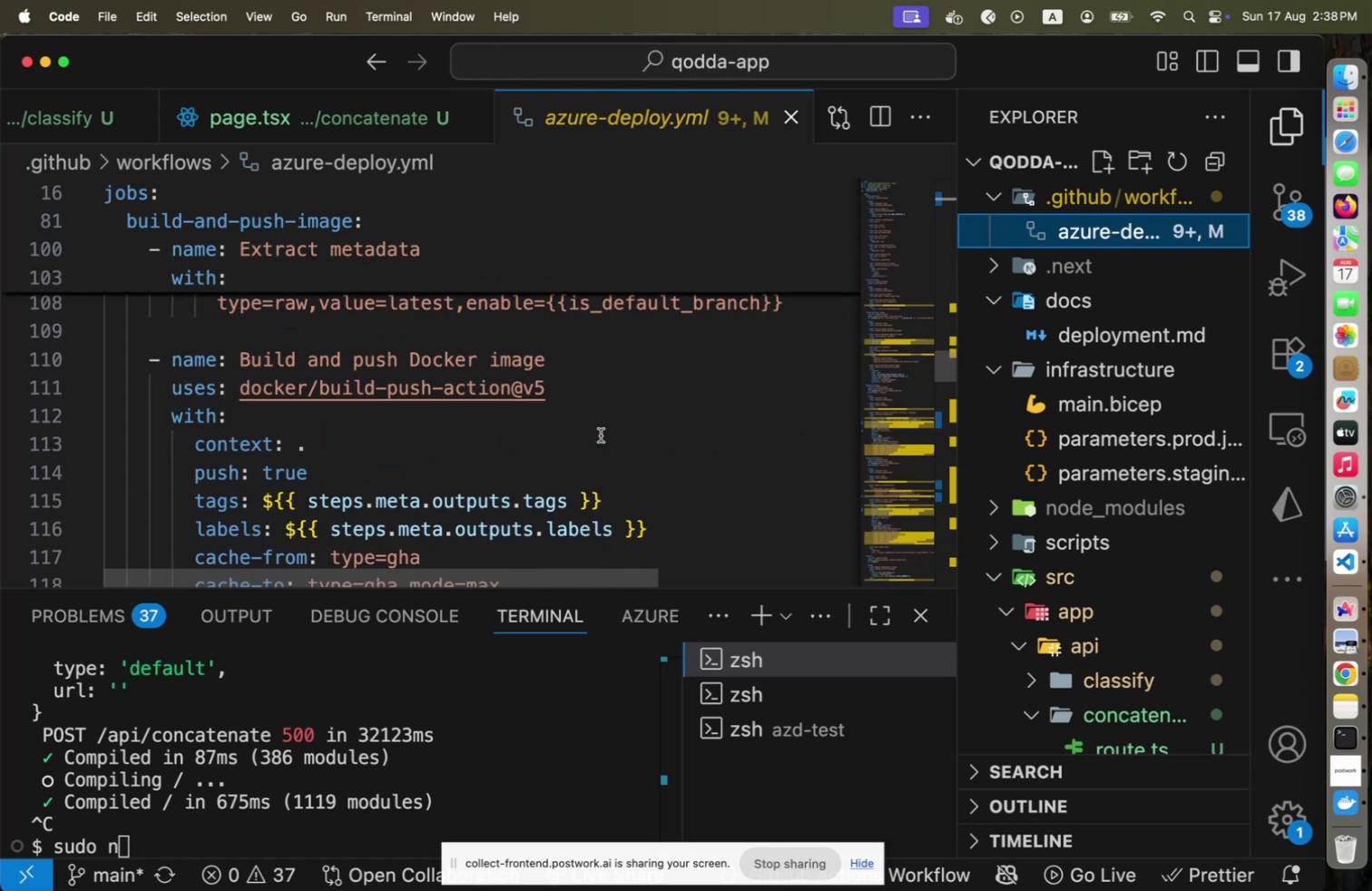 
scroll: coordinate [601, 435], scroll_direction: down, amount: 4.0
 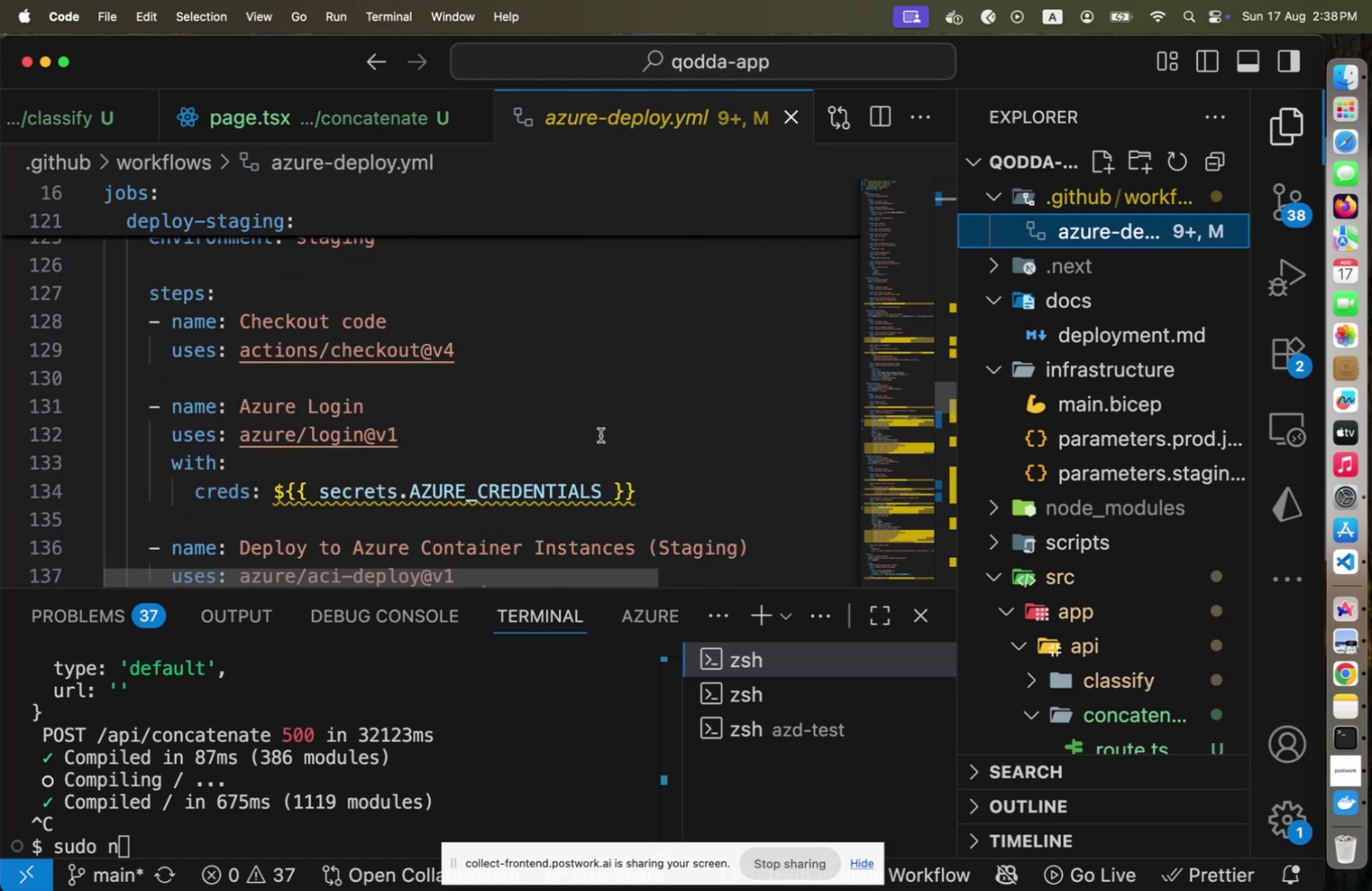 
scroll: coordinate [601, 435], scroll_direction: up, amount: 4.0
 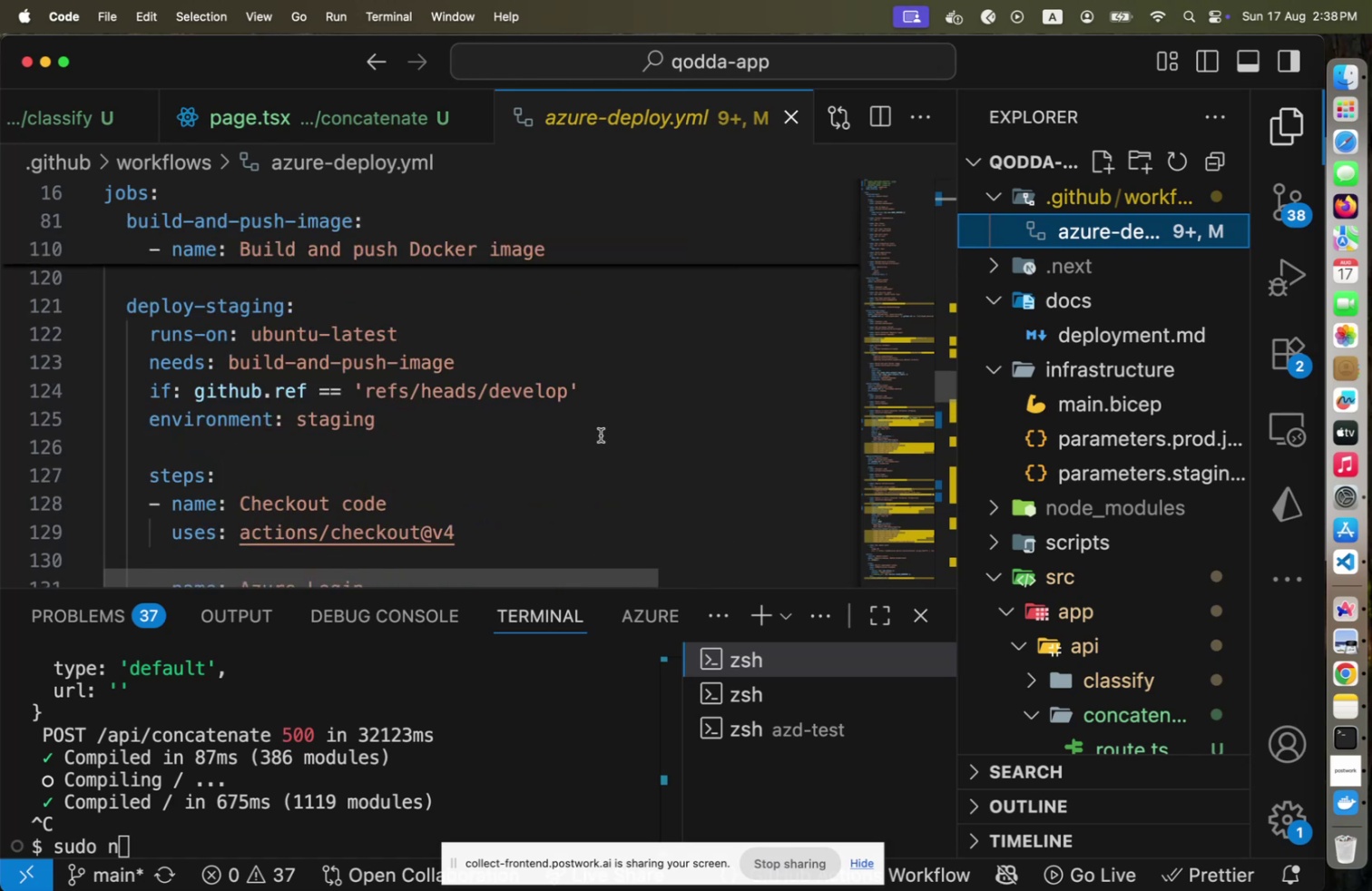 
scroll: coordinate [601, 435], scroll_direction: down, amount: 6.0
 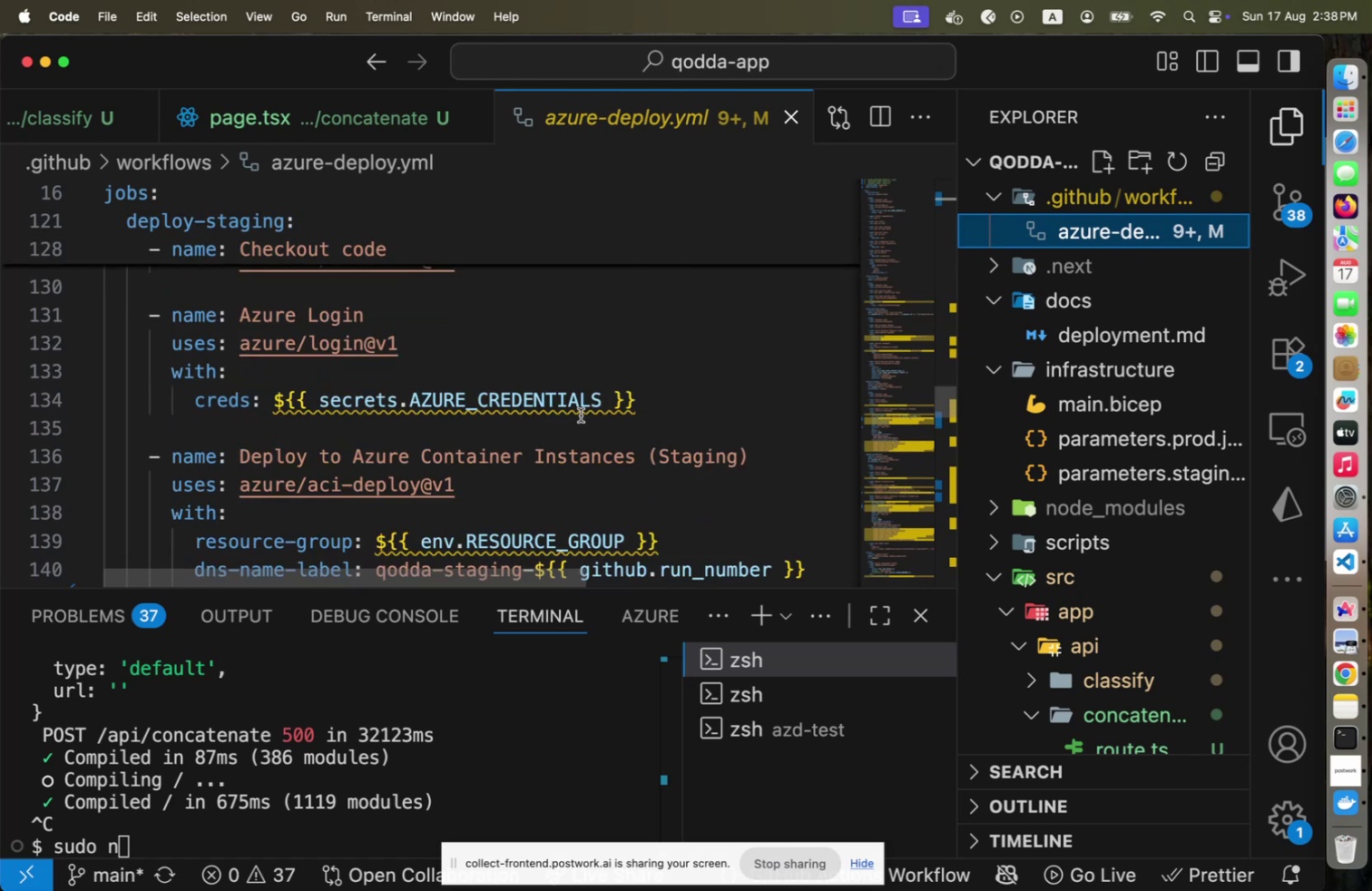 
left_click([581, 409])
 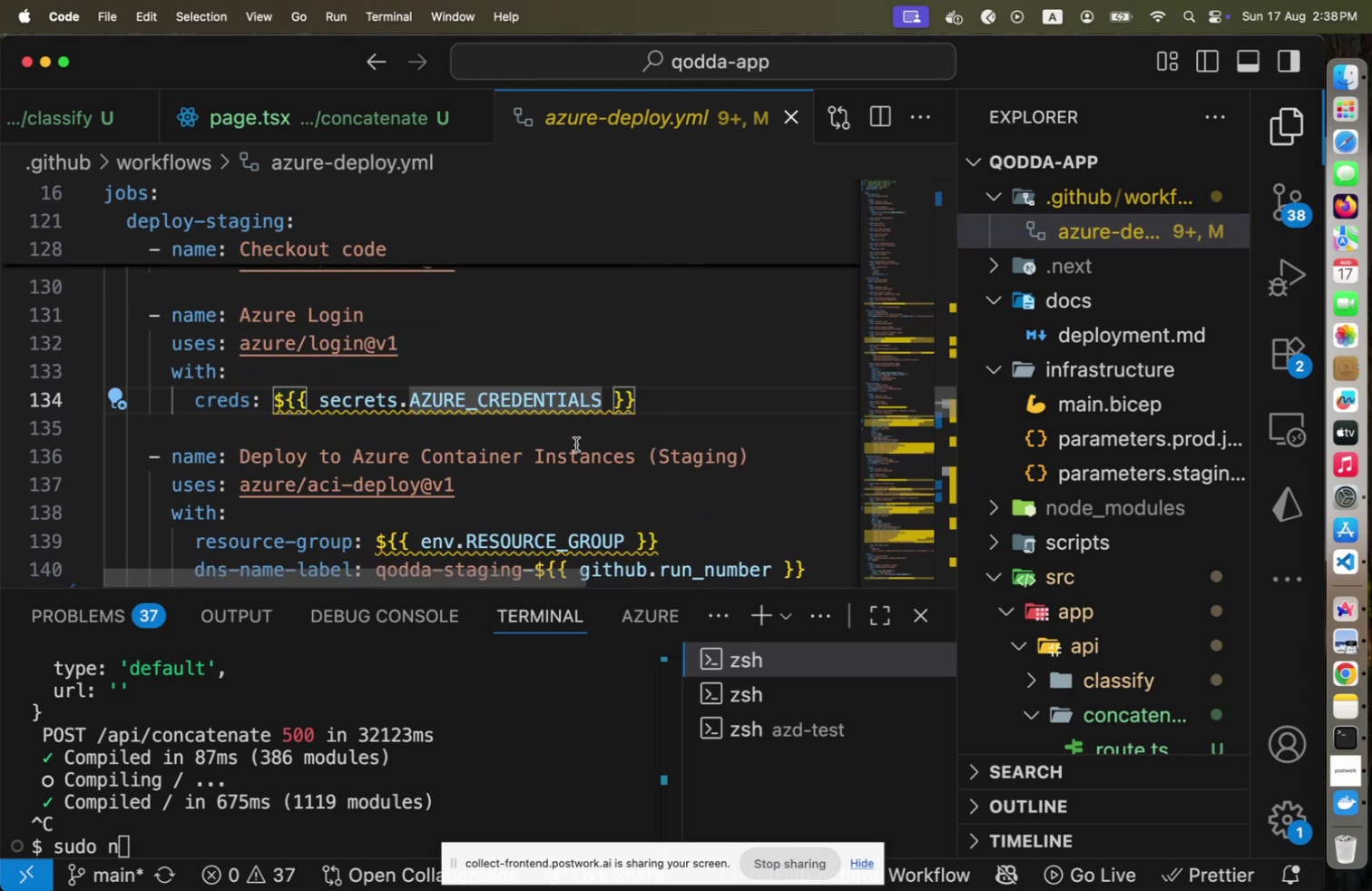 
scroll: coordinate [576, 448], scroll_direction: down, amount: 4.0
 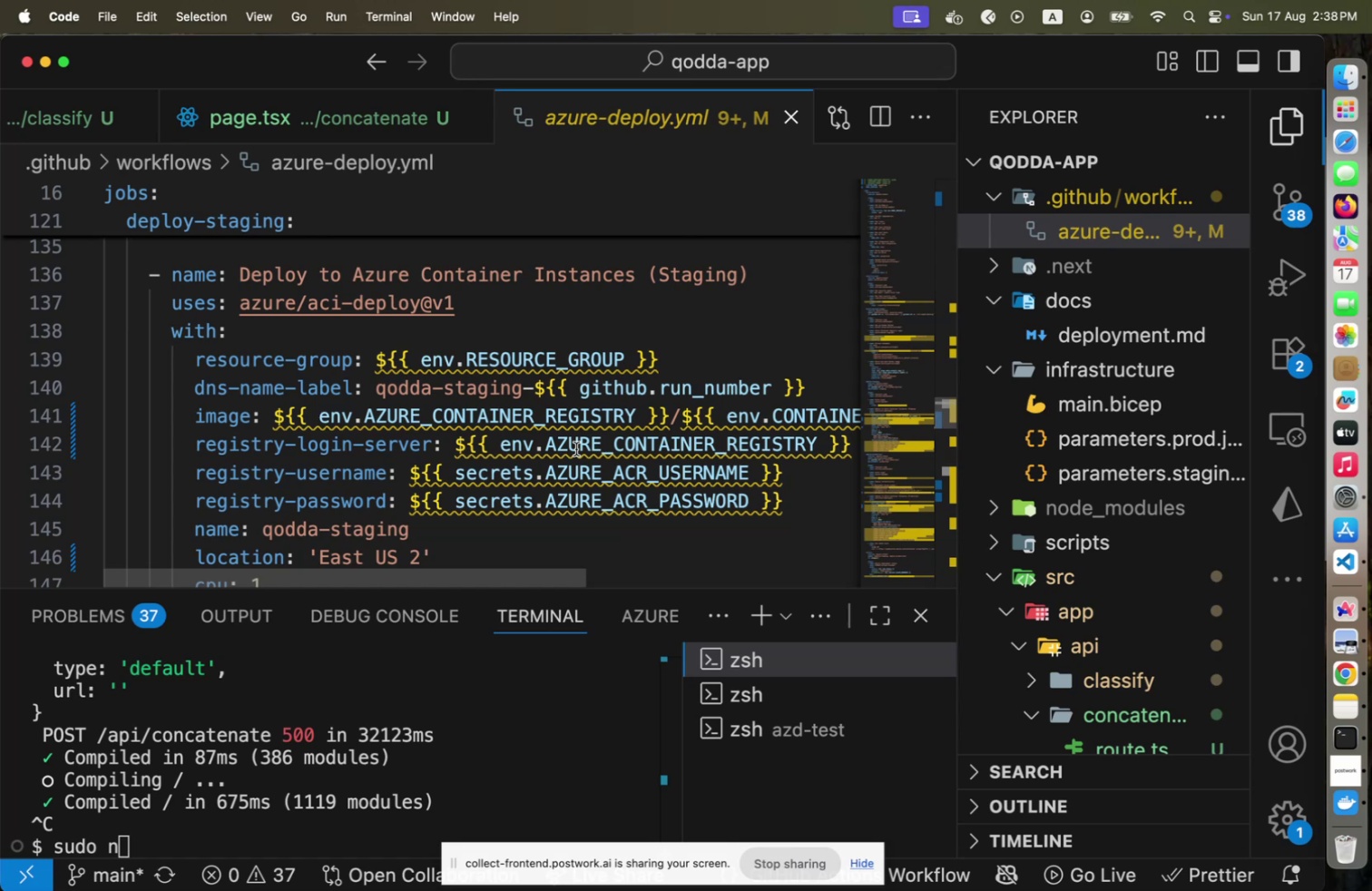 
left_click_drag(start_coordinate=[559, 582], to_coordinate=[520, 573])
 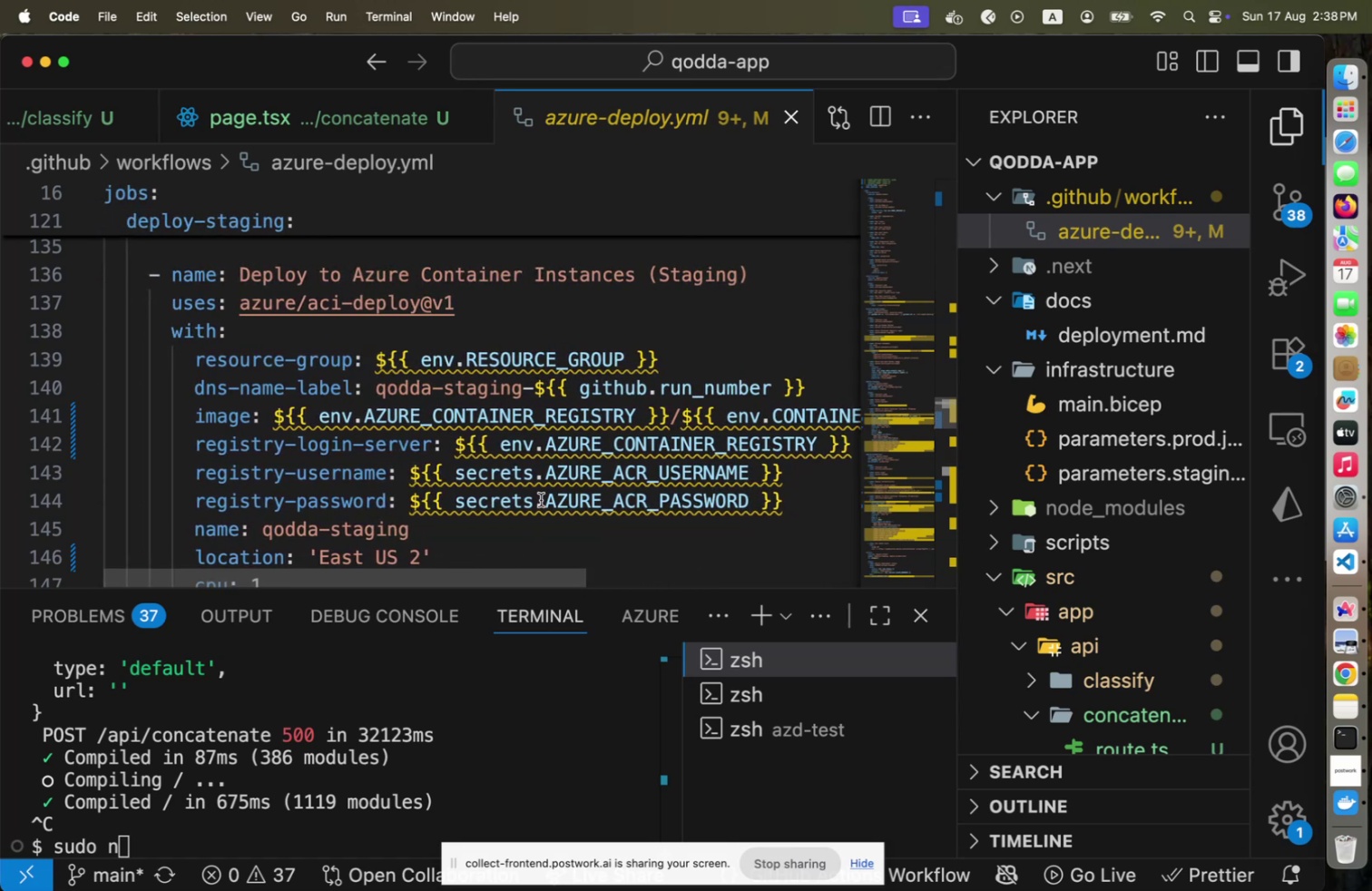 
scroll: coordinate [542, 499], scroll_direction: down, amount: 14.0
 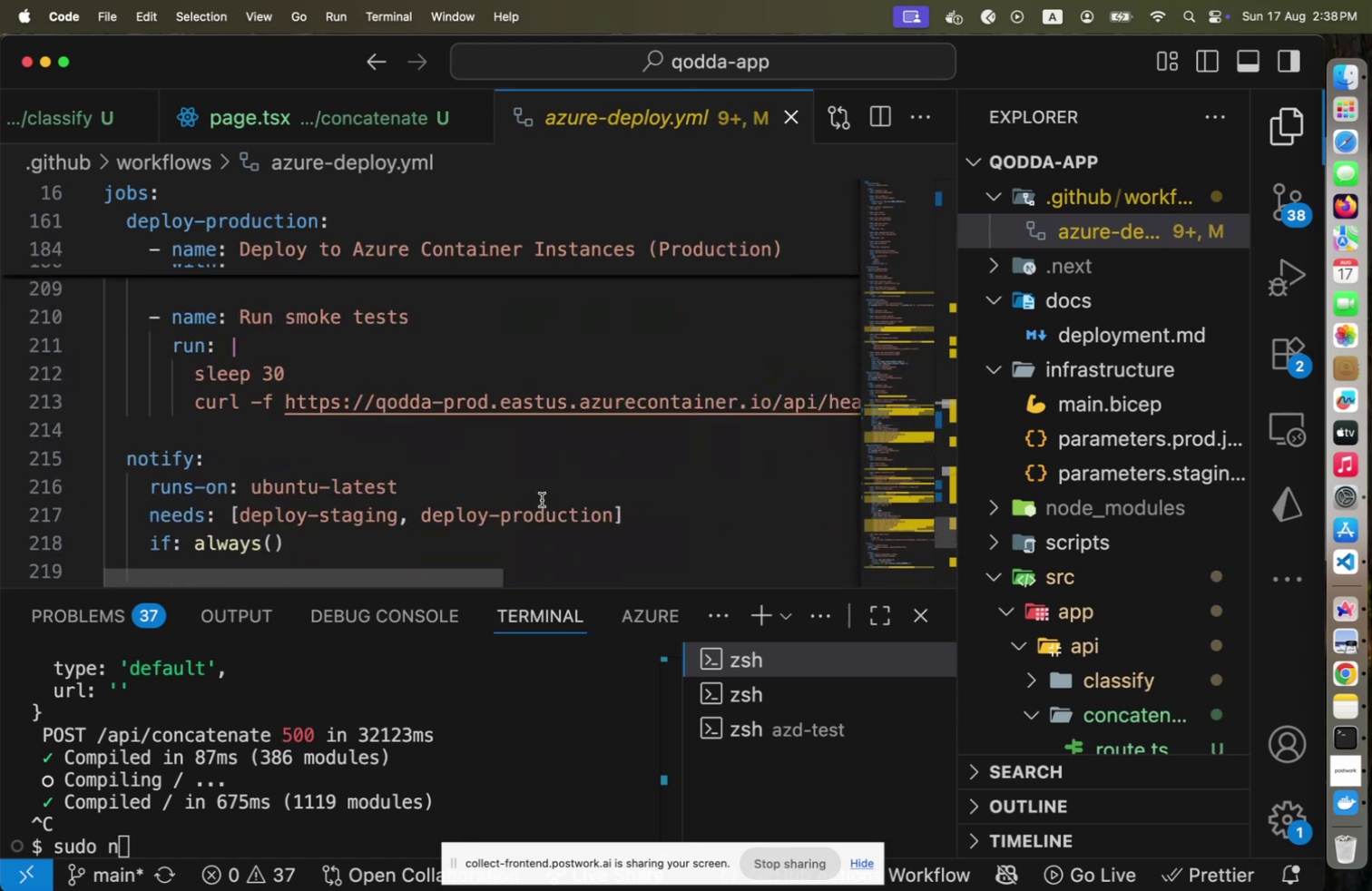 
scroll: coordinate [692, 467], scroll_direction: up, amount: 148.0
 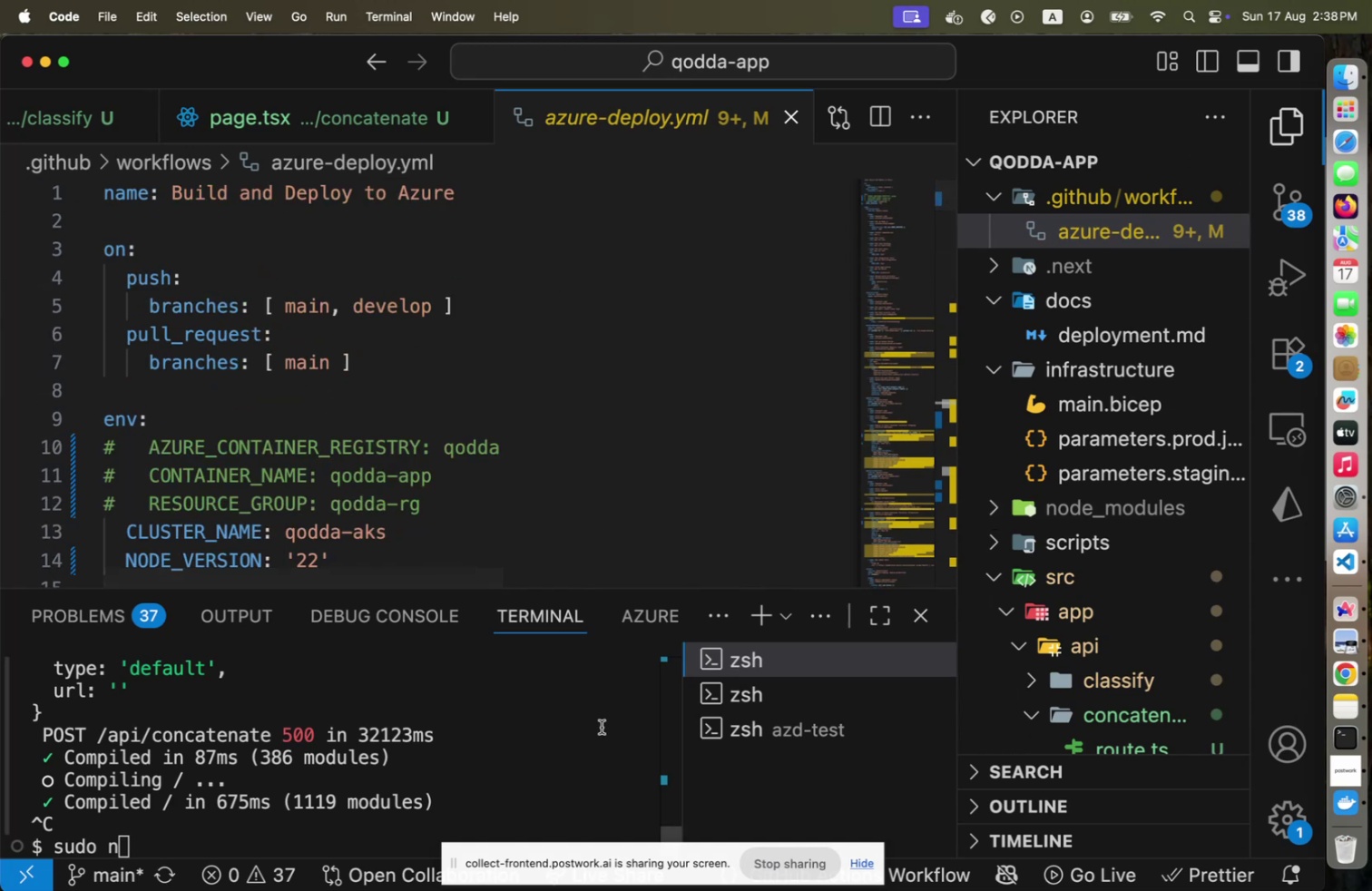 
left_click([720, 708])
 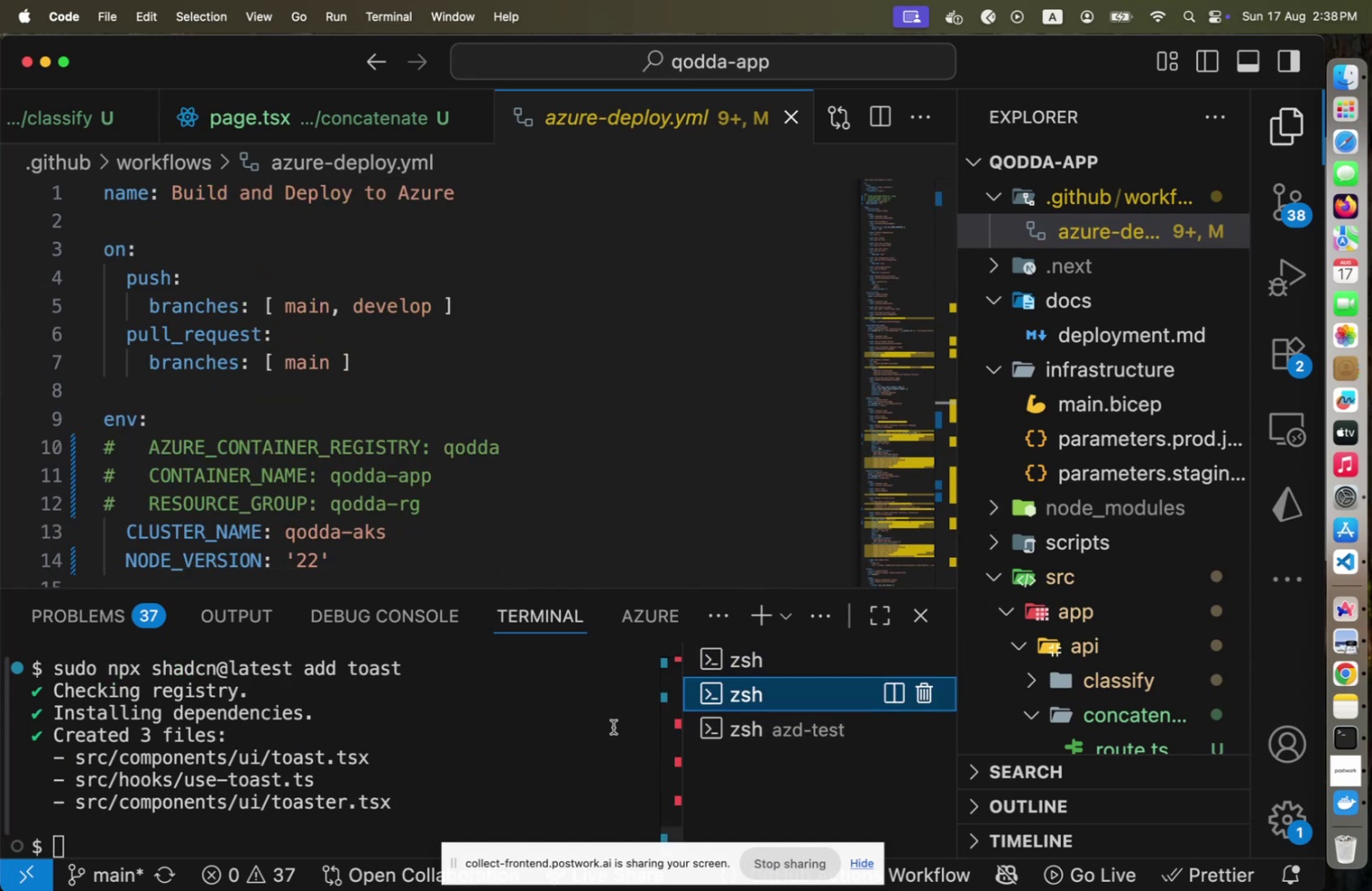 
left_click([548, 744])
 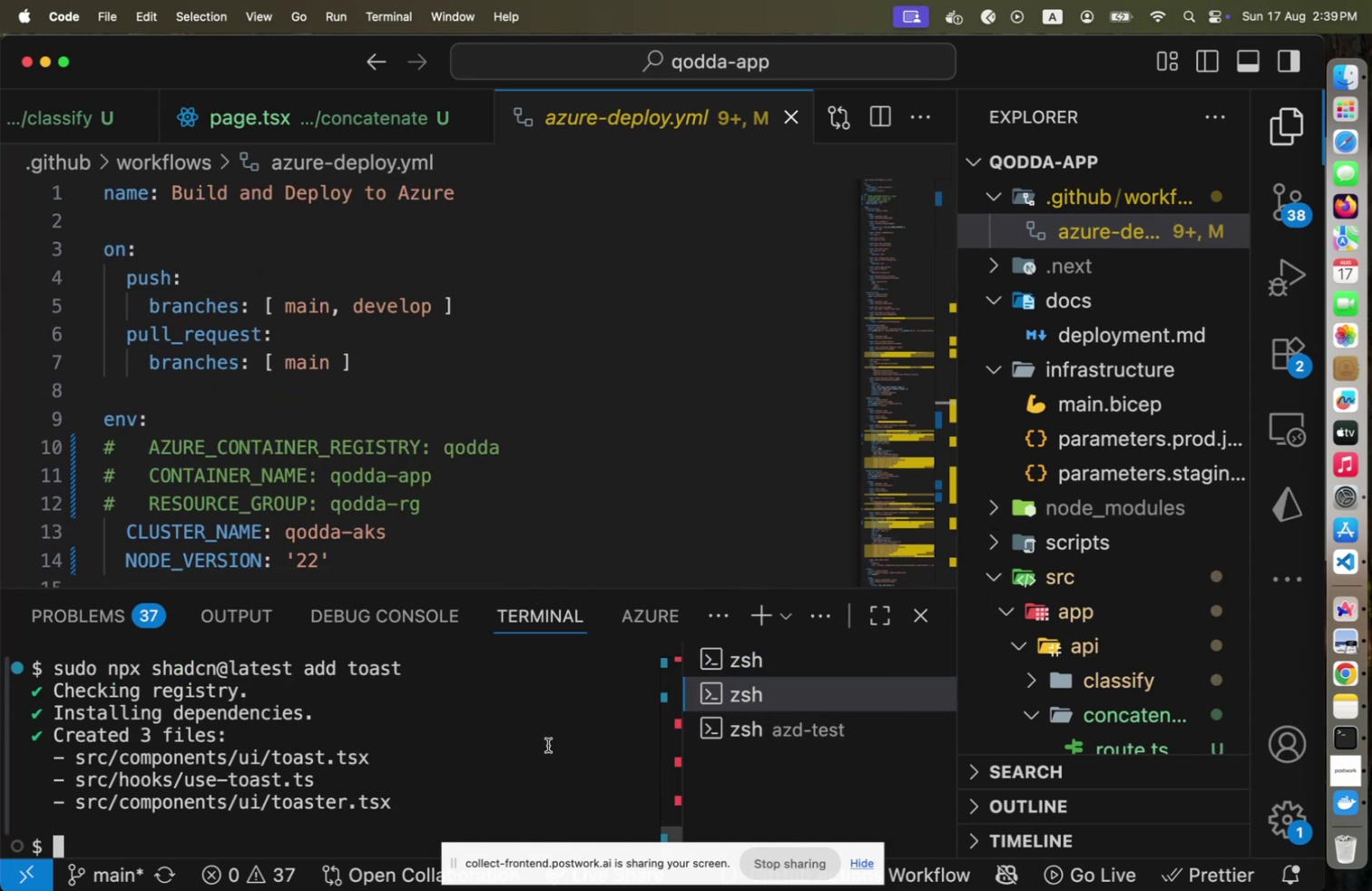 
type(git status)
 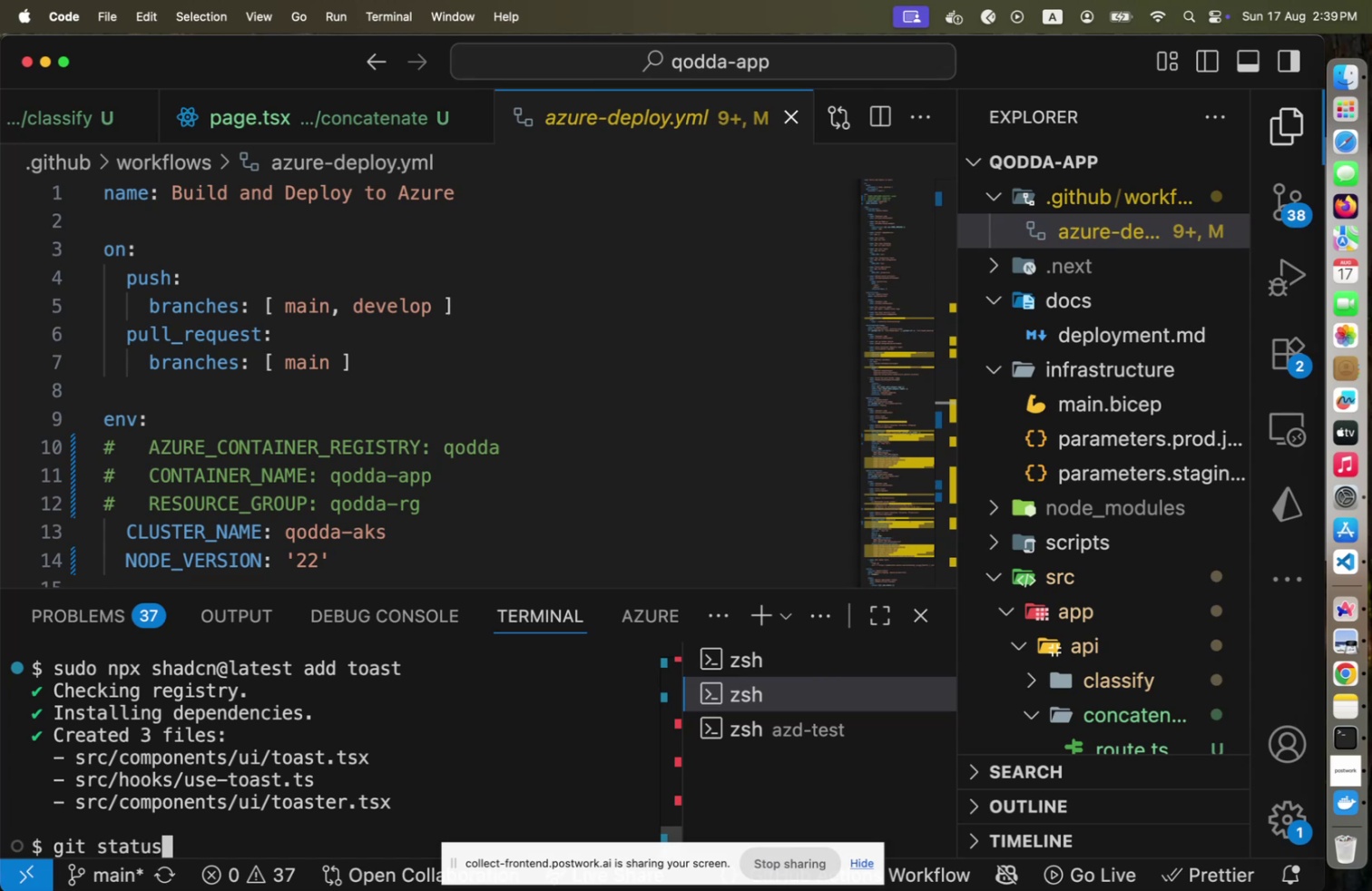 
key(Enter)
 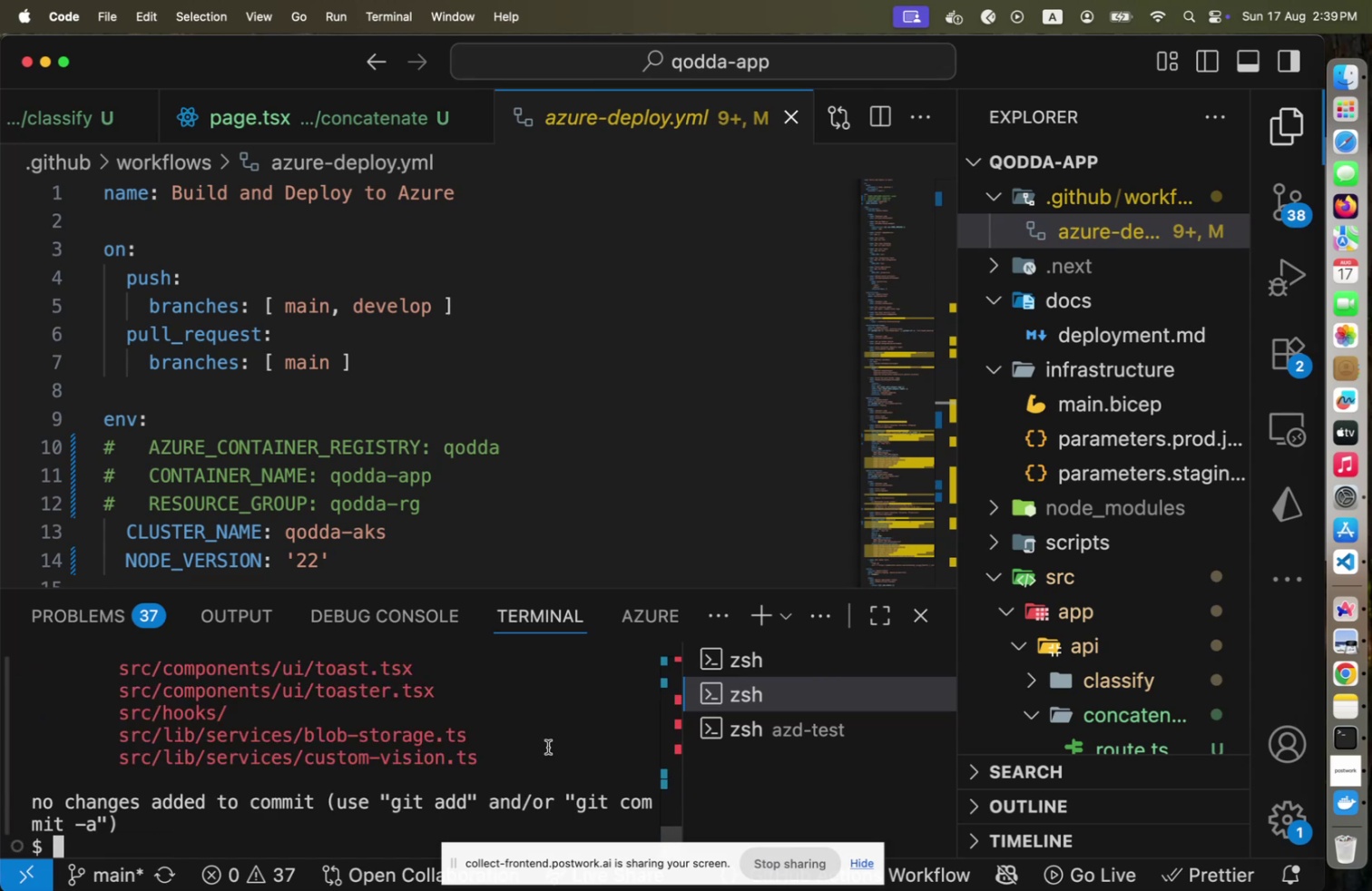 
scroll: coordinate [522, 746], scroll_direction: up, amount: 7.0
 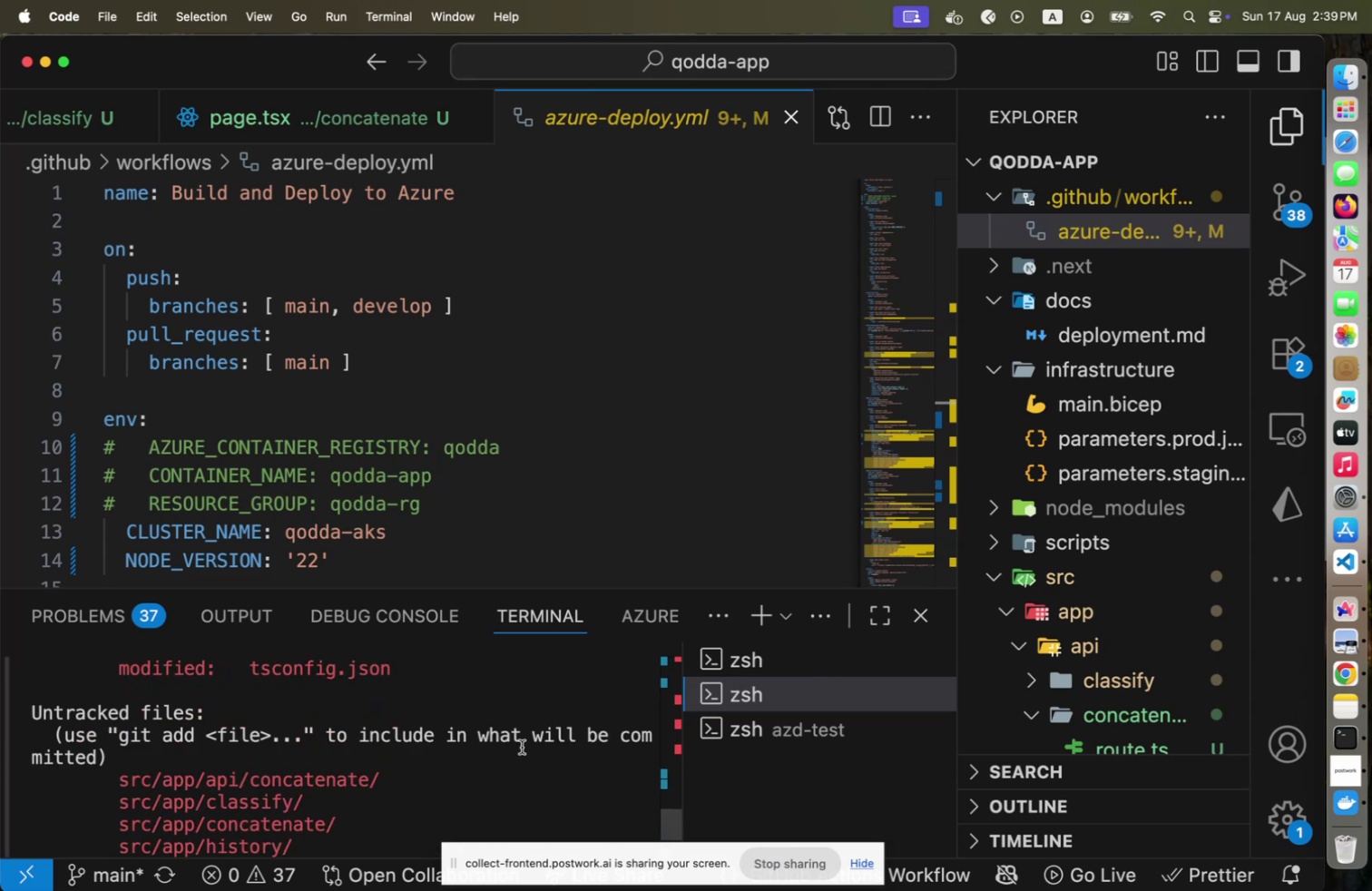 
key(Meta+CommandLeft)
 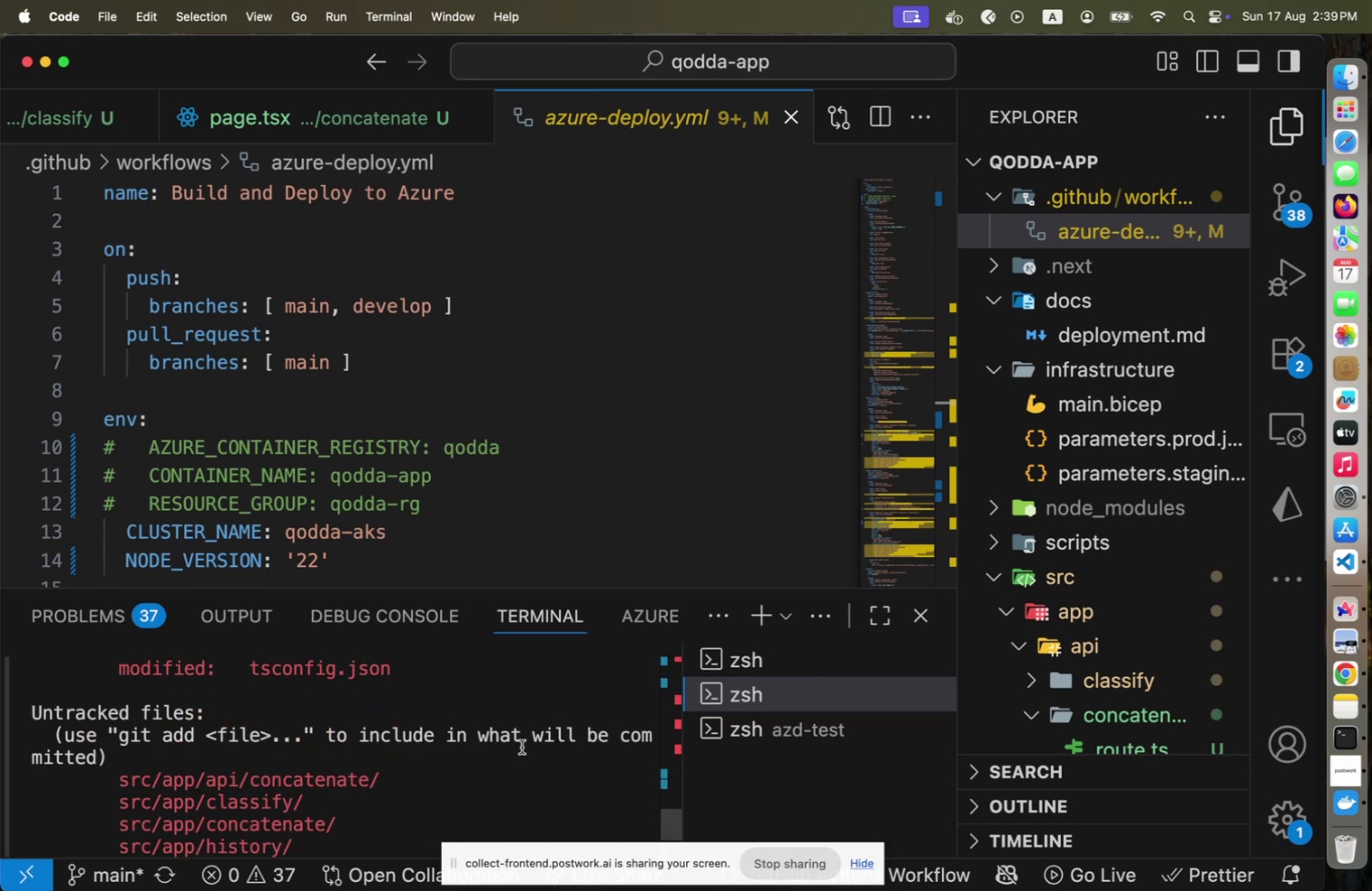 
key(L)
 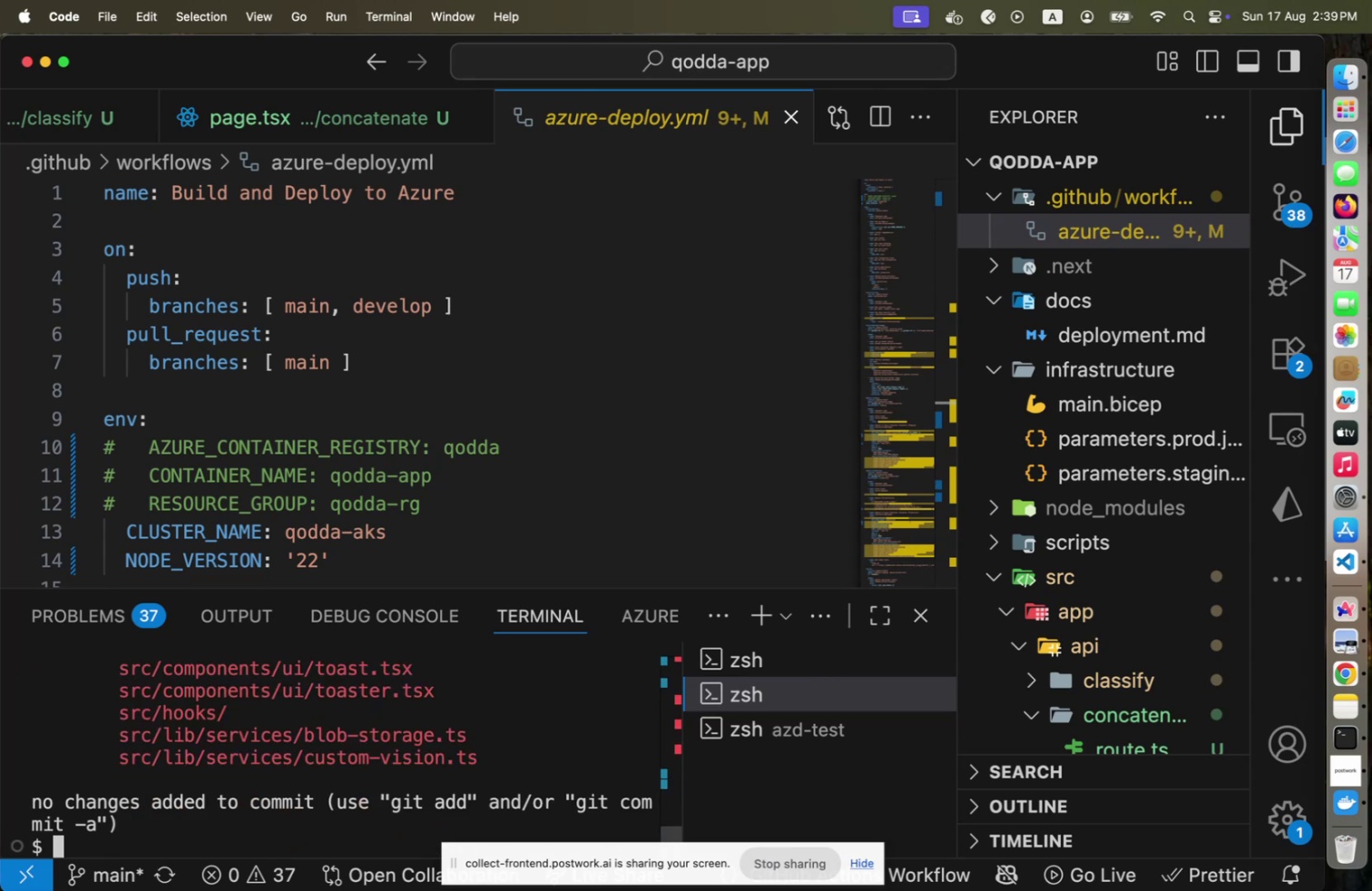 
key(Control+ControlLeft)
 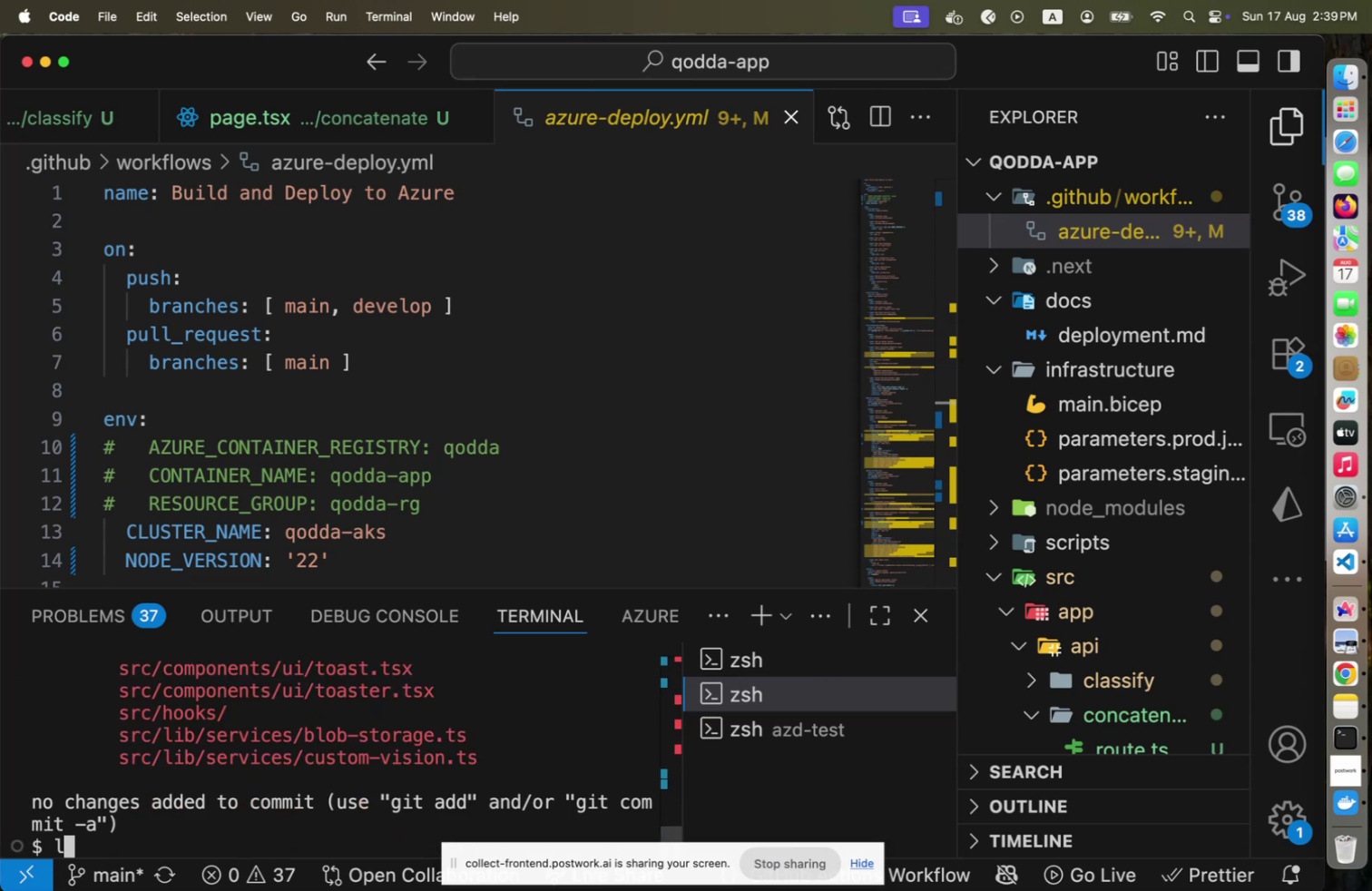 
key(Backspace)
 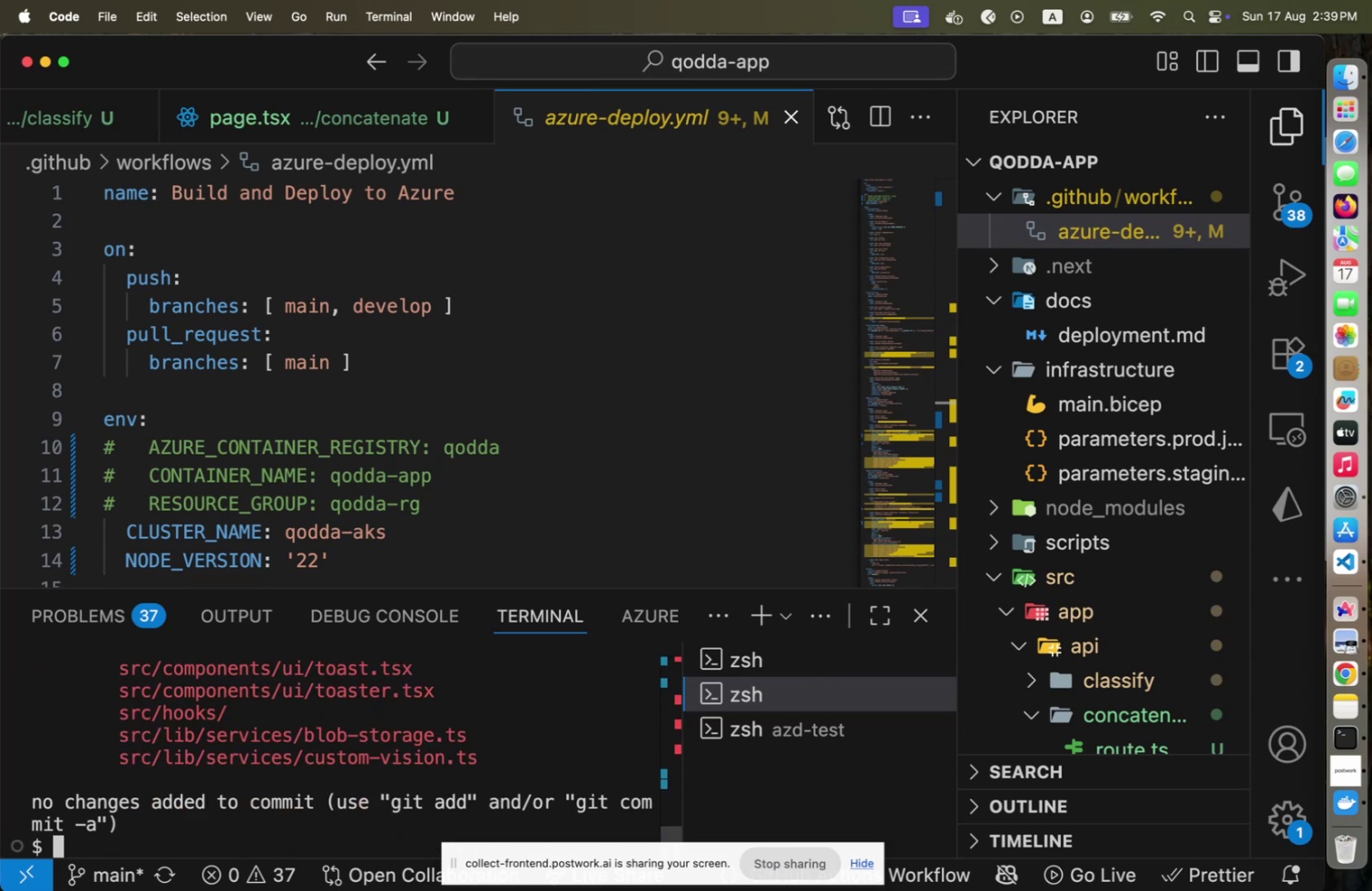 
key(Control+L)
 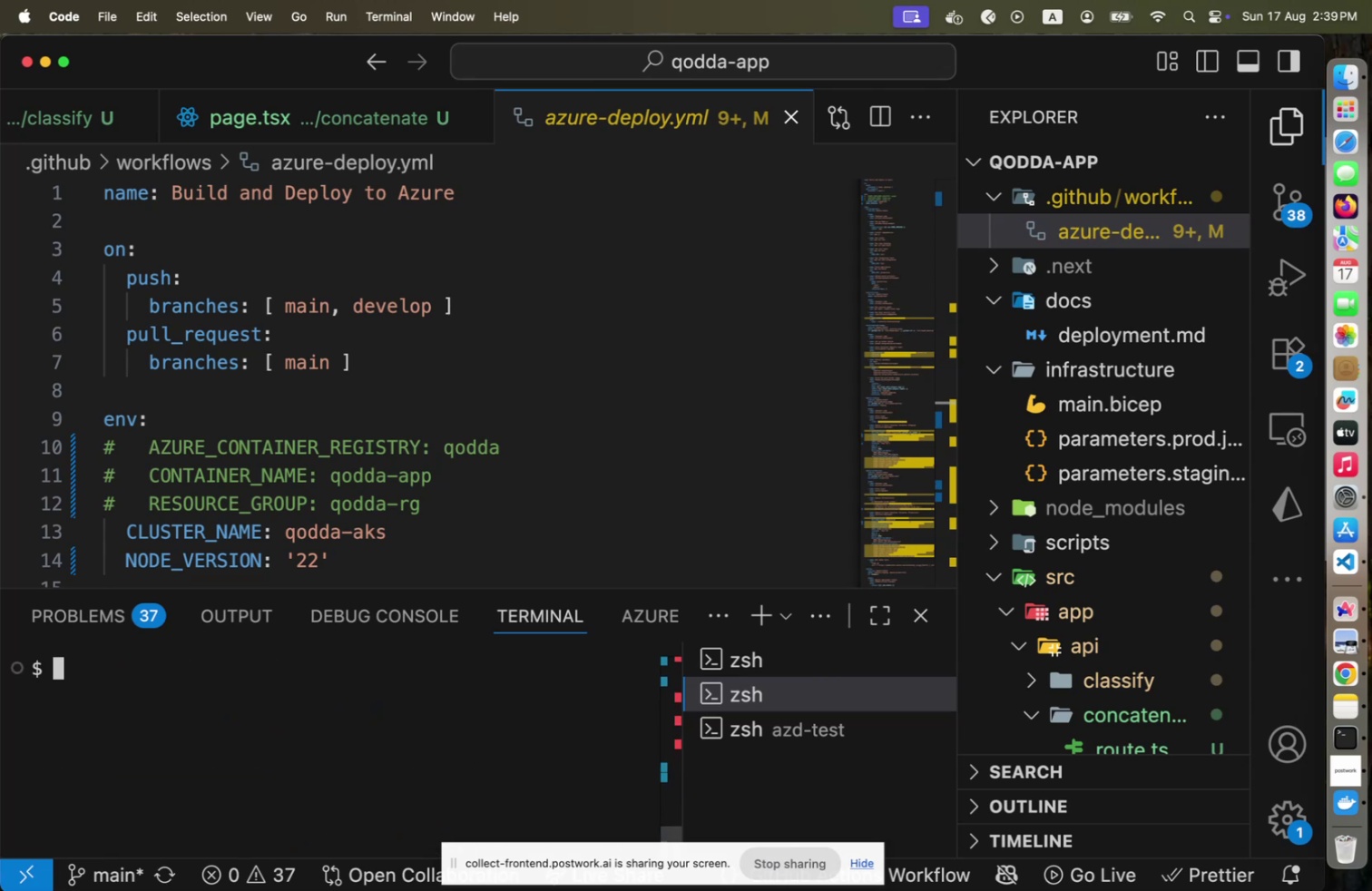 
key(Meta+CommandLeft)
 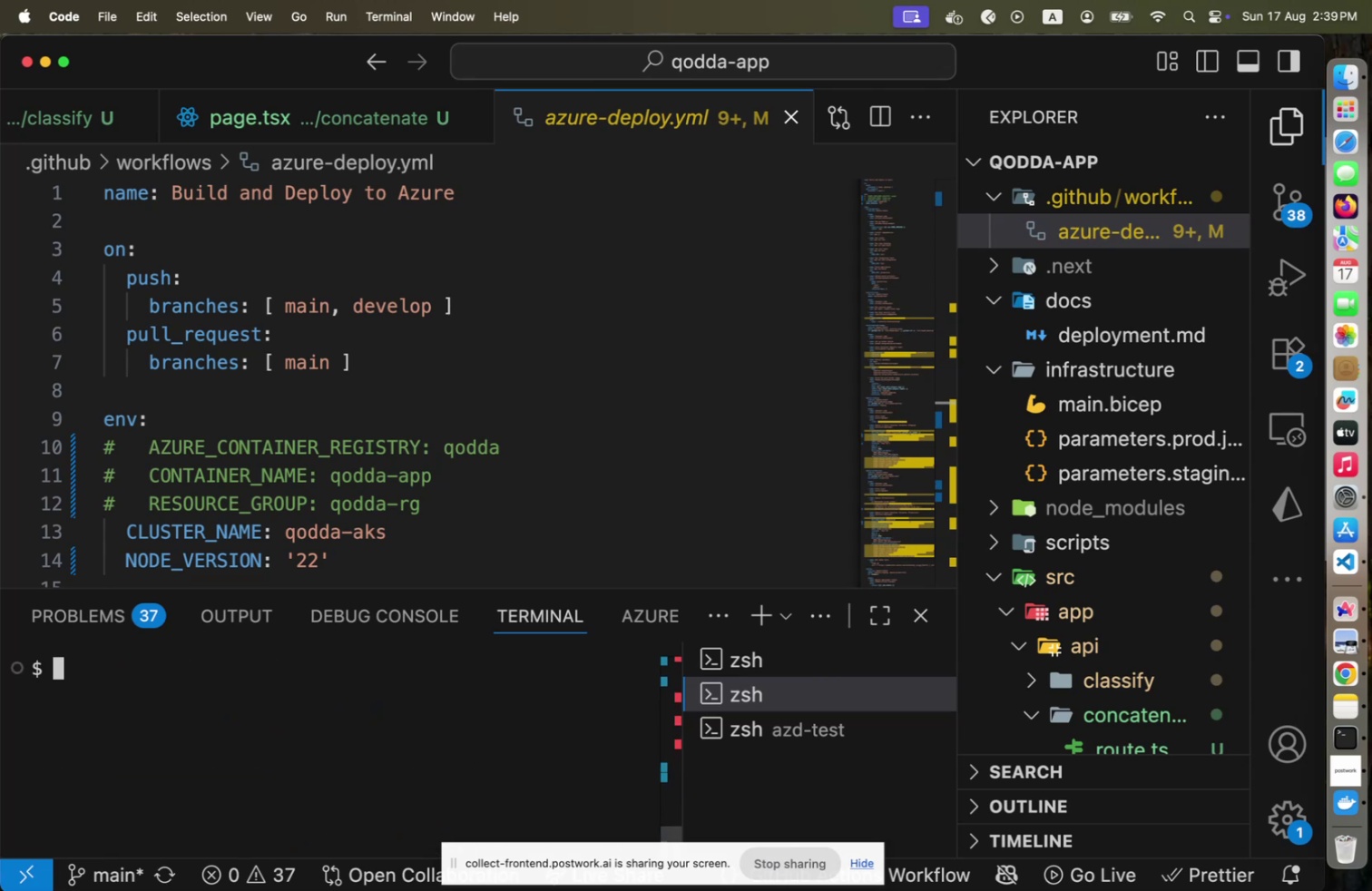 
key(Meta+Tab)
 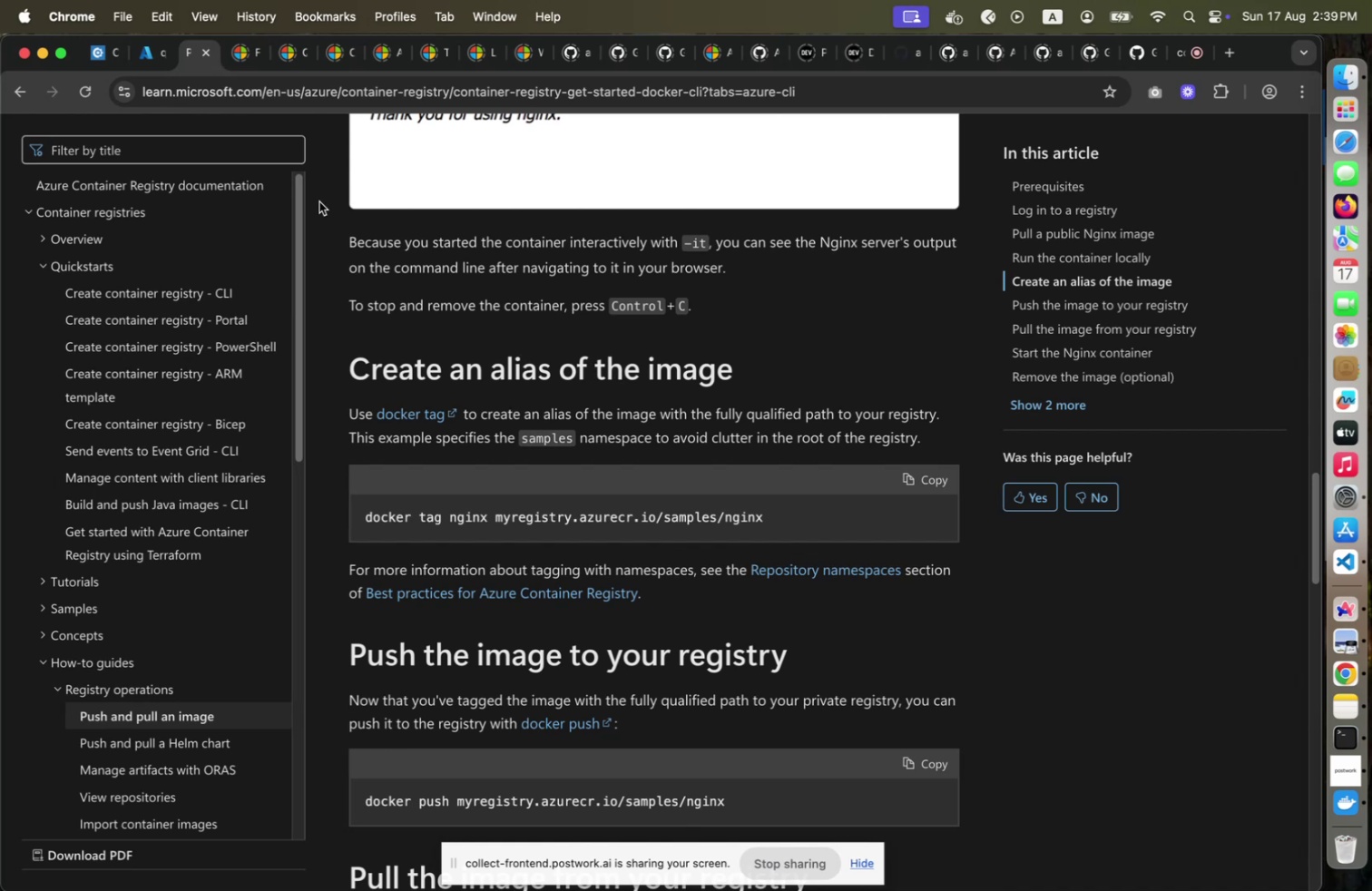 
key(Meta+CommandLeft)
 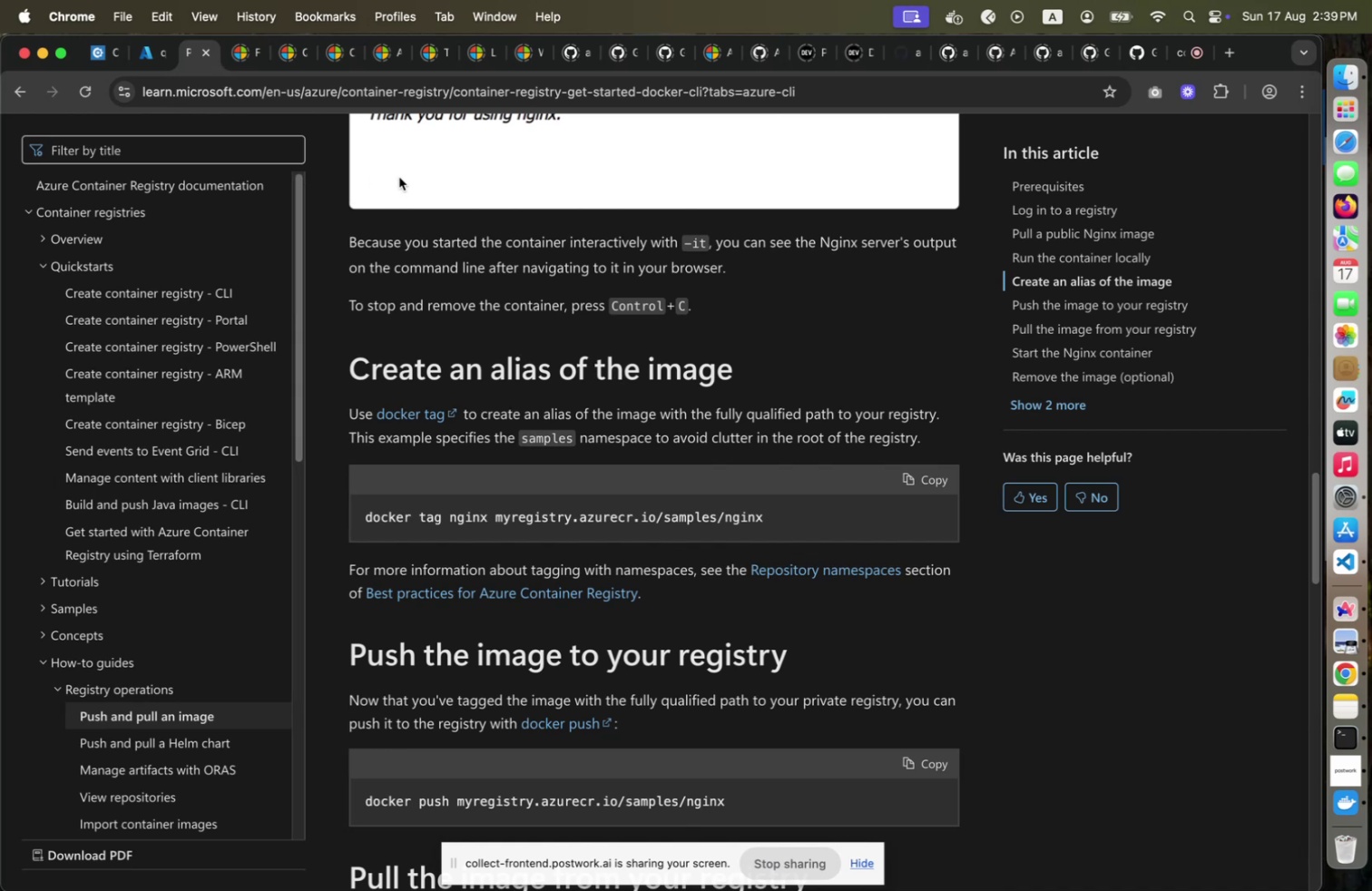 
key(Meta+Tab)
 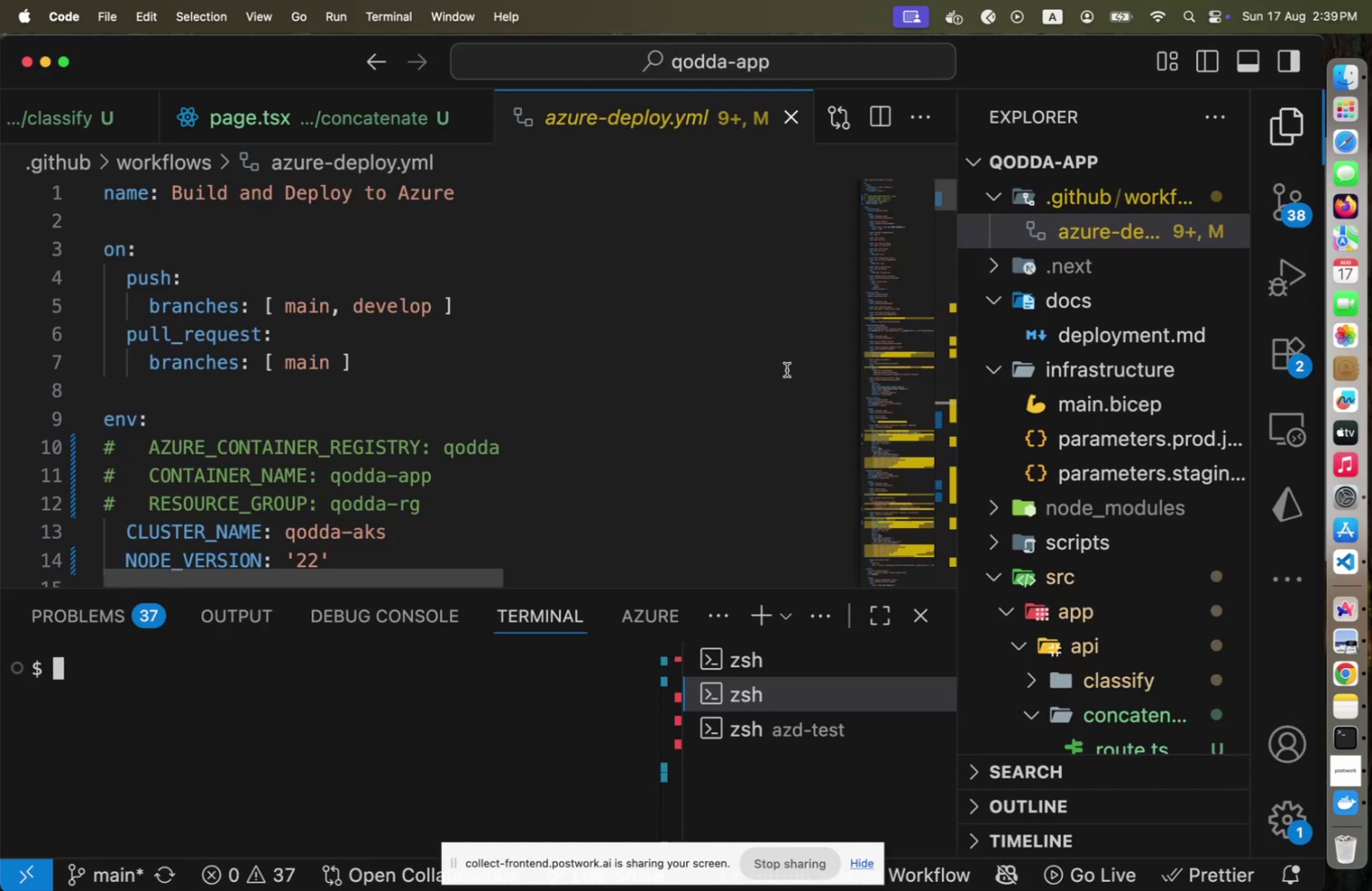 
key(Meta+CommandLeft)
 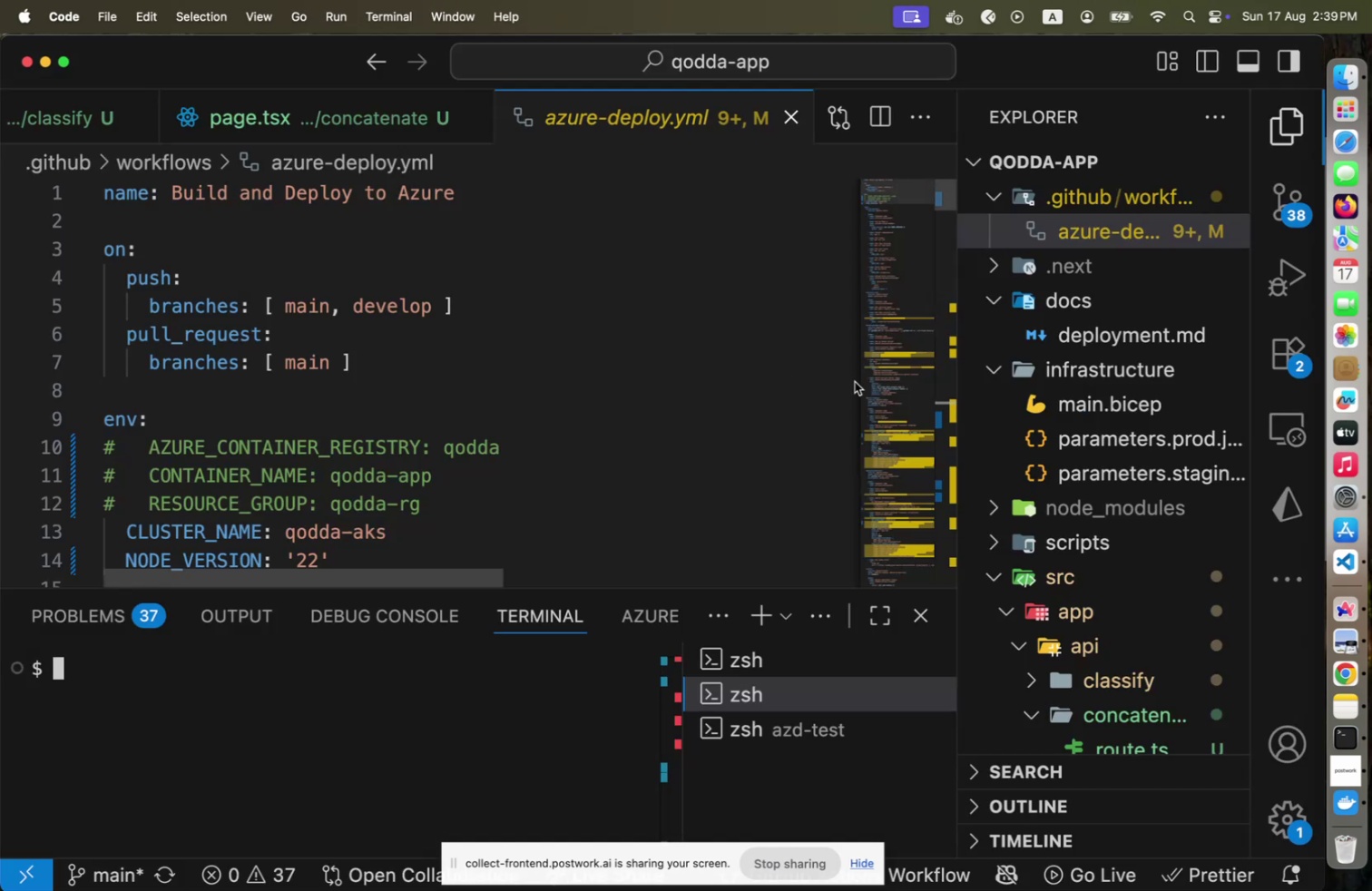 
key(Meta+Tab)
 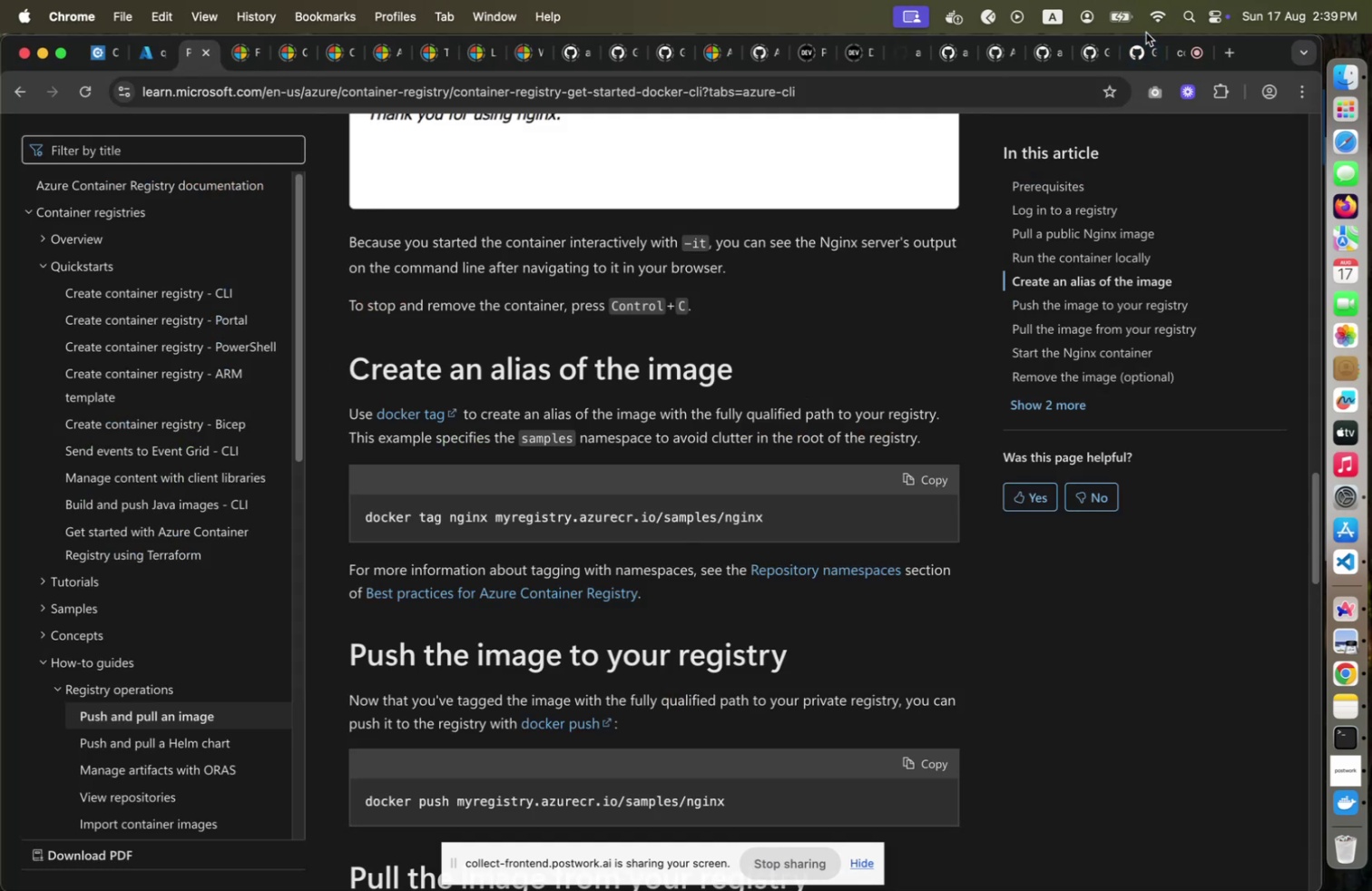 
mouse_move([1115, 67])
 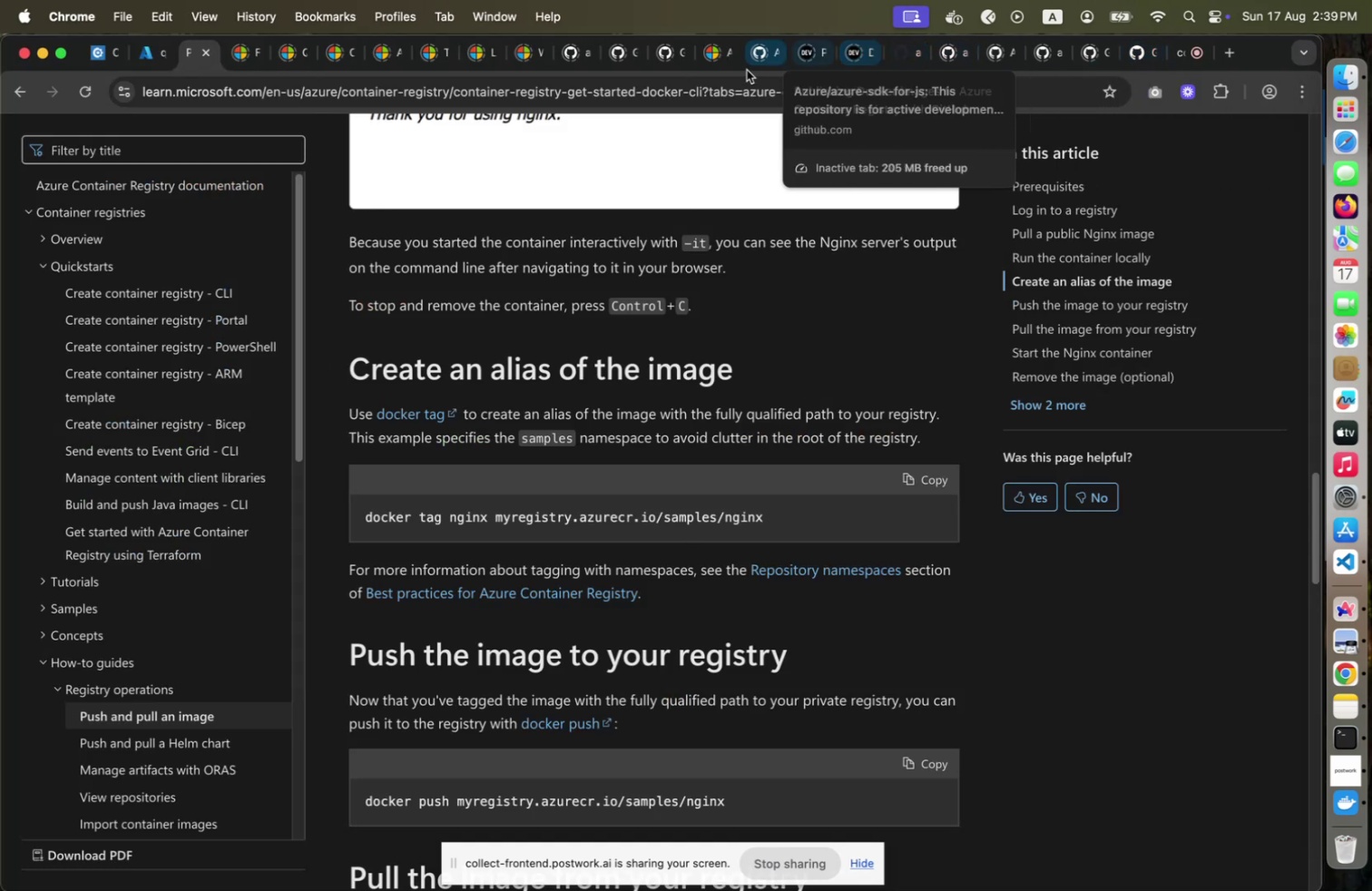 
mouse_move([669, 67])
 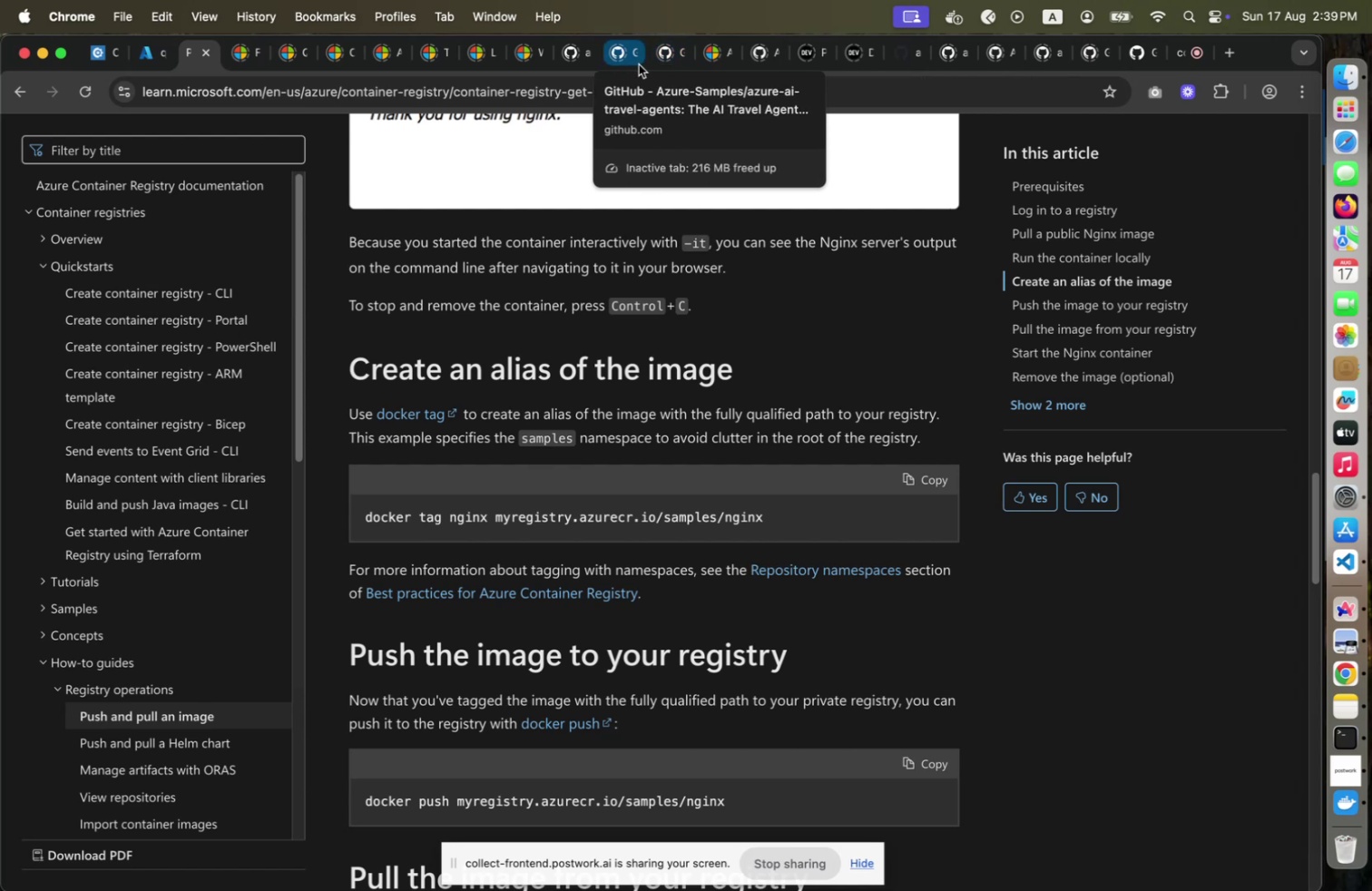 
left_click([638, 64])
 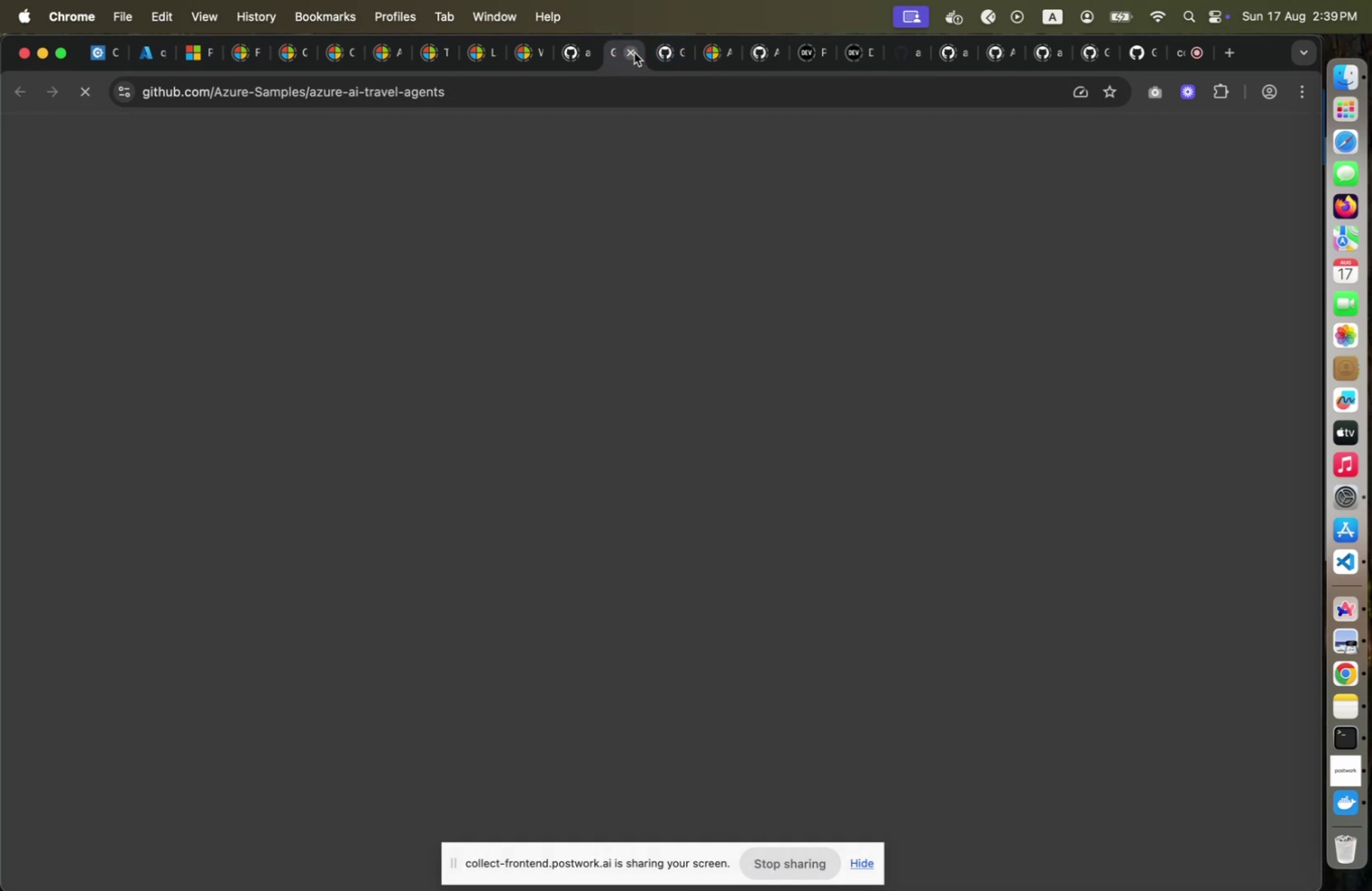 
left_click([634, 53])
 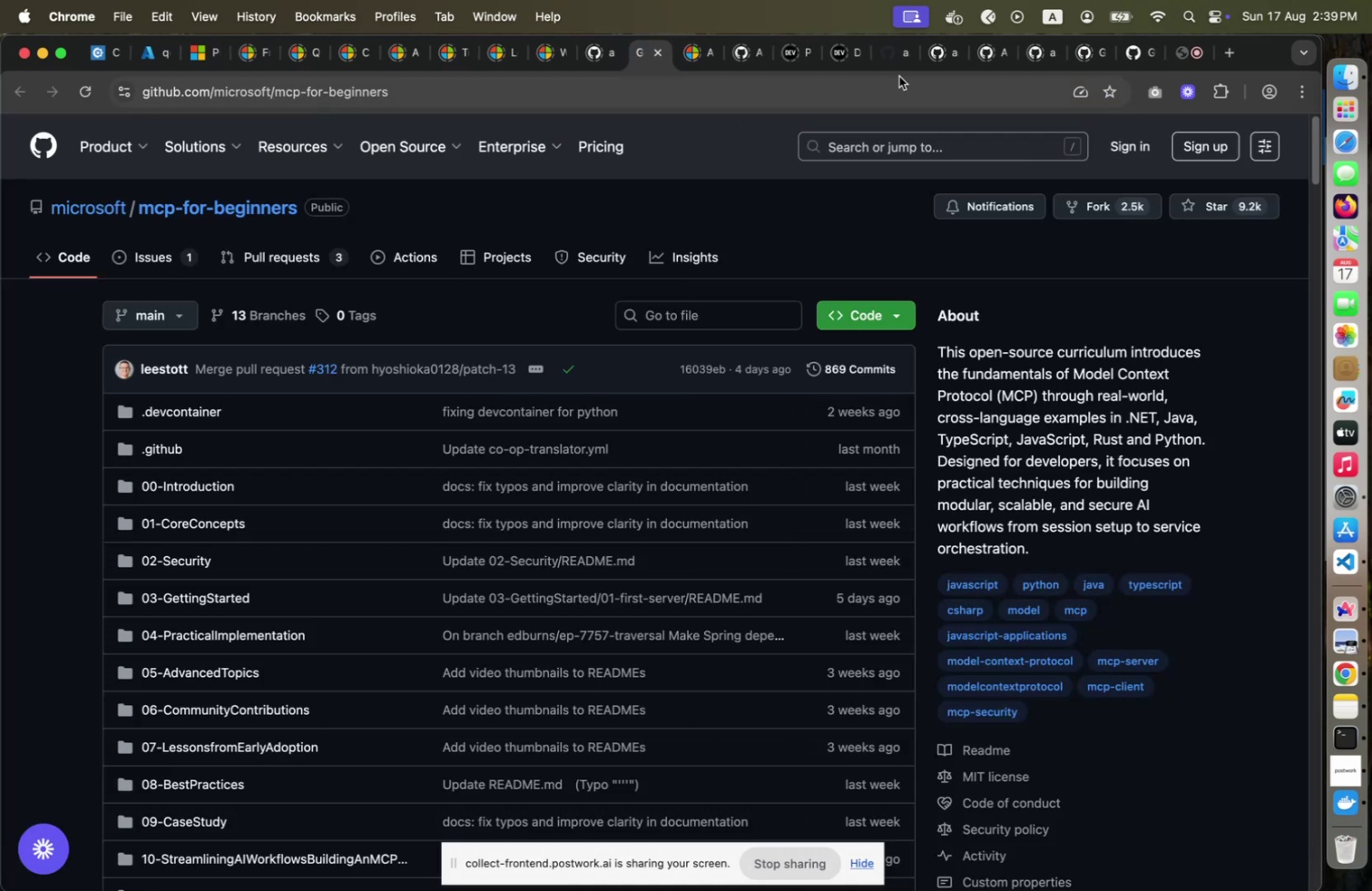 
mouse_move([1033, 64])
 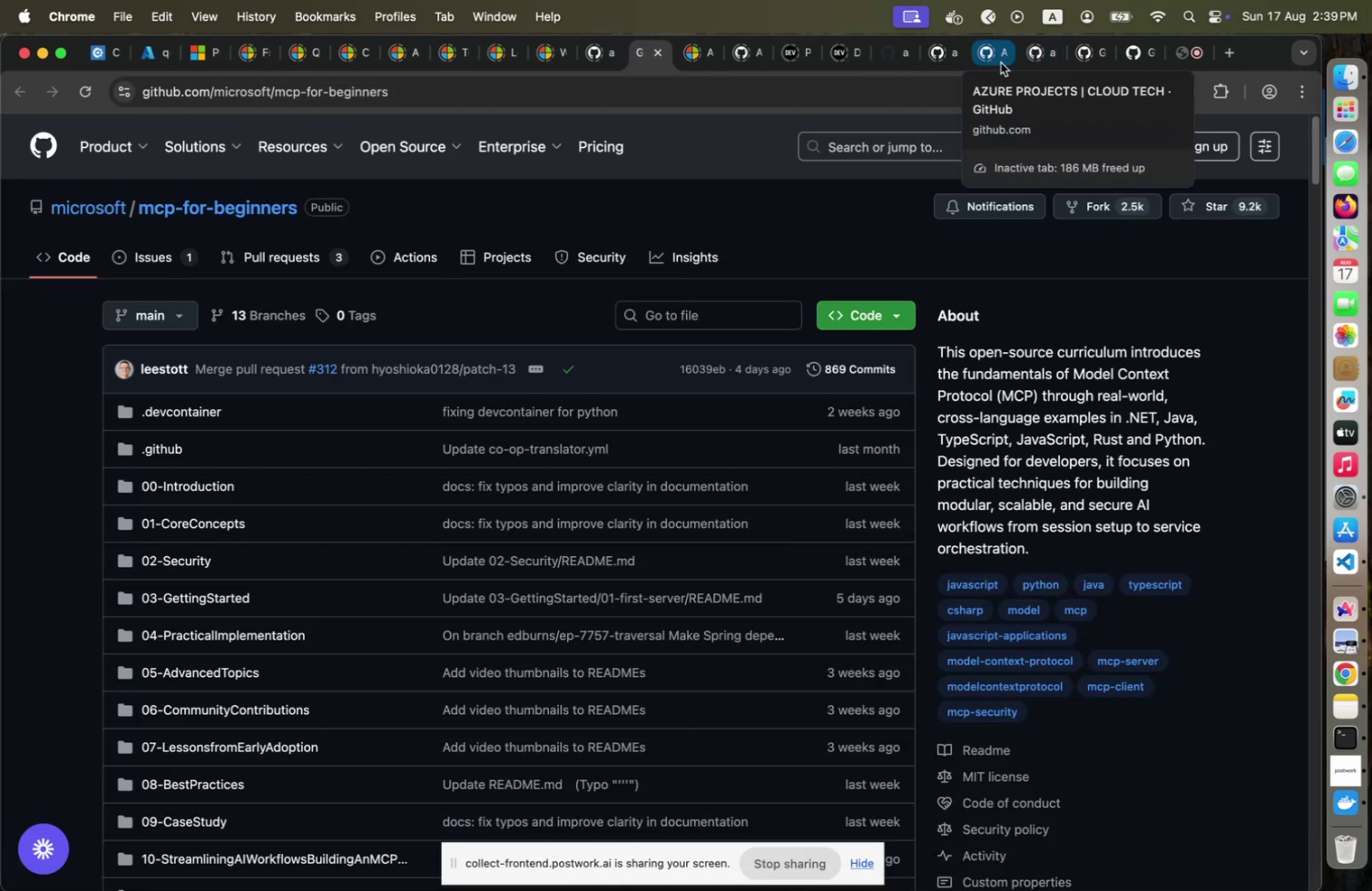 
left_click([1001, 63])
 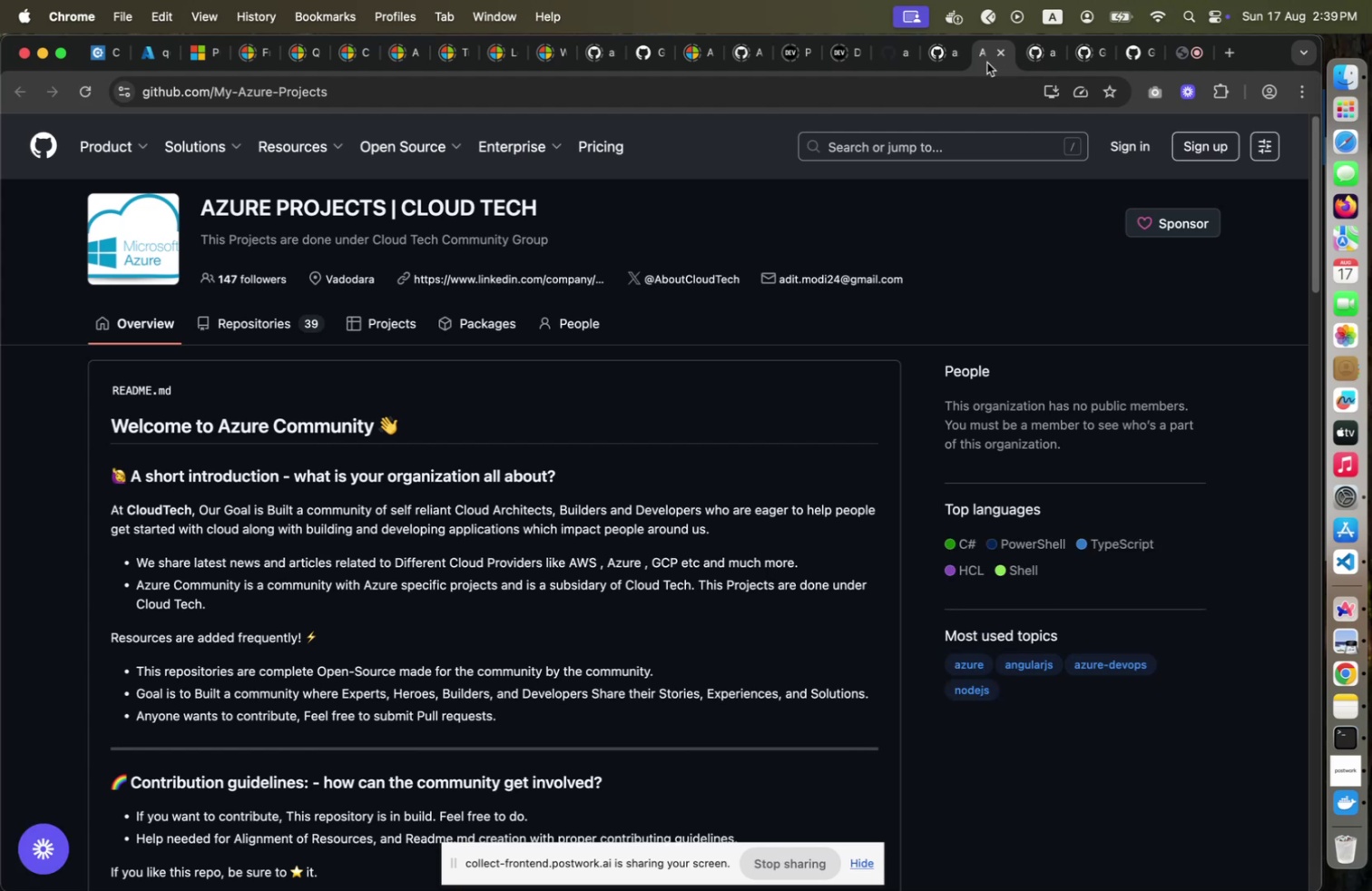 
scroll: coordinate [860, 183], scroll_direction: down, amount: 32.0
 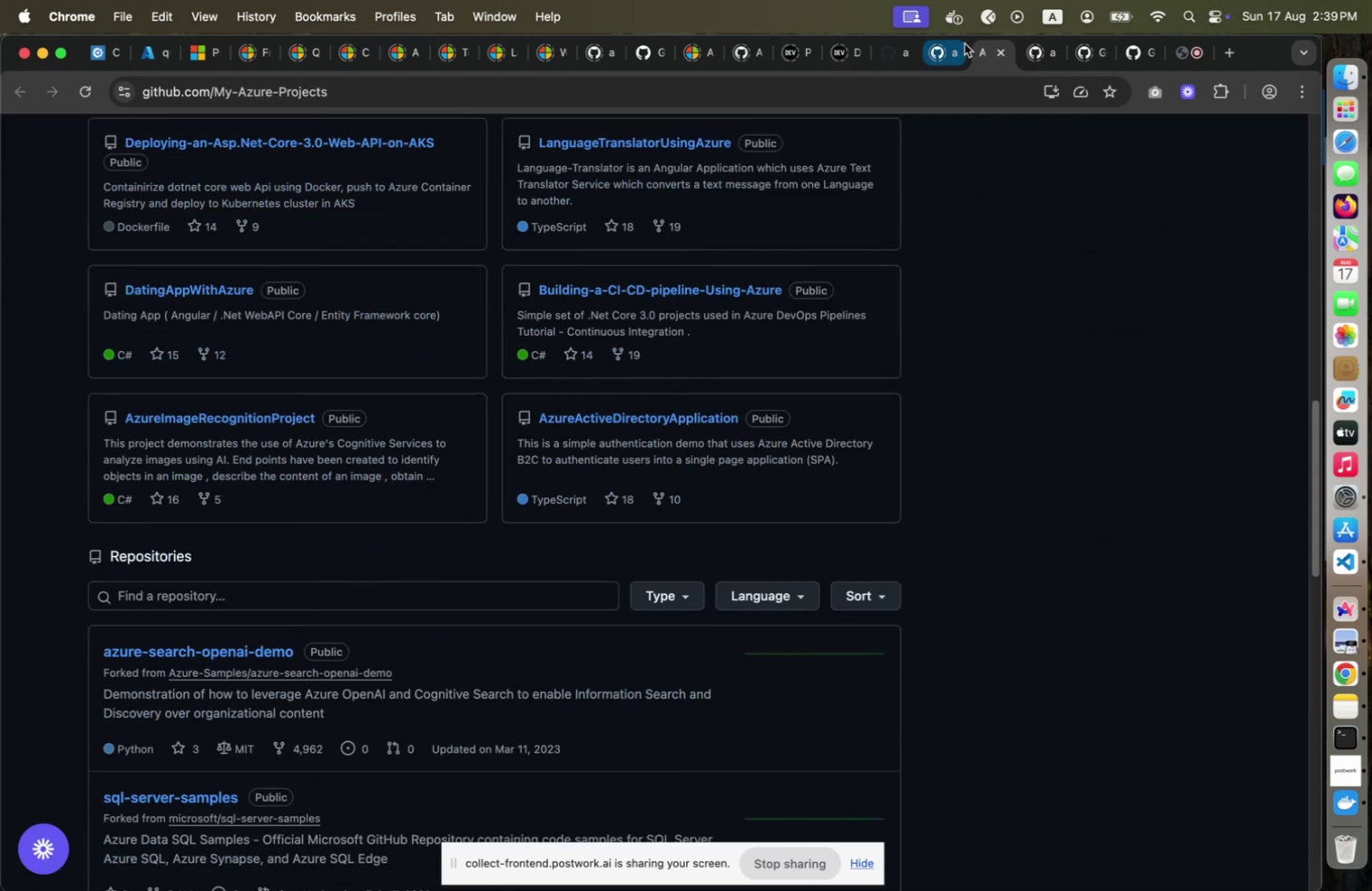 
left_click([948, 58])
 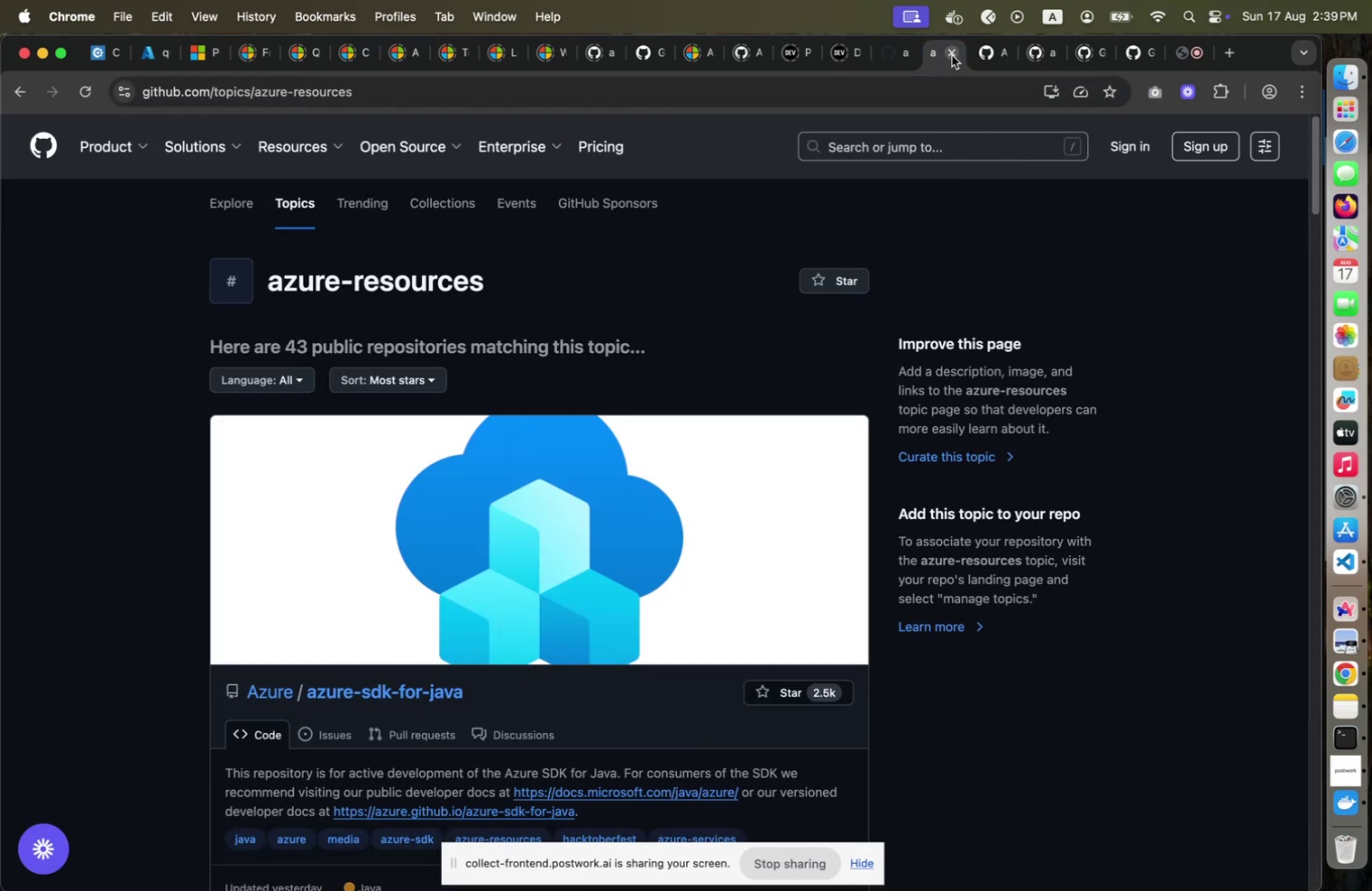 
left_click([952, 55])
 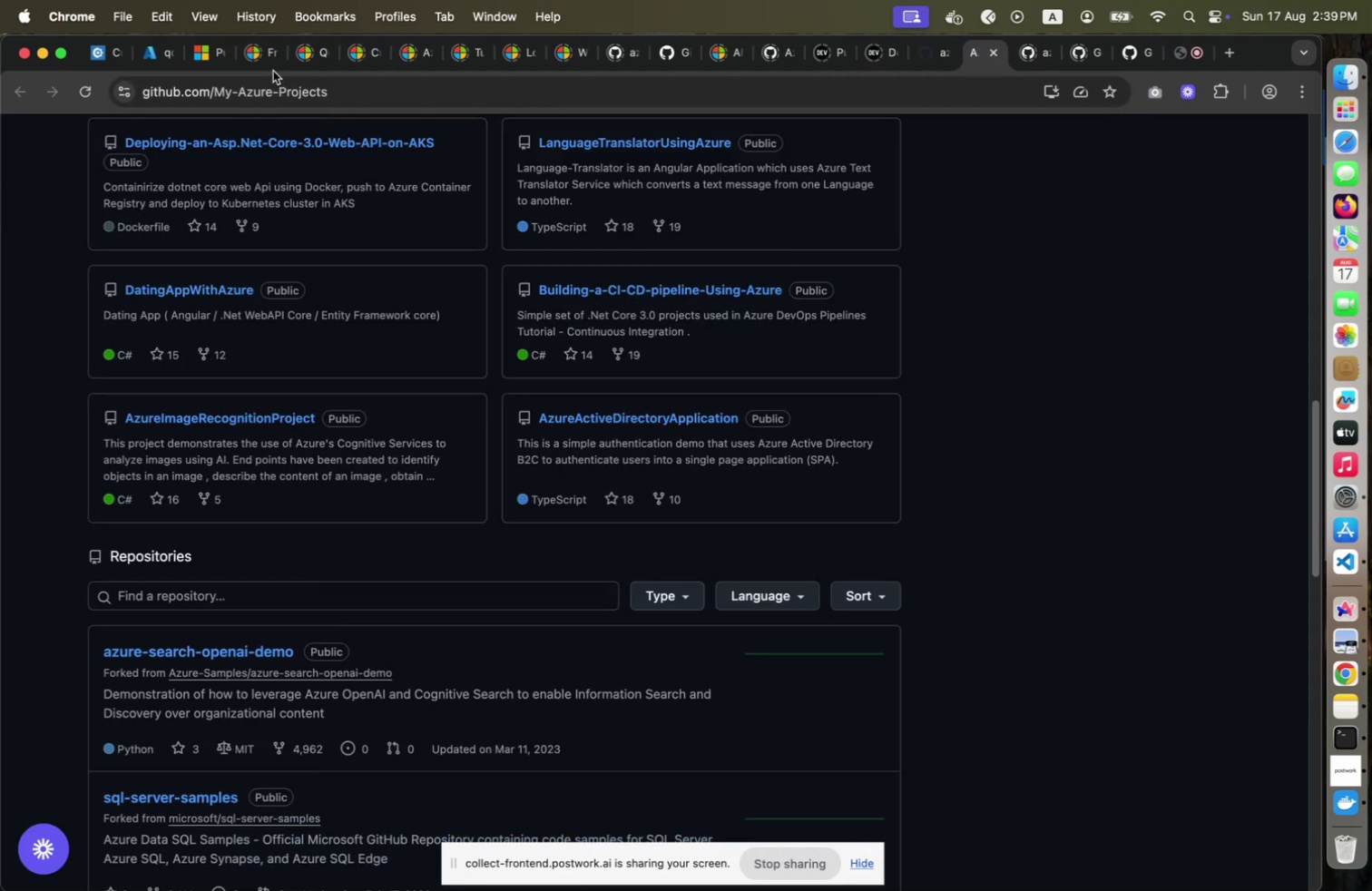 
left_click([218, 58])
 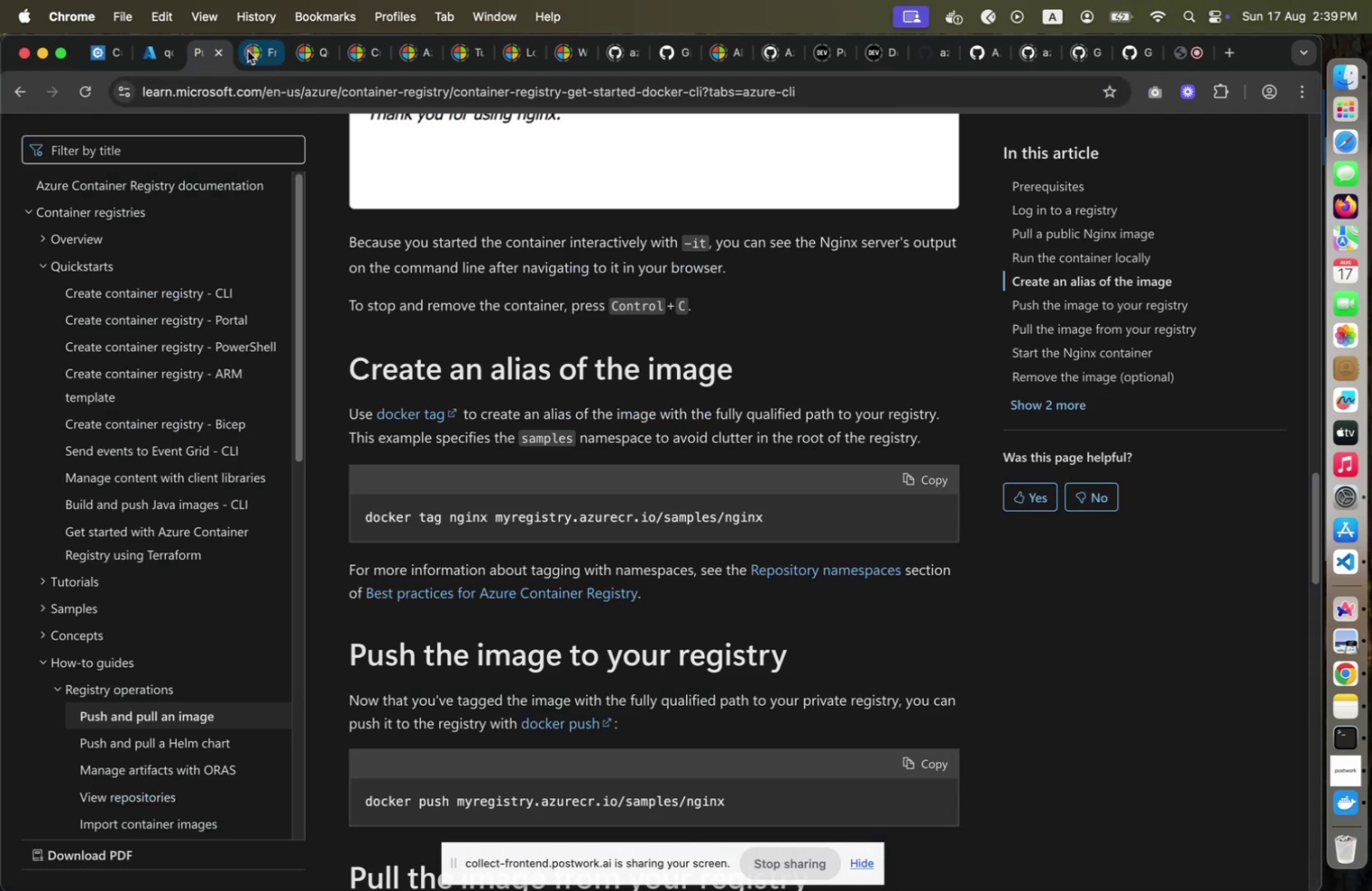 
left_click([250, 52])
 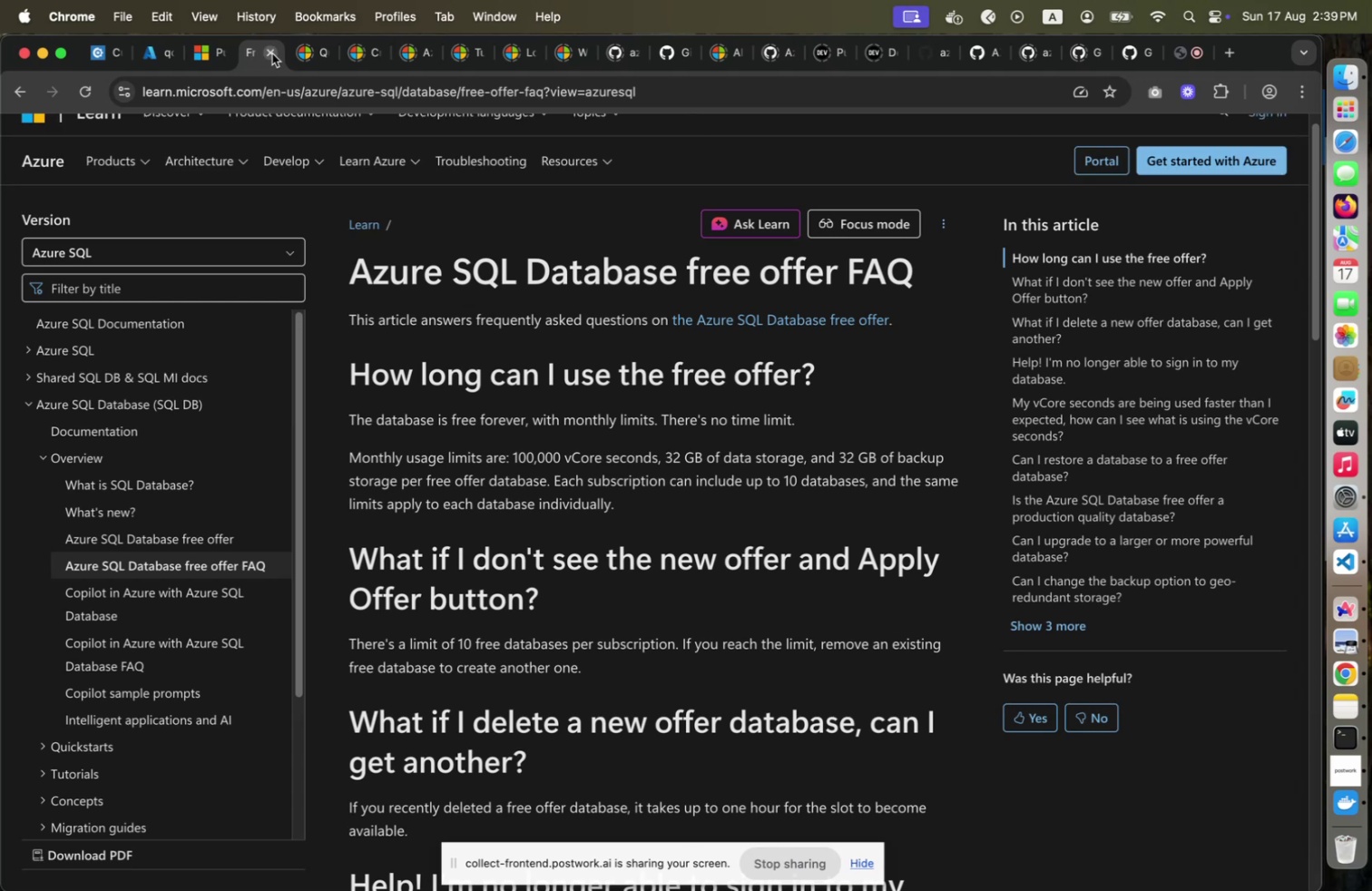 
left_click([273, 54])
 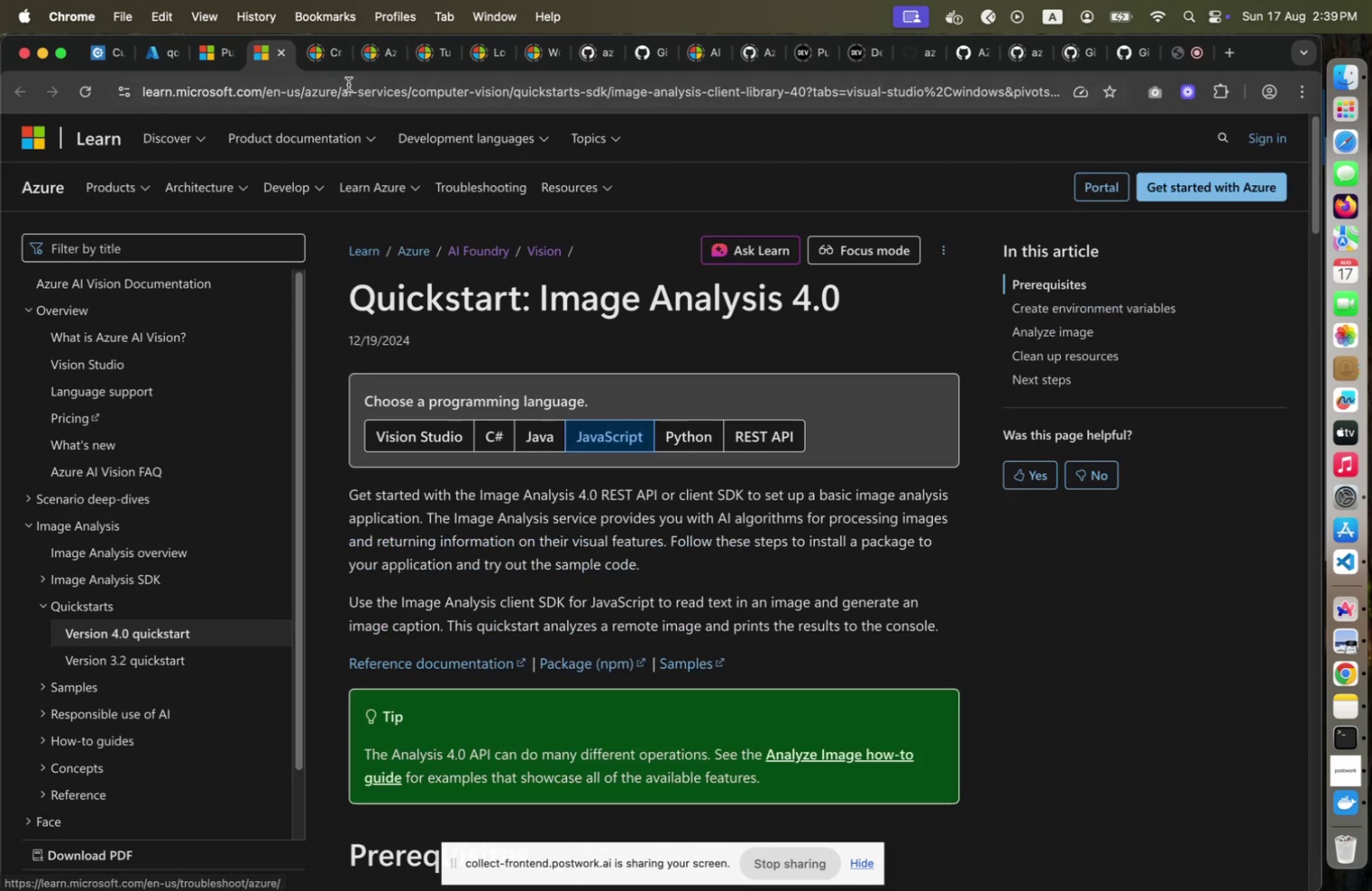 
left_click([329, 63])
 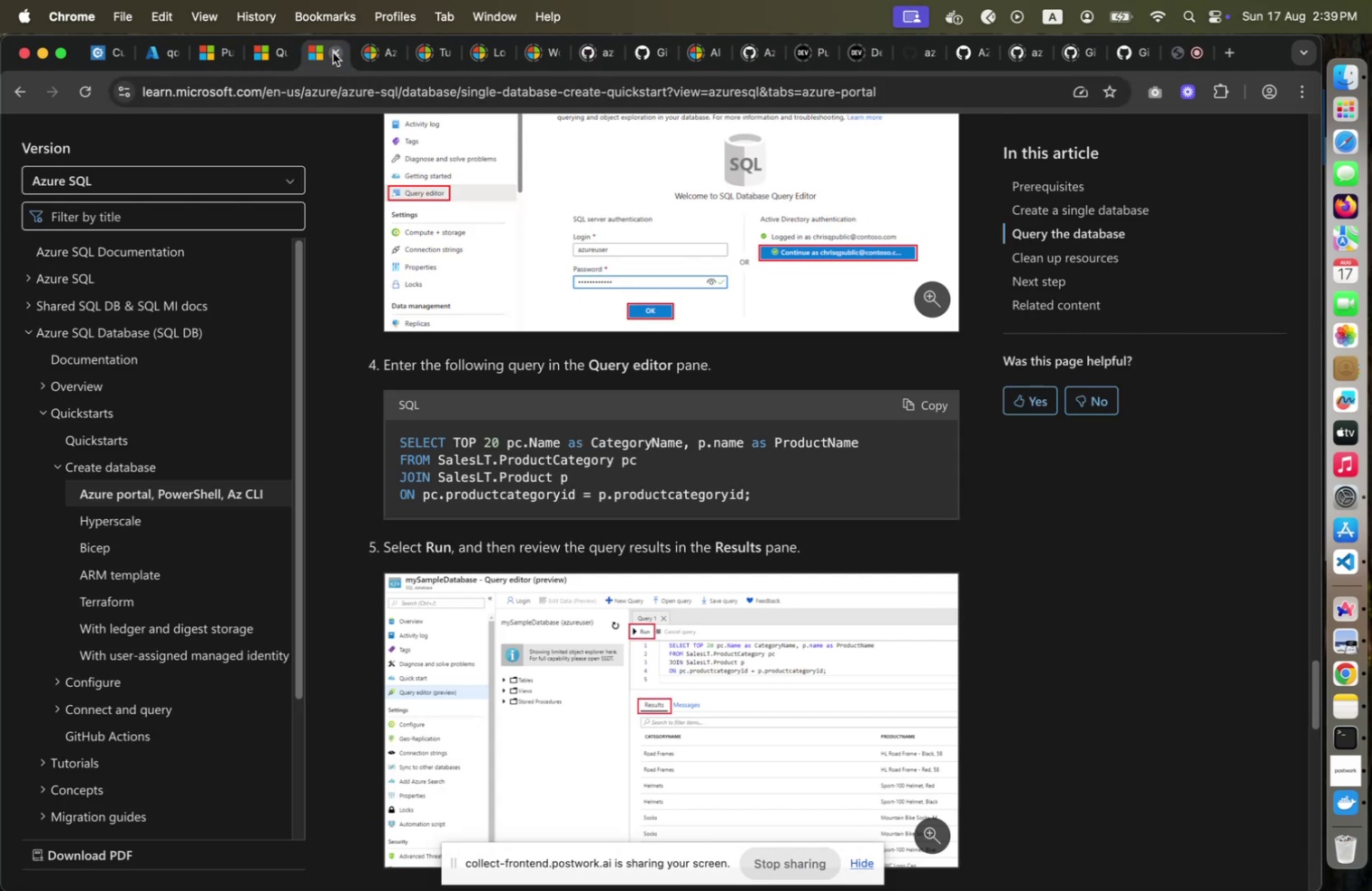 
wait(6.84)
 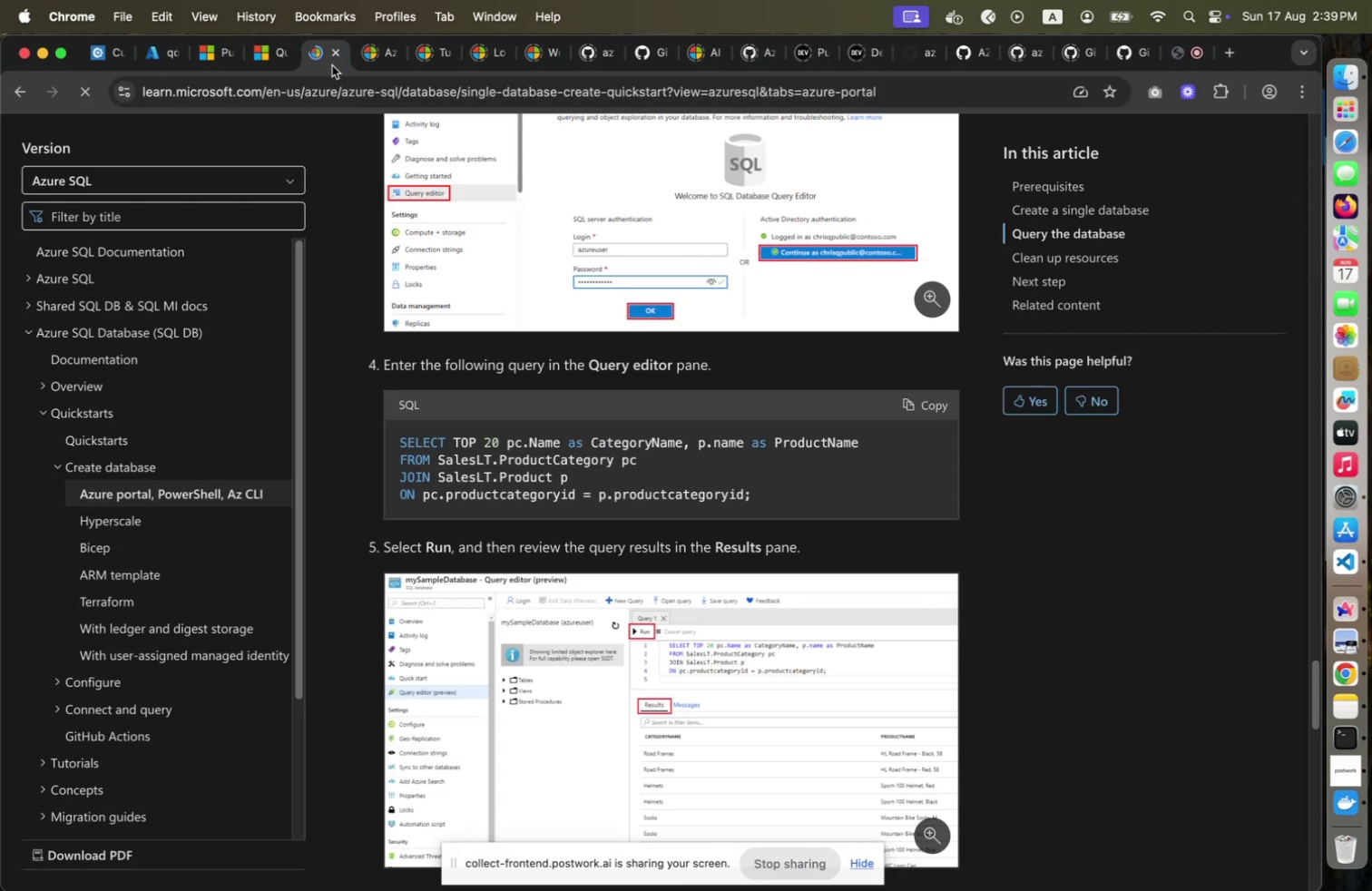 
scroll: coordinate [646, 385], scroll_direction: down, amount: 10.0
 